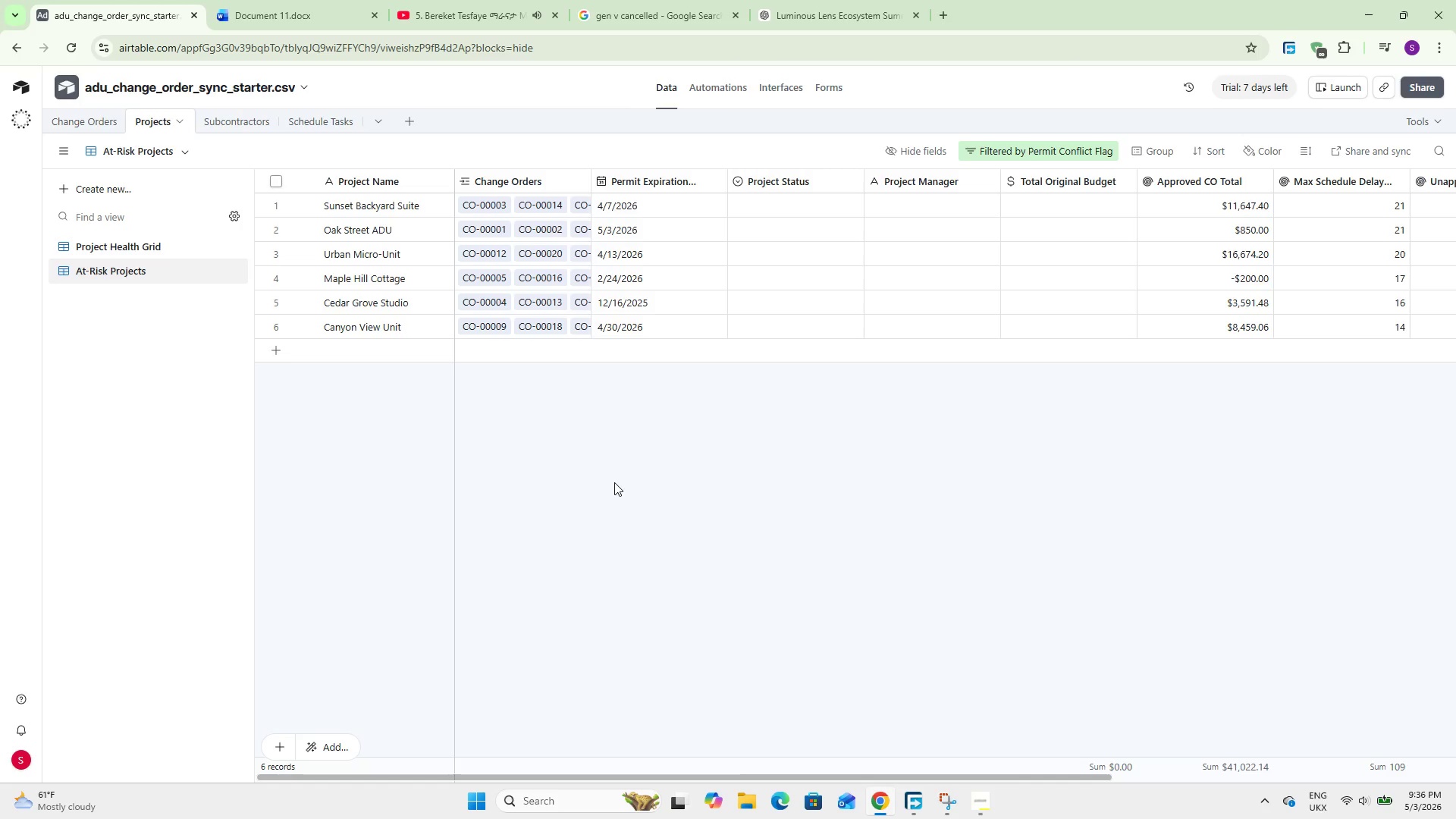 
wait(27.88)
 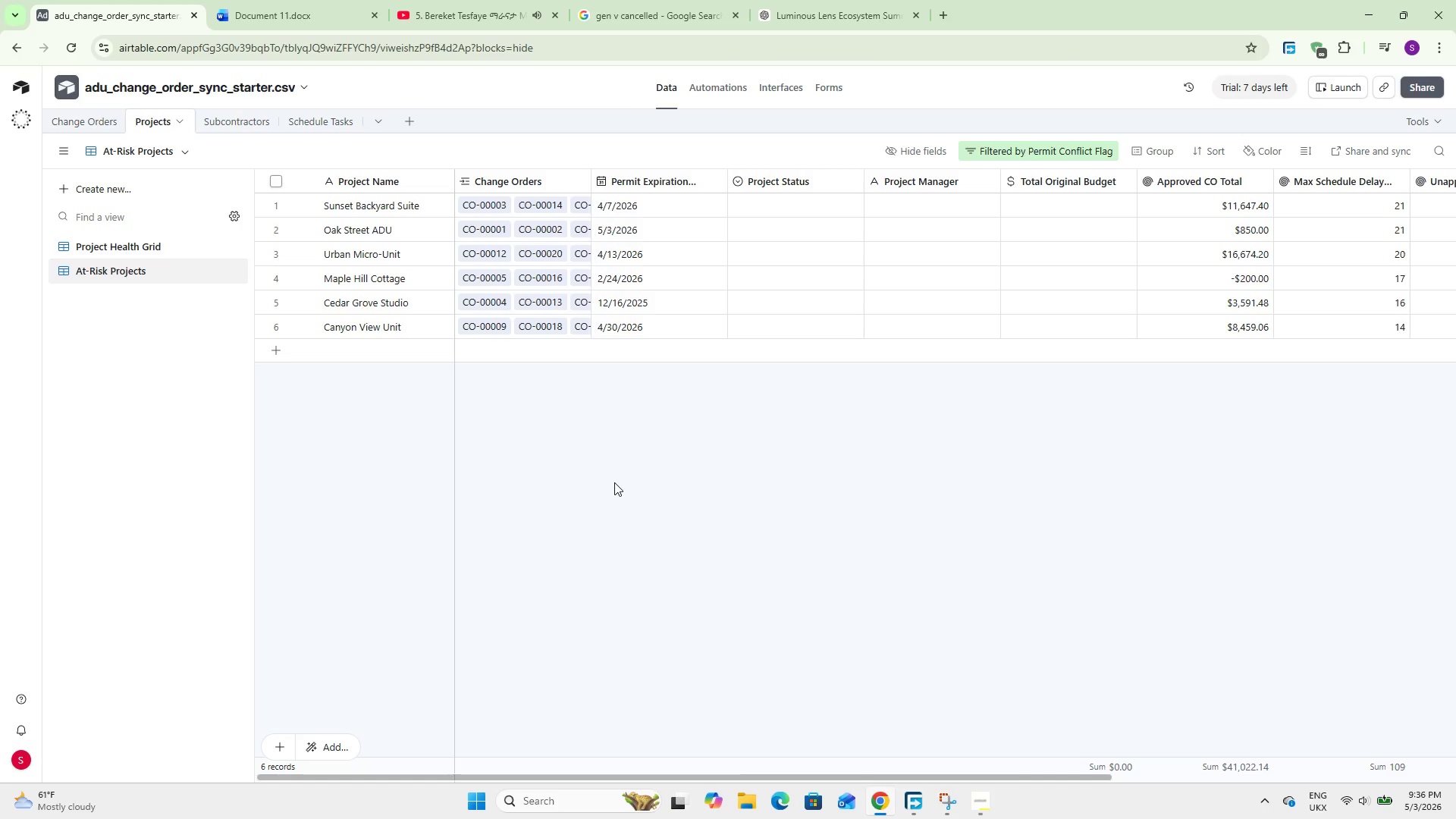 
left_click([717, 85])
 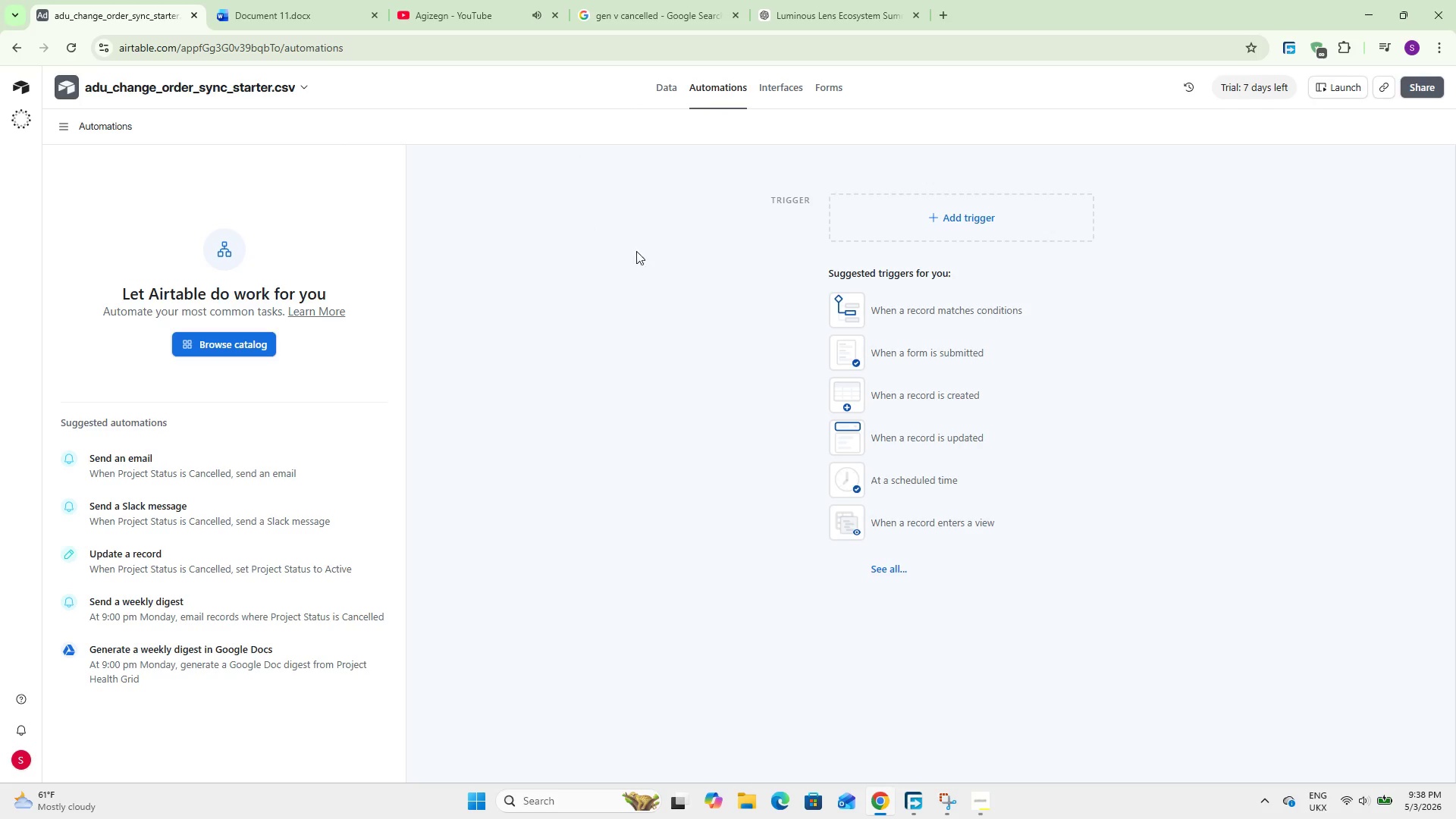 
wait(143.03)
 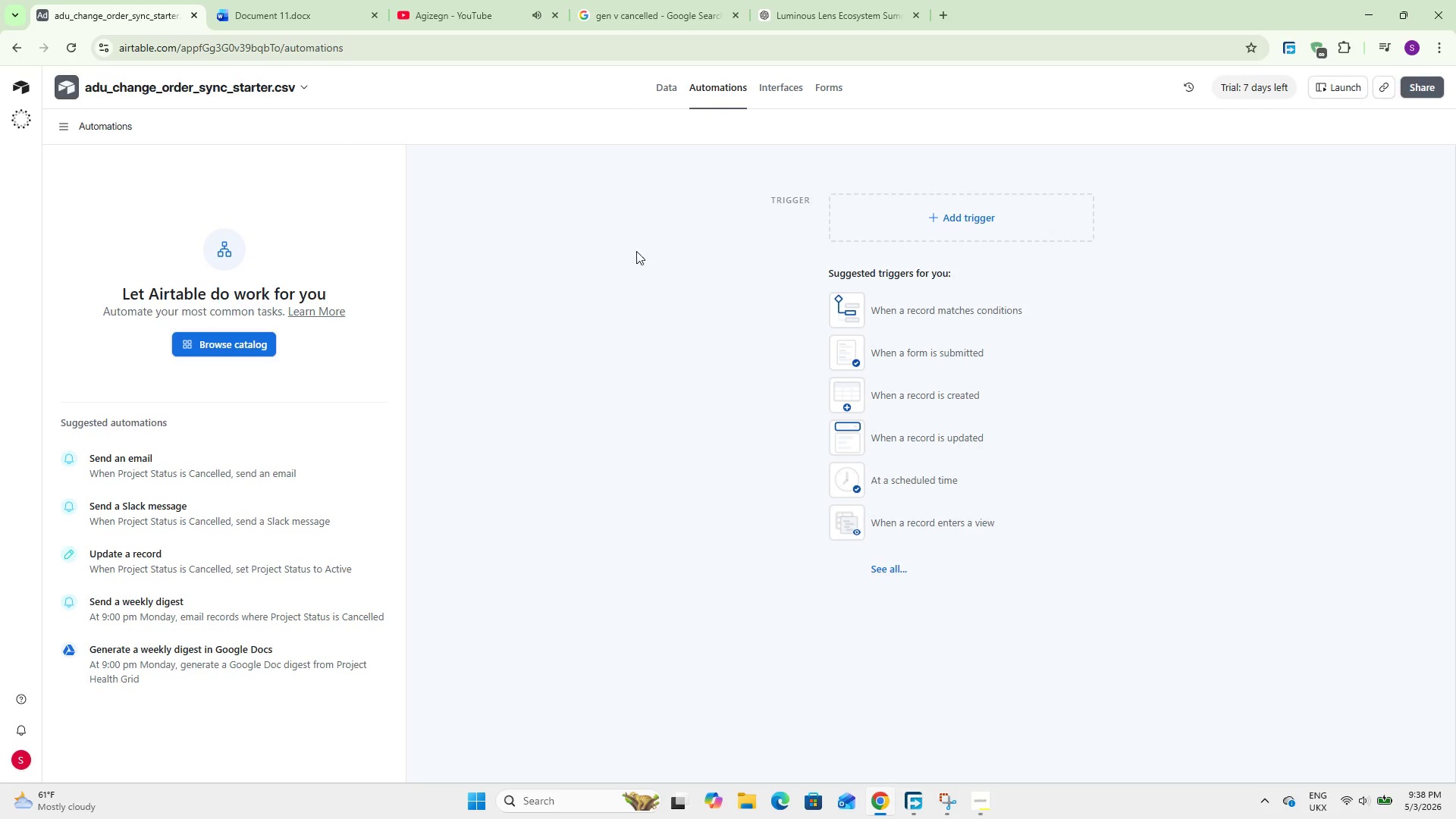 
double_click([947, 403])
 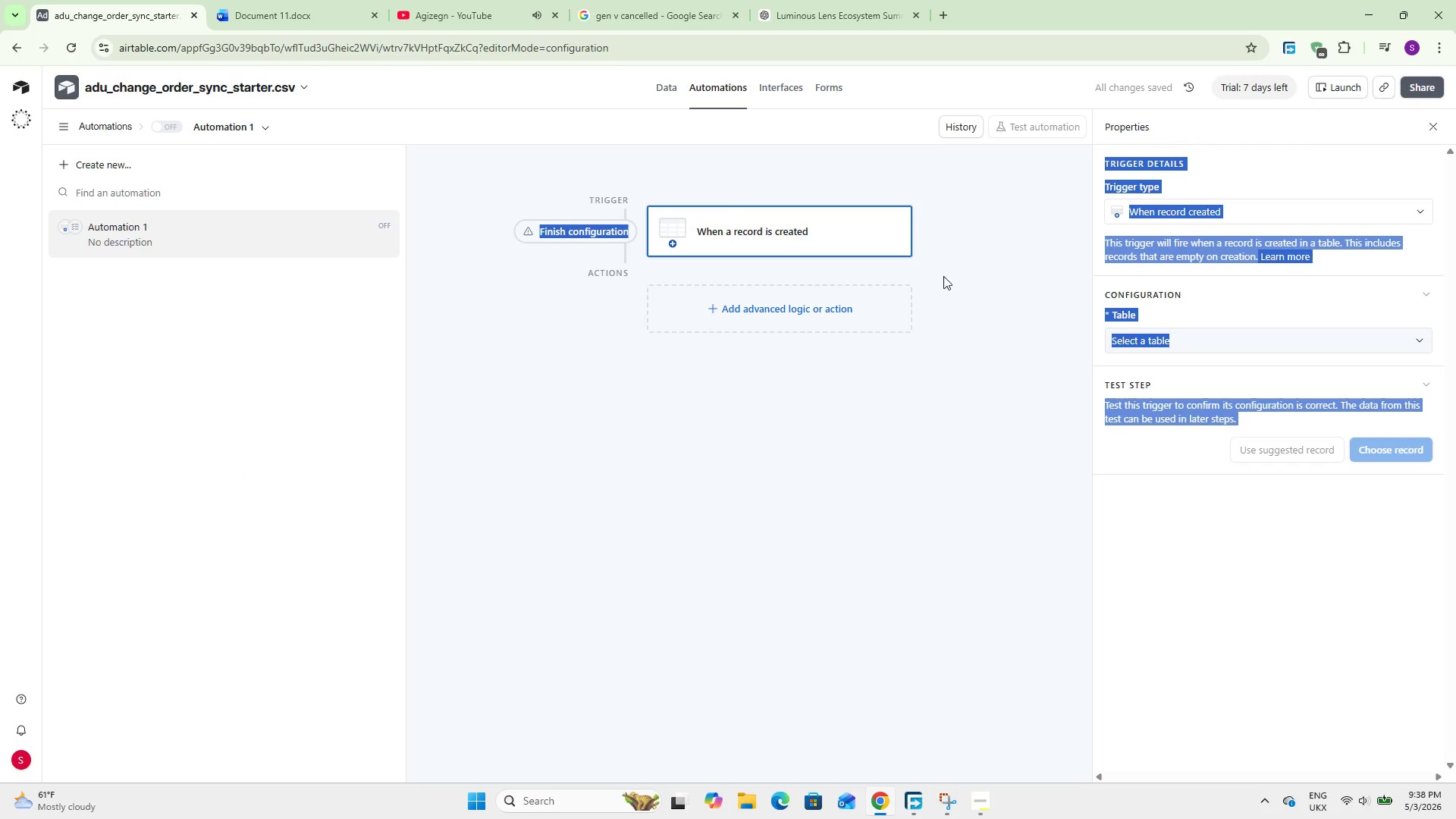 
wait(5.06)
 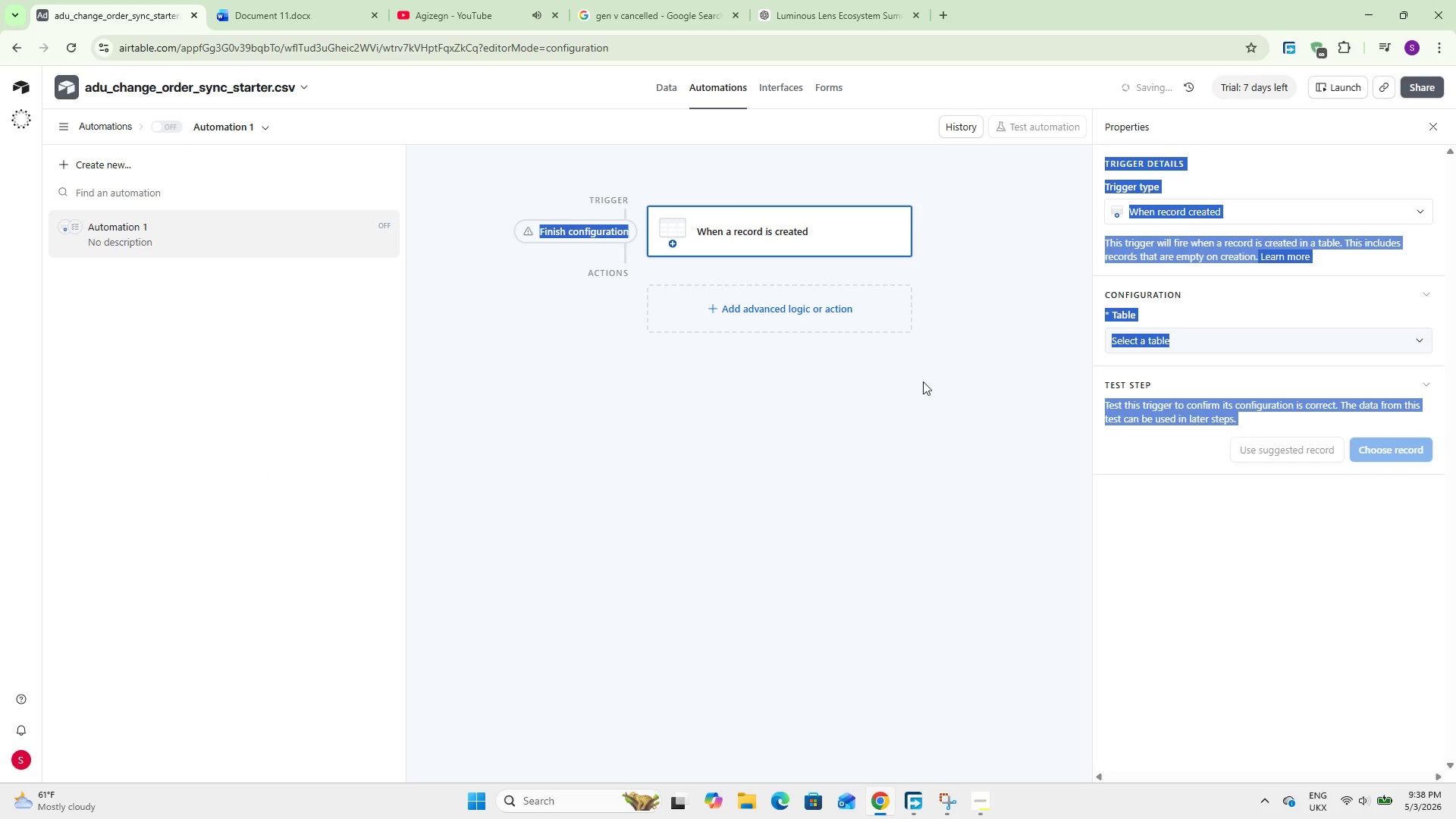 
double_click([1210, 213])
 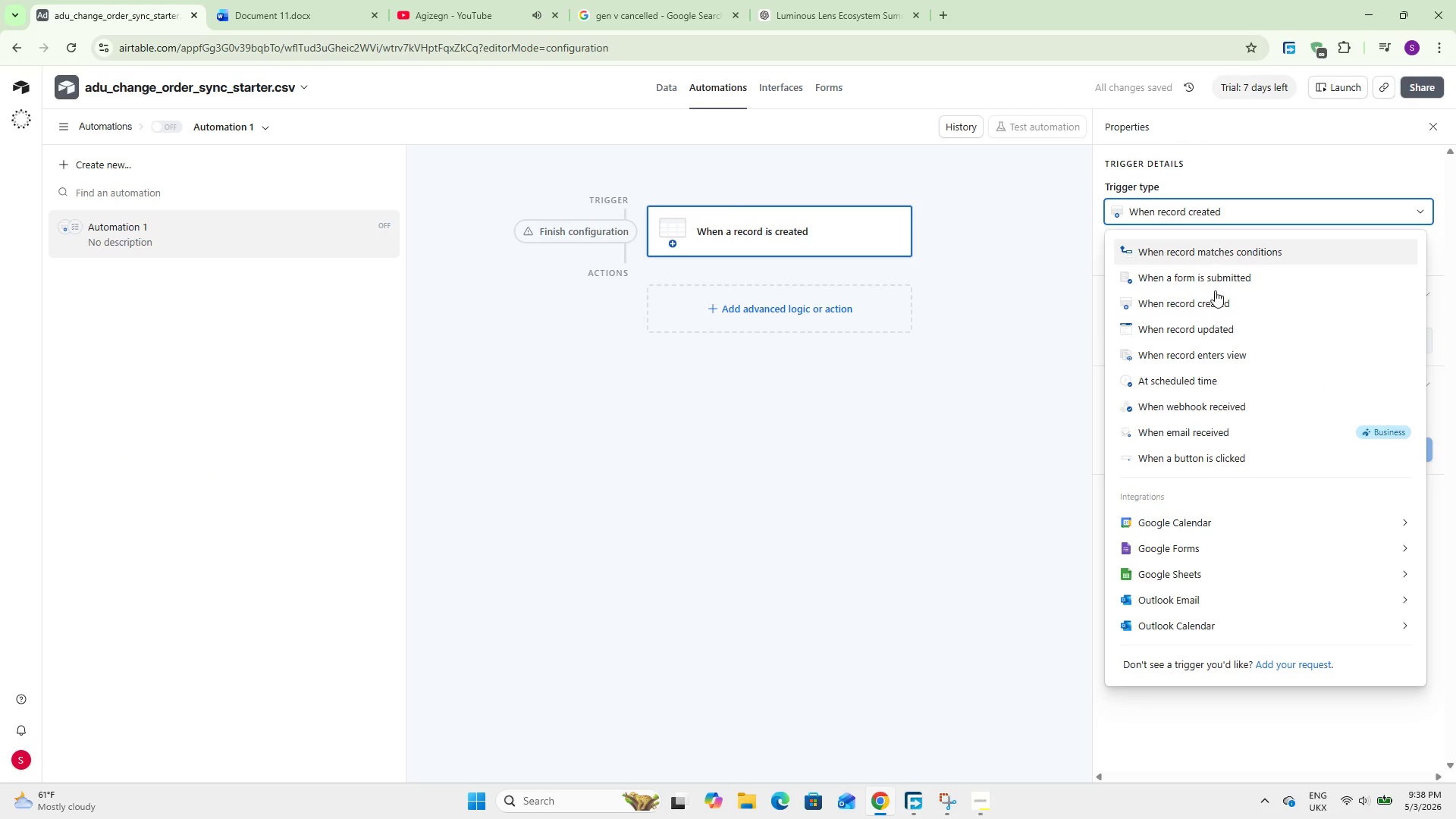 
left_click([1227, 329])
 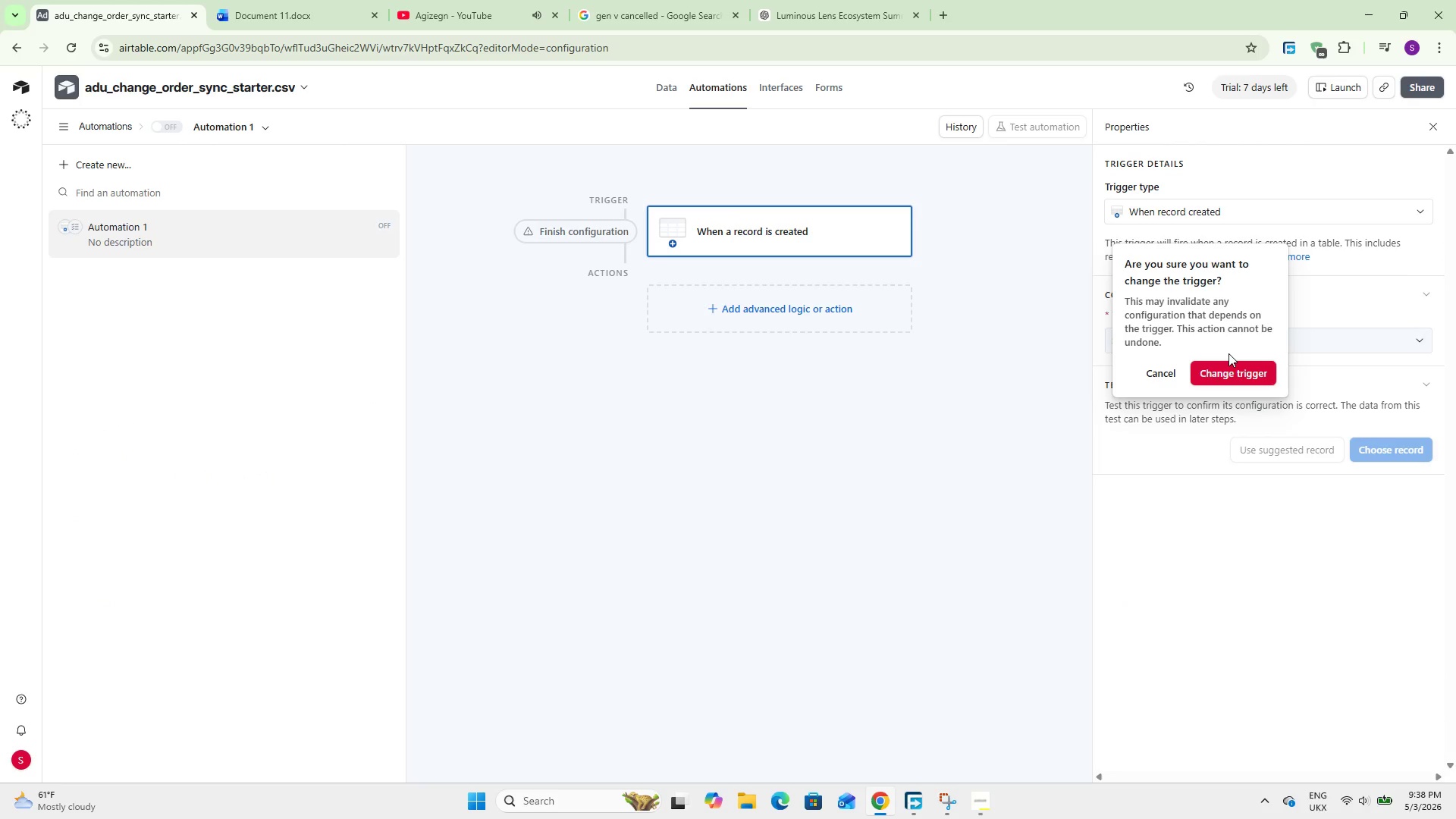 
double_click([1230, 361])
 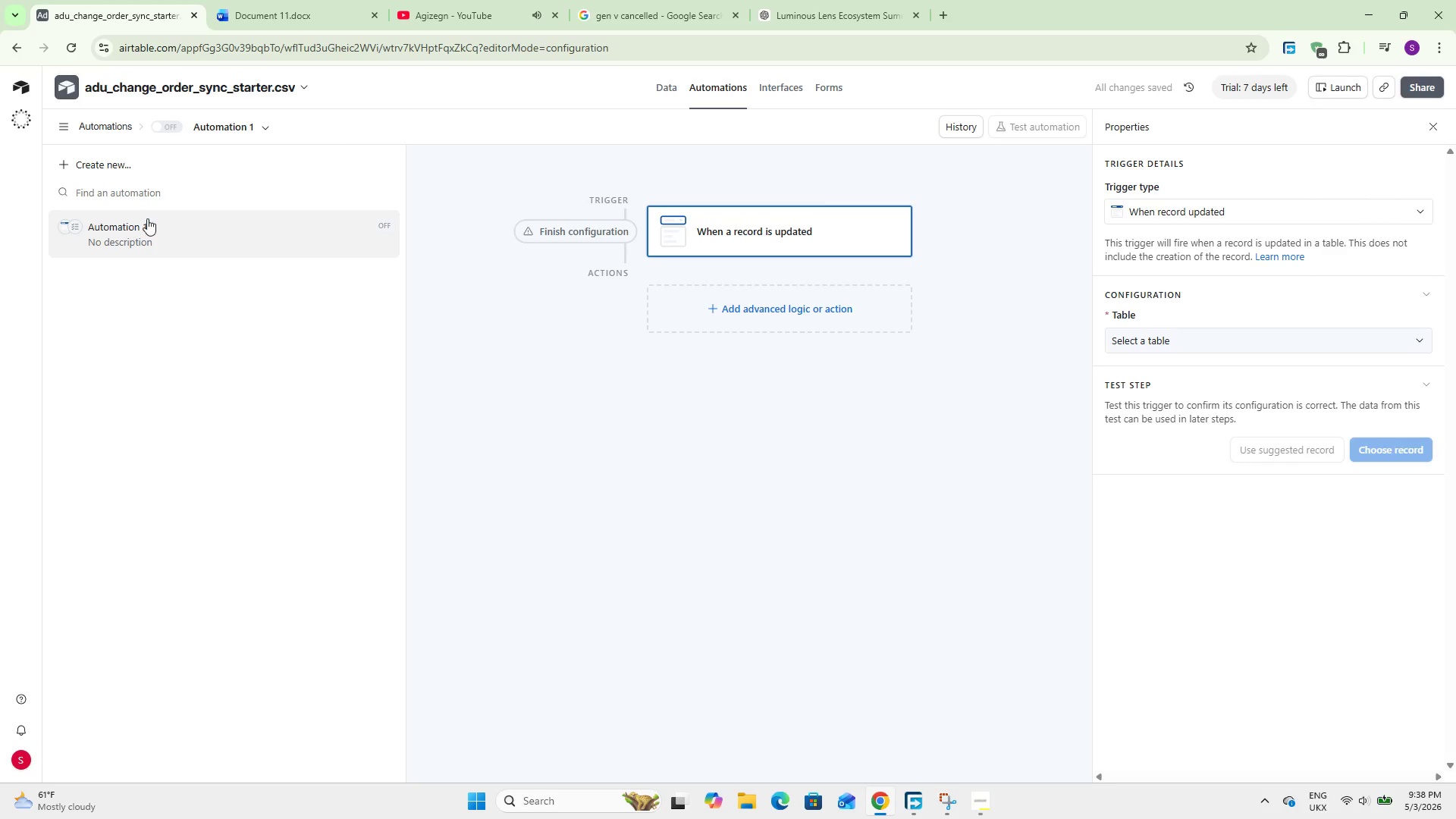 
double_click([146, 221])
 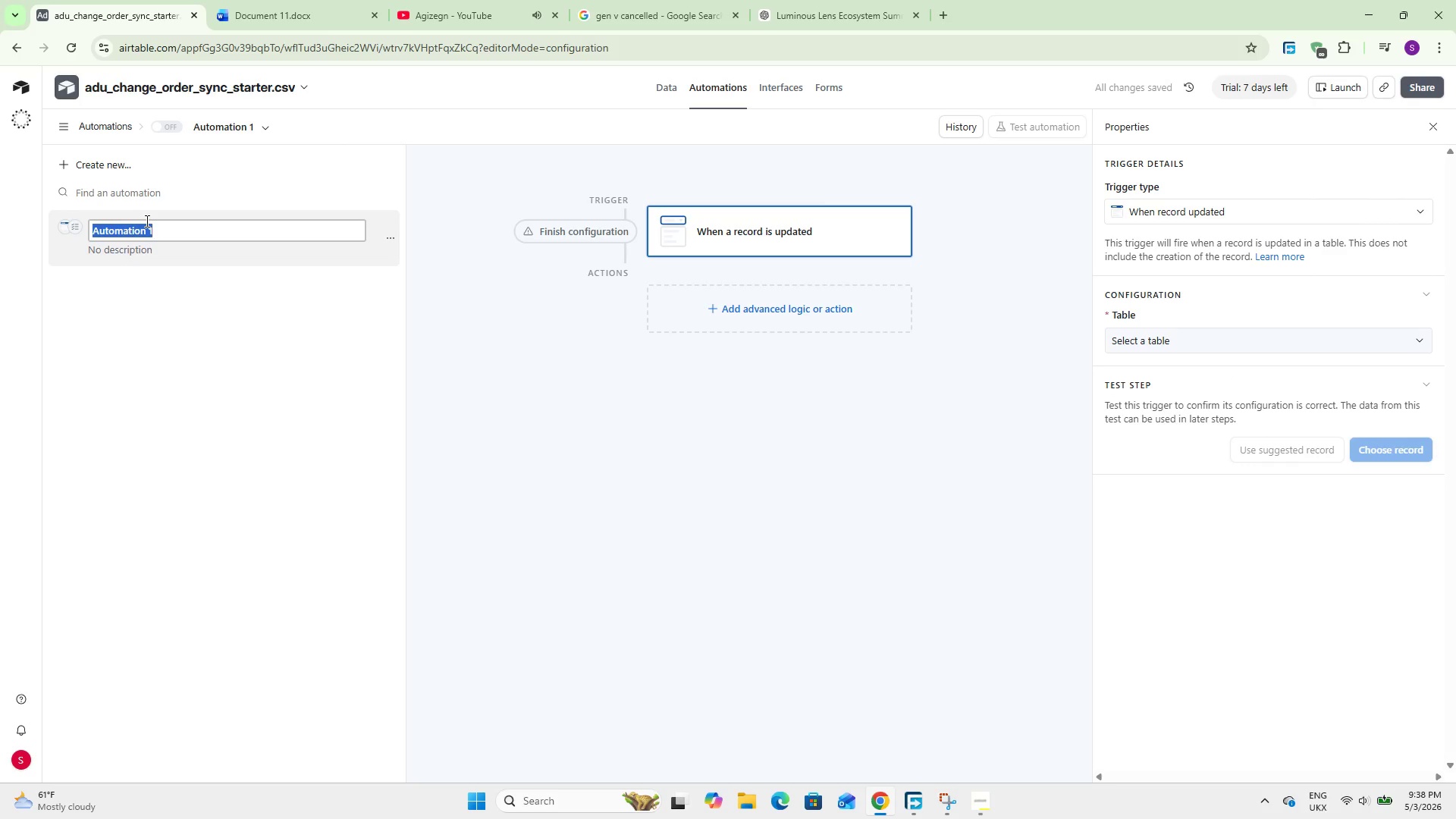 
type(CO Approoved -- Budget Sync & Flag)
 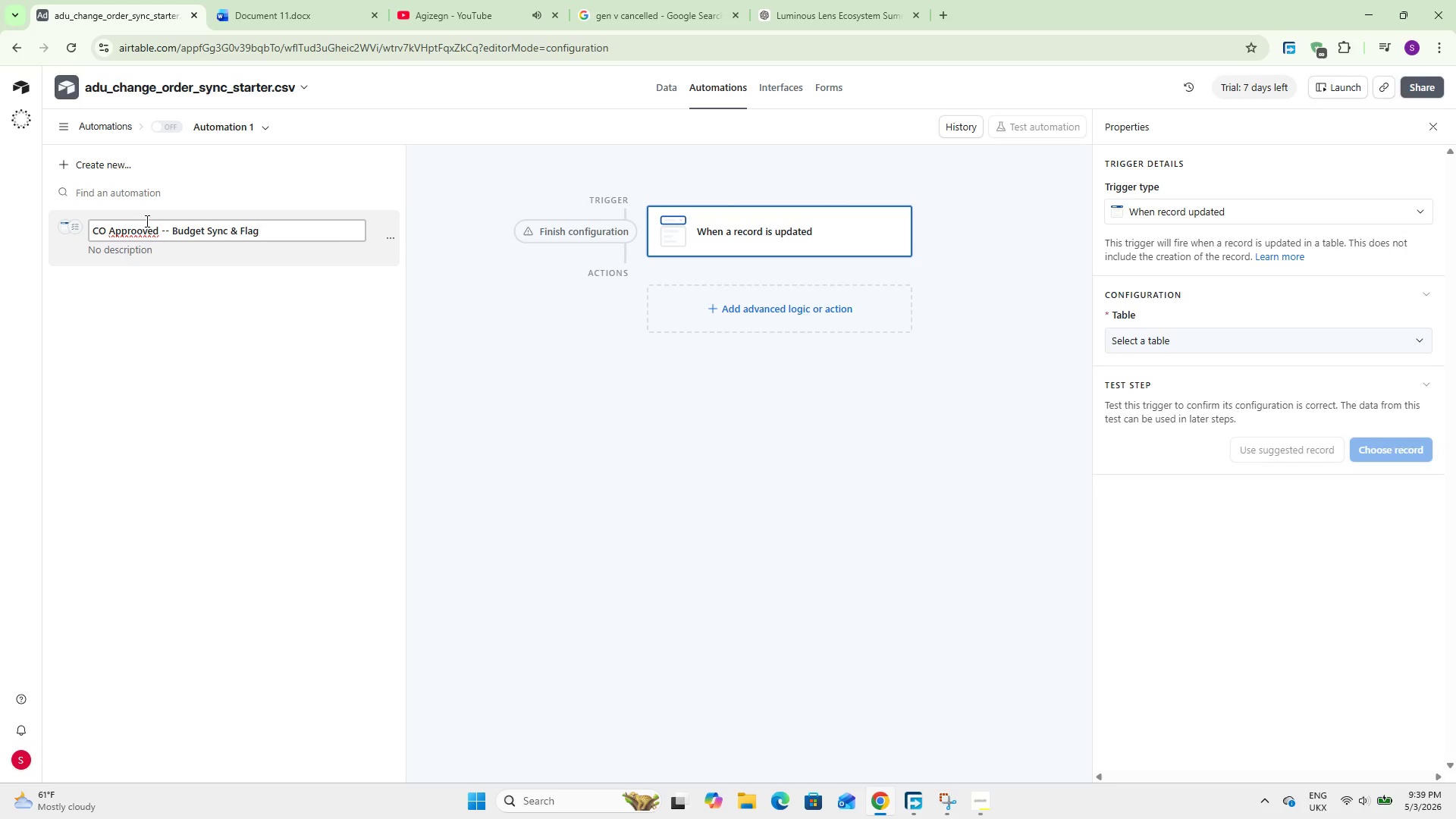 
left_click([131, 231])
 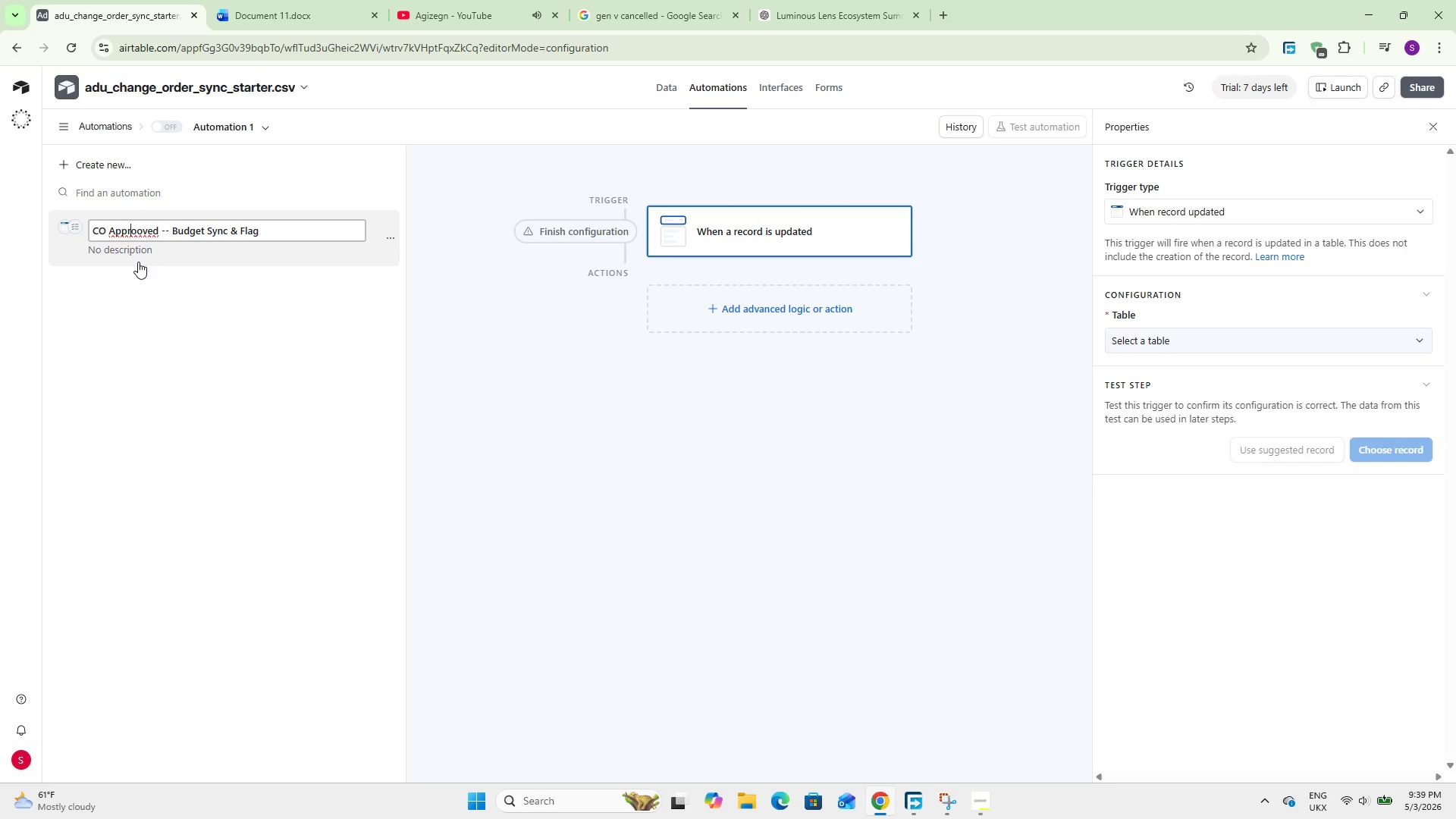 
key(ArrowRight)
 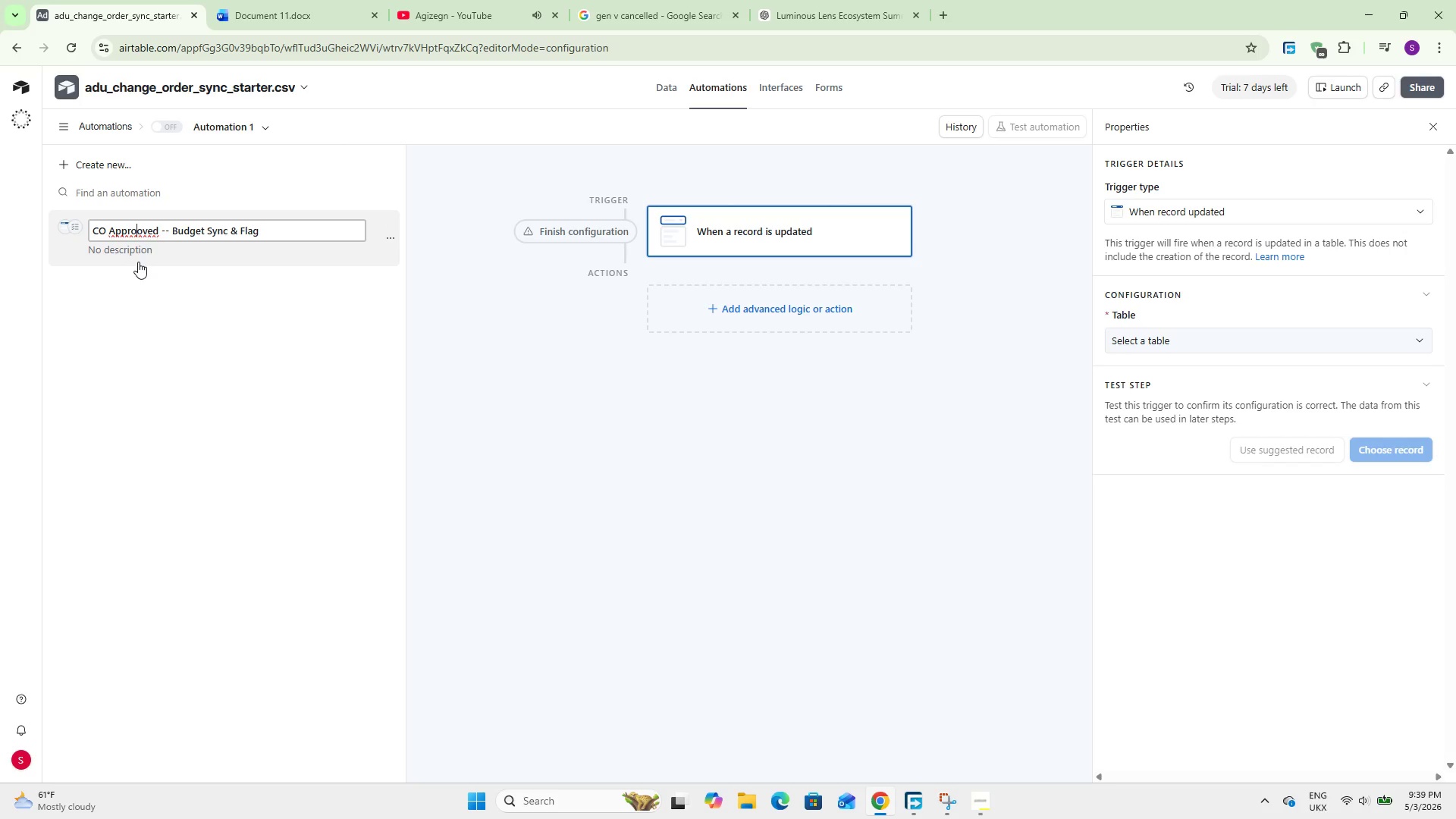 
key(Backspace)
 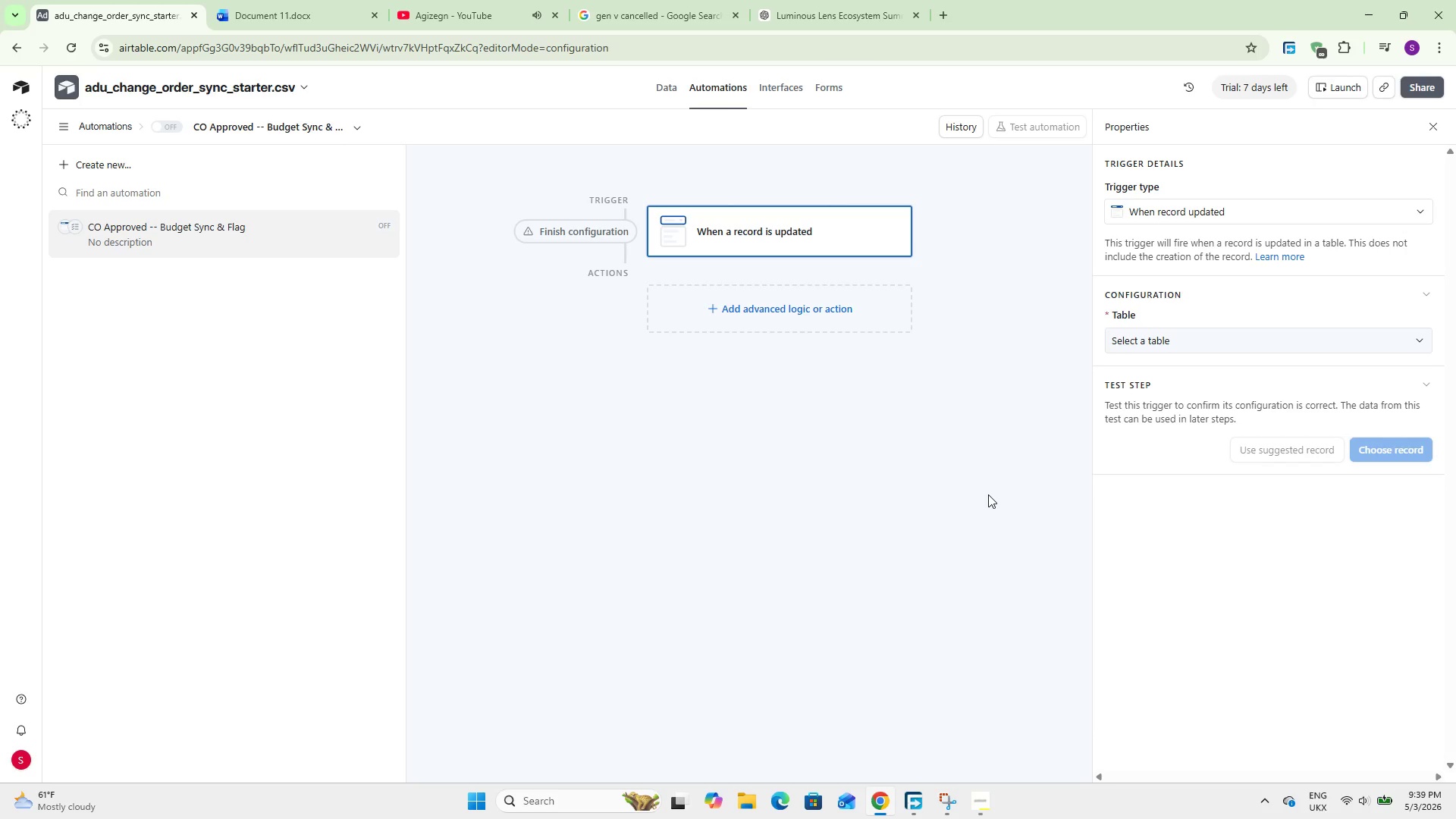 
wait(21.72)
 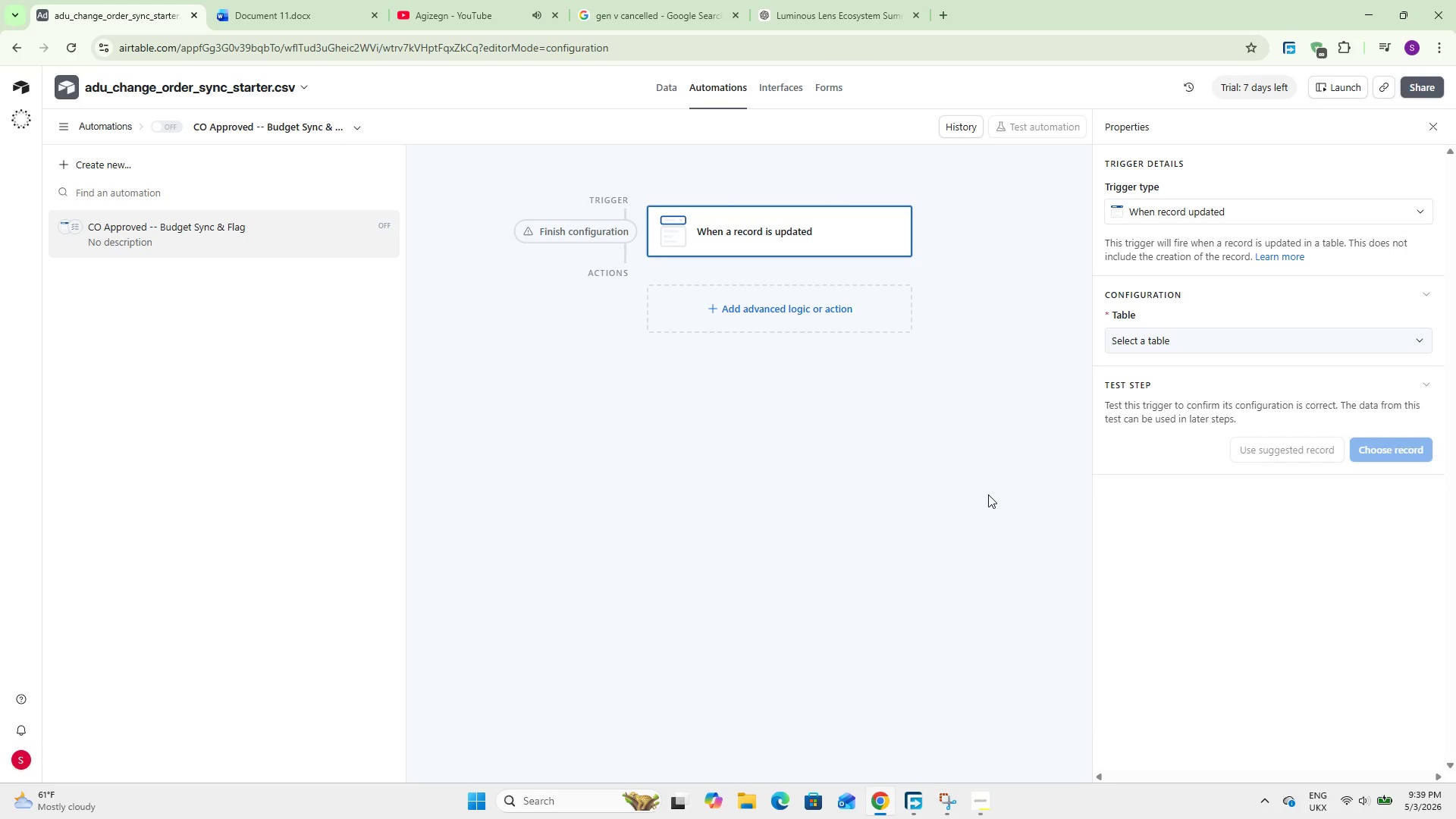 
left_click([1202, 349])
 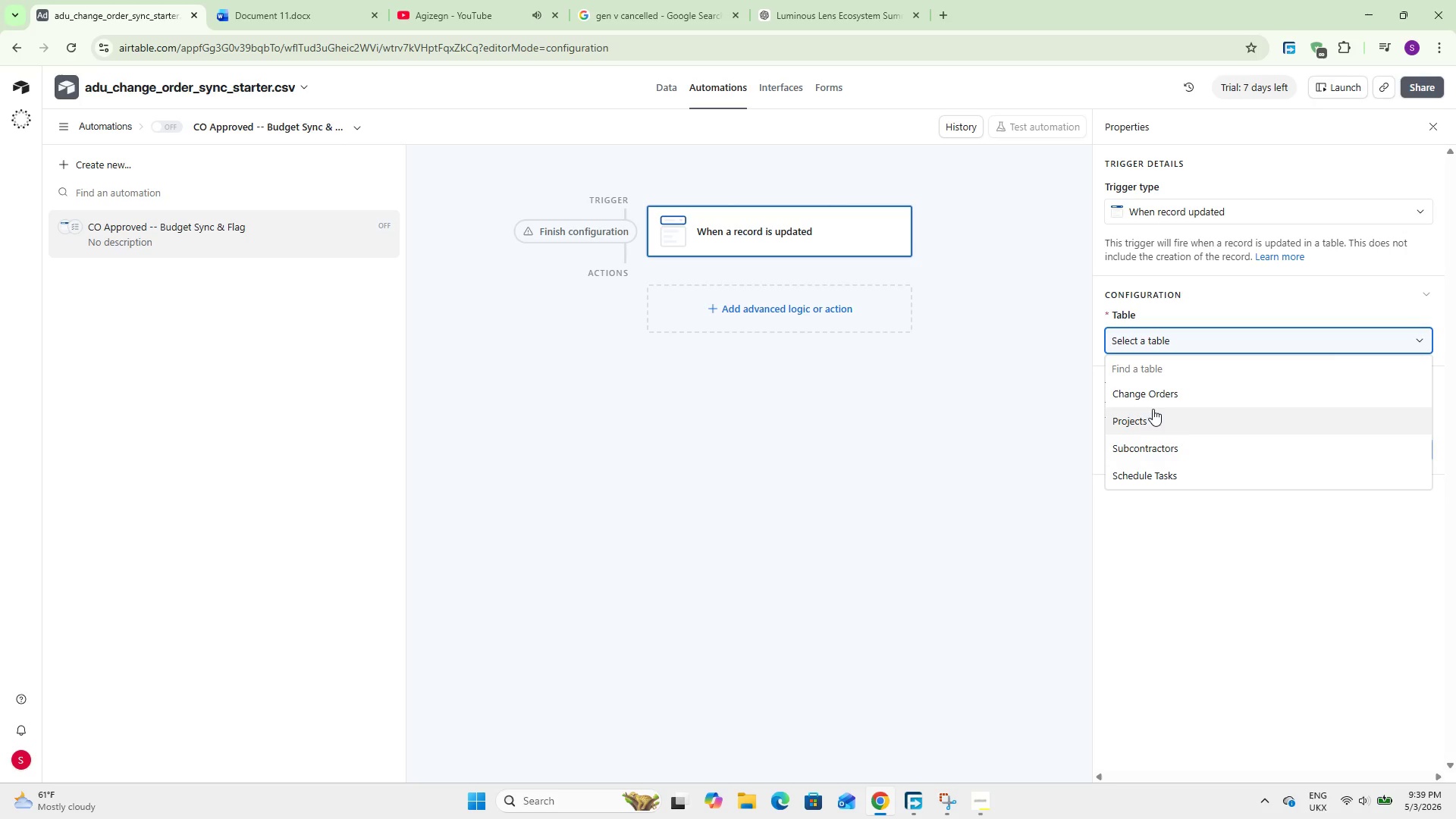 
left_click([1151, 401])
 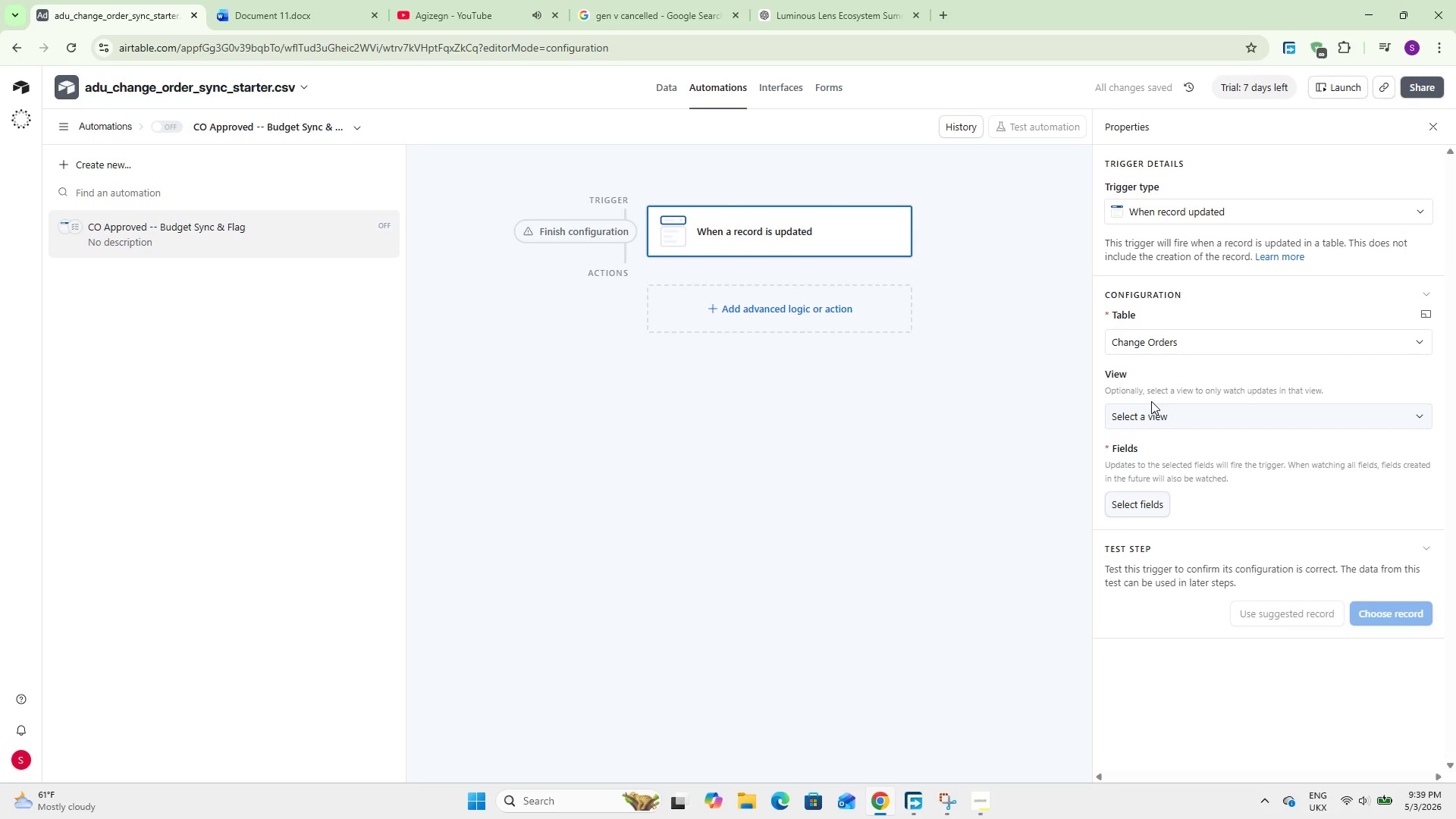 
wait(5.19)
 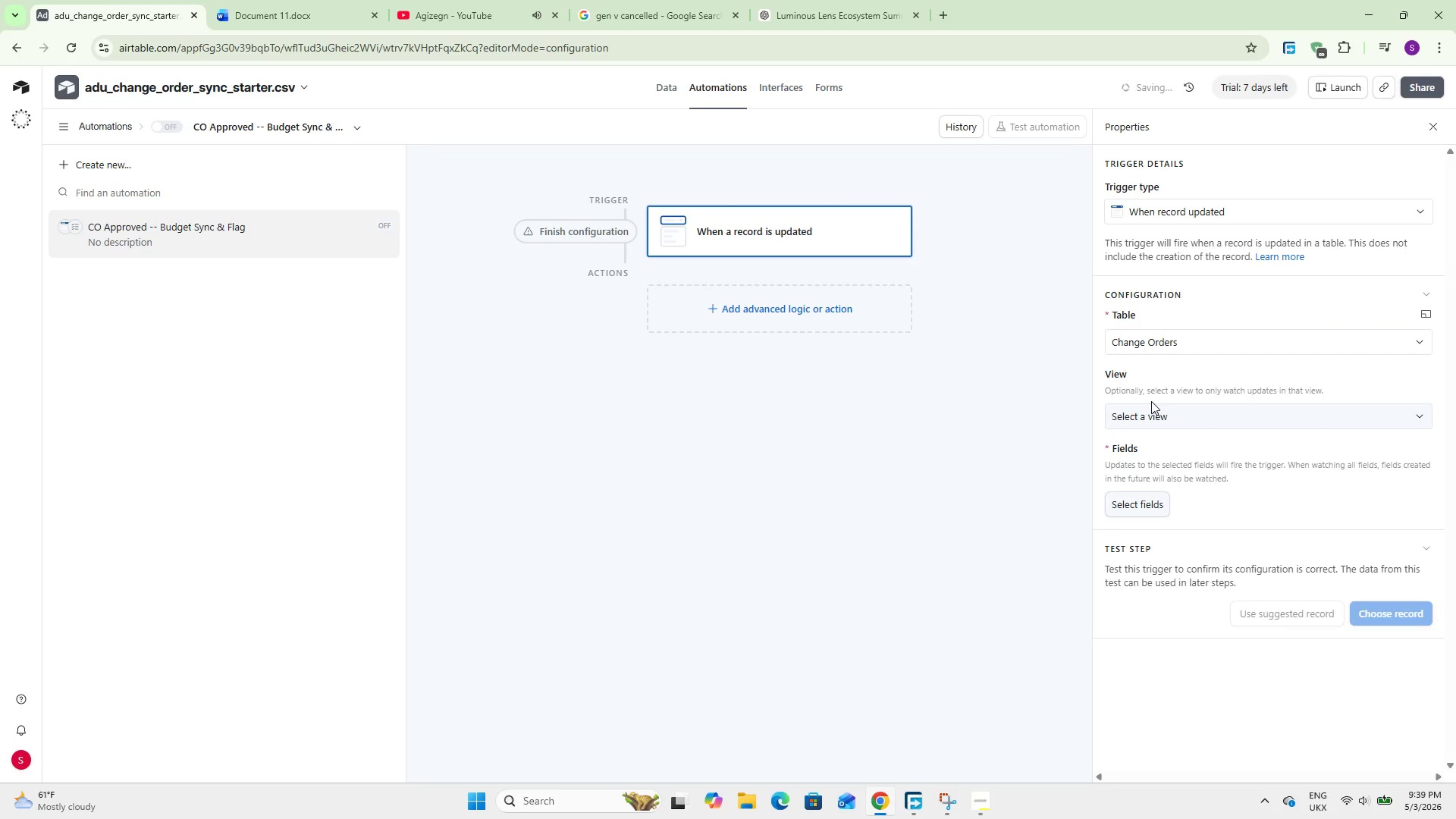 
left_click([1168, 413])
 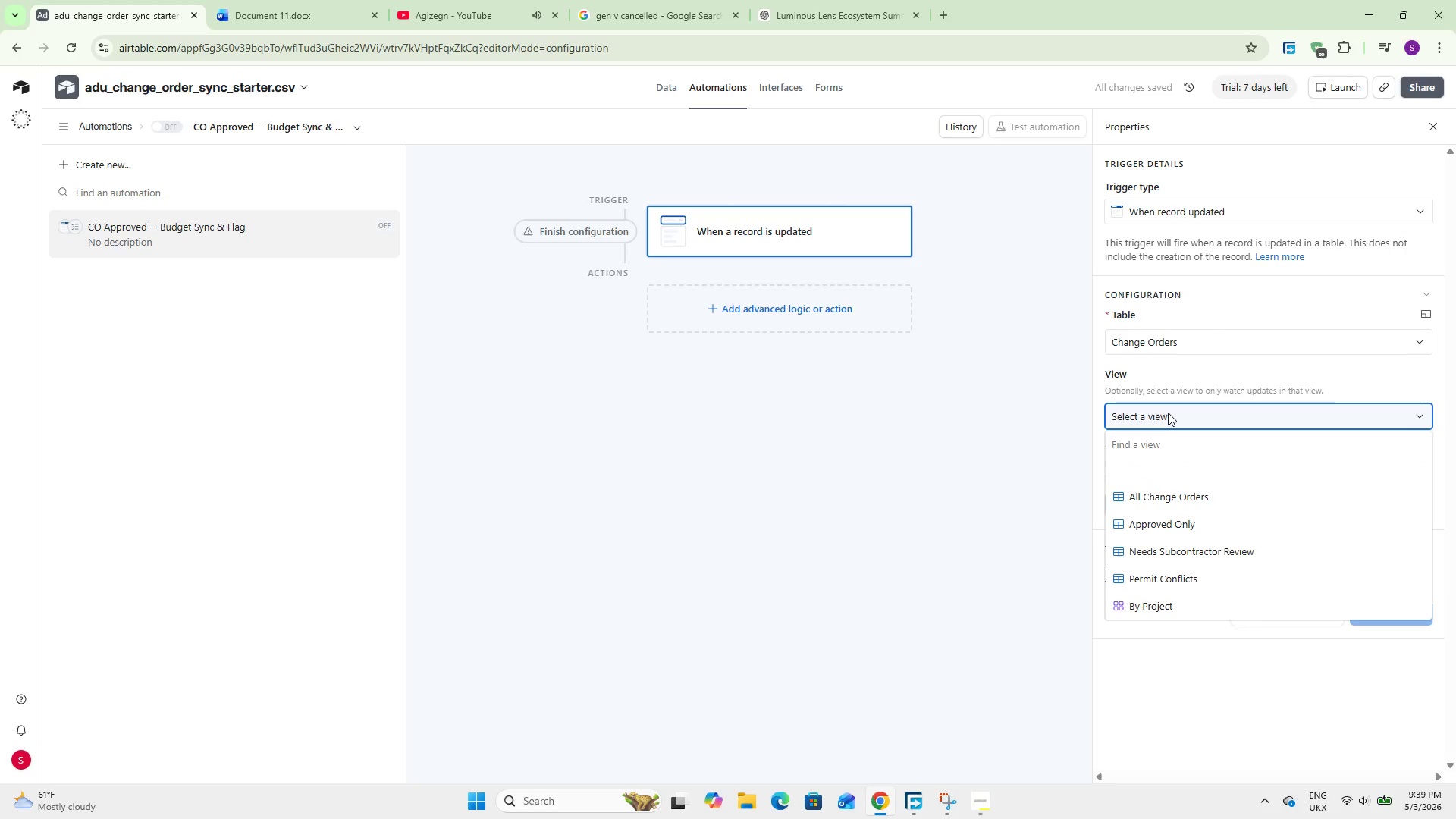 
left_click([1168, 413])
 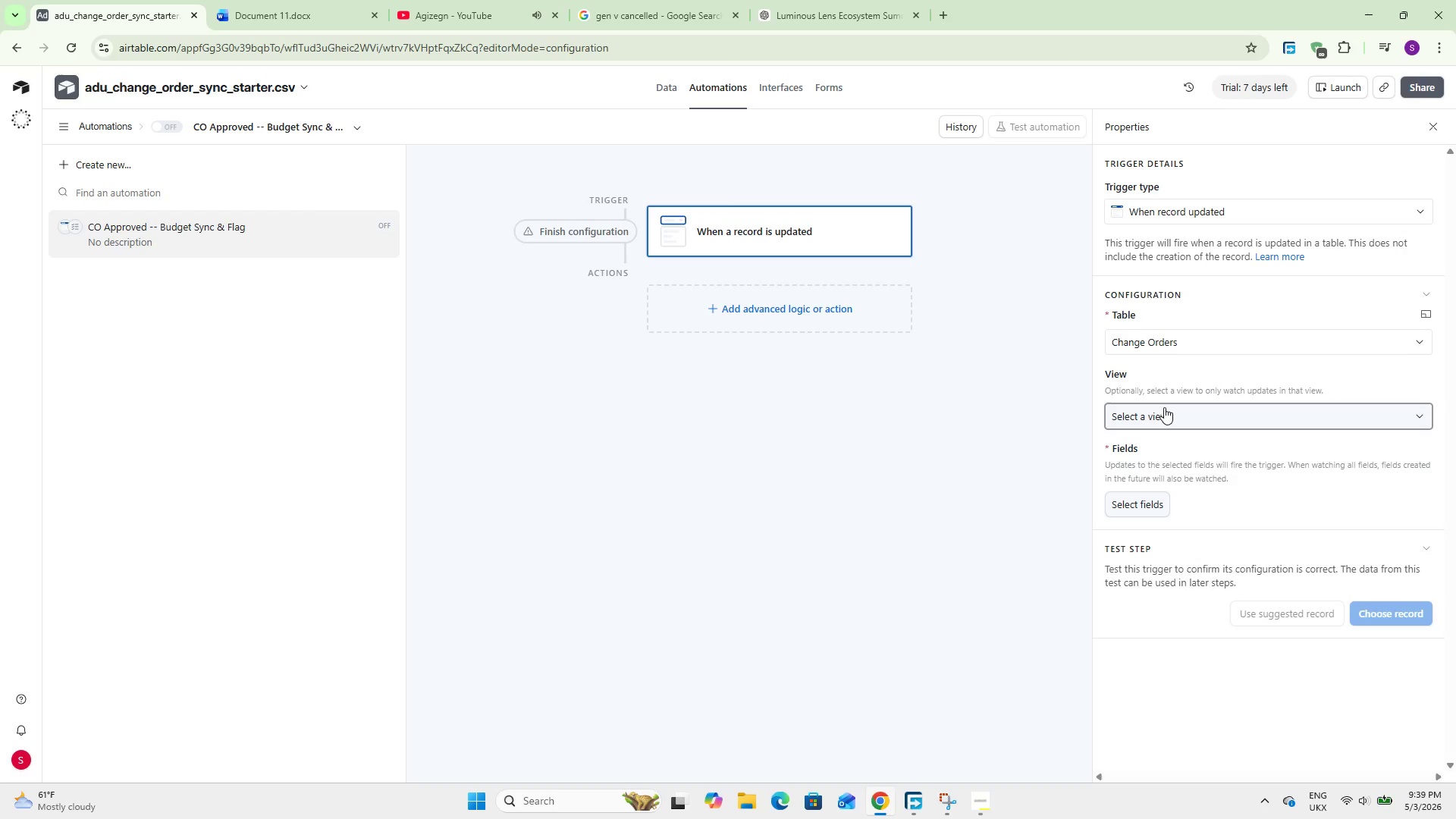 
wait(18.94)
 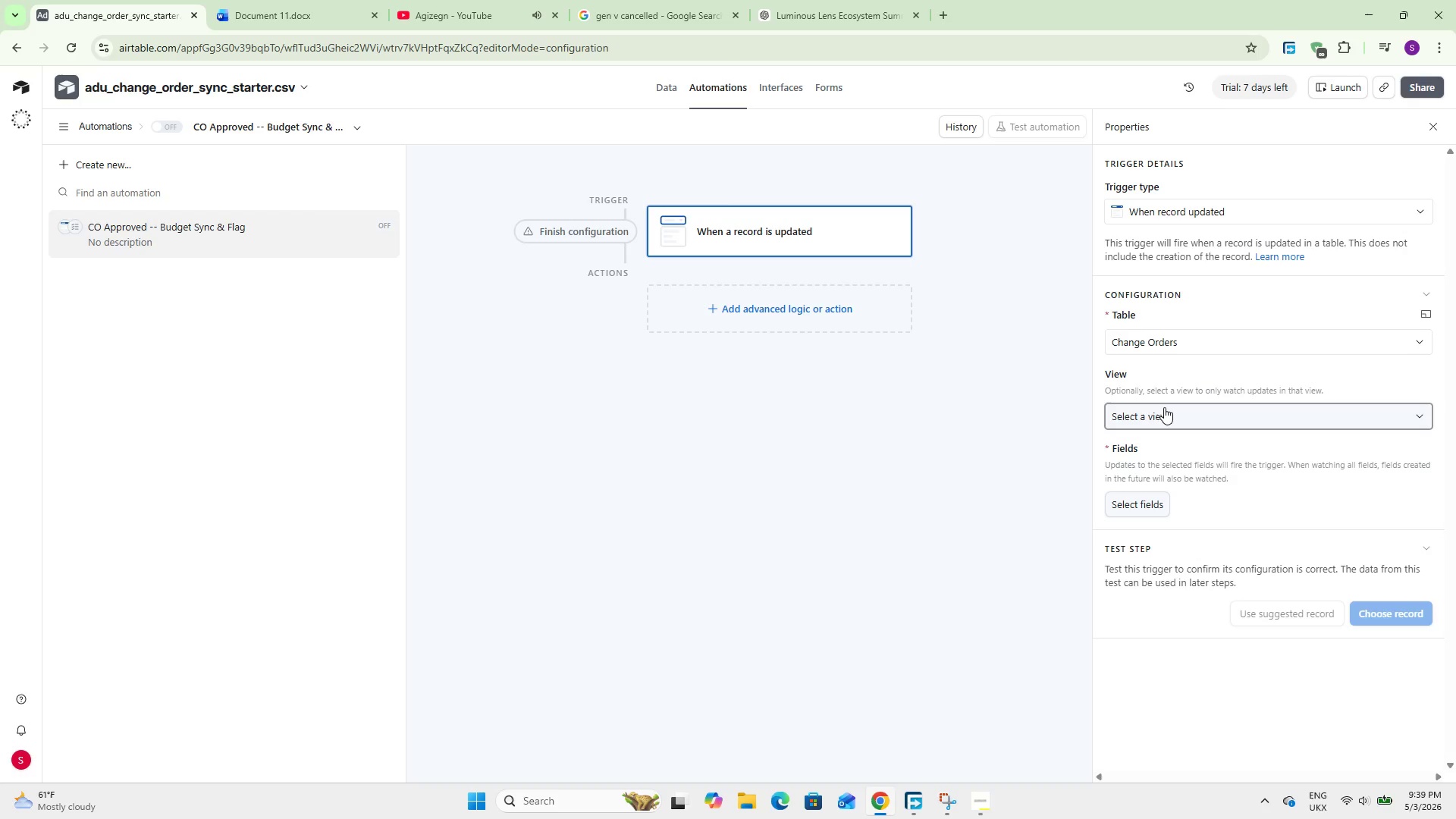 
left_click([1147, 494])
 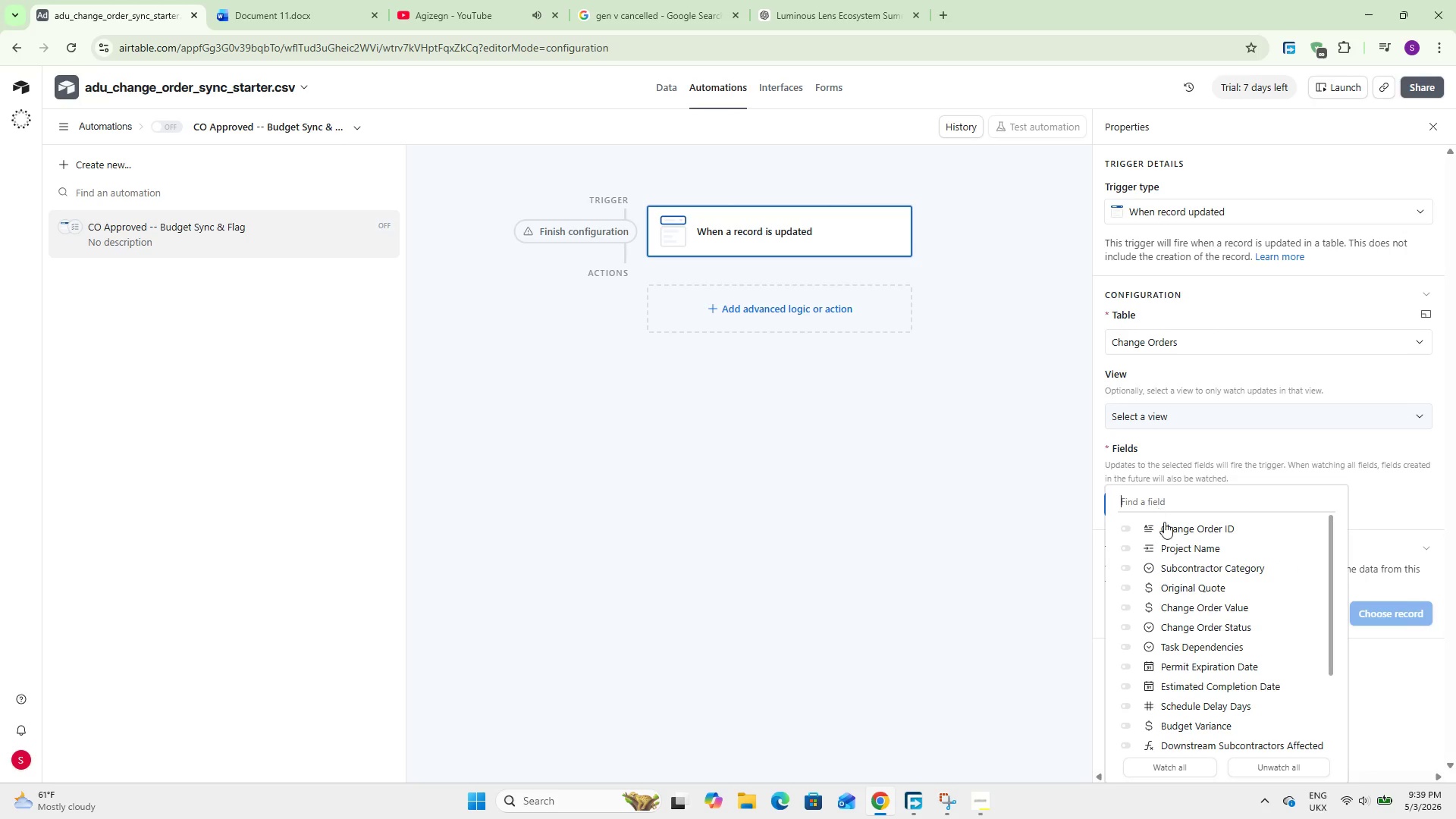 
scroll: coordinate [1218, 629], scroll_direction: down, amount: 5.0
 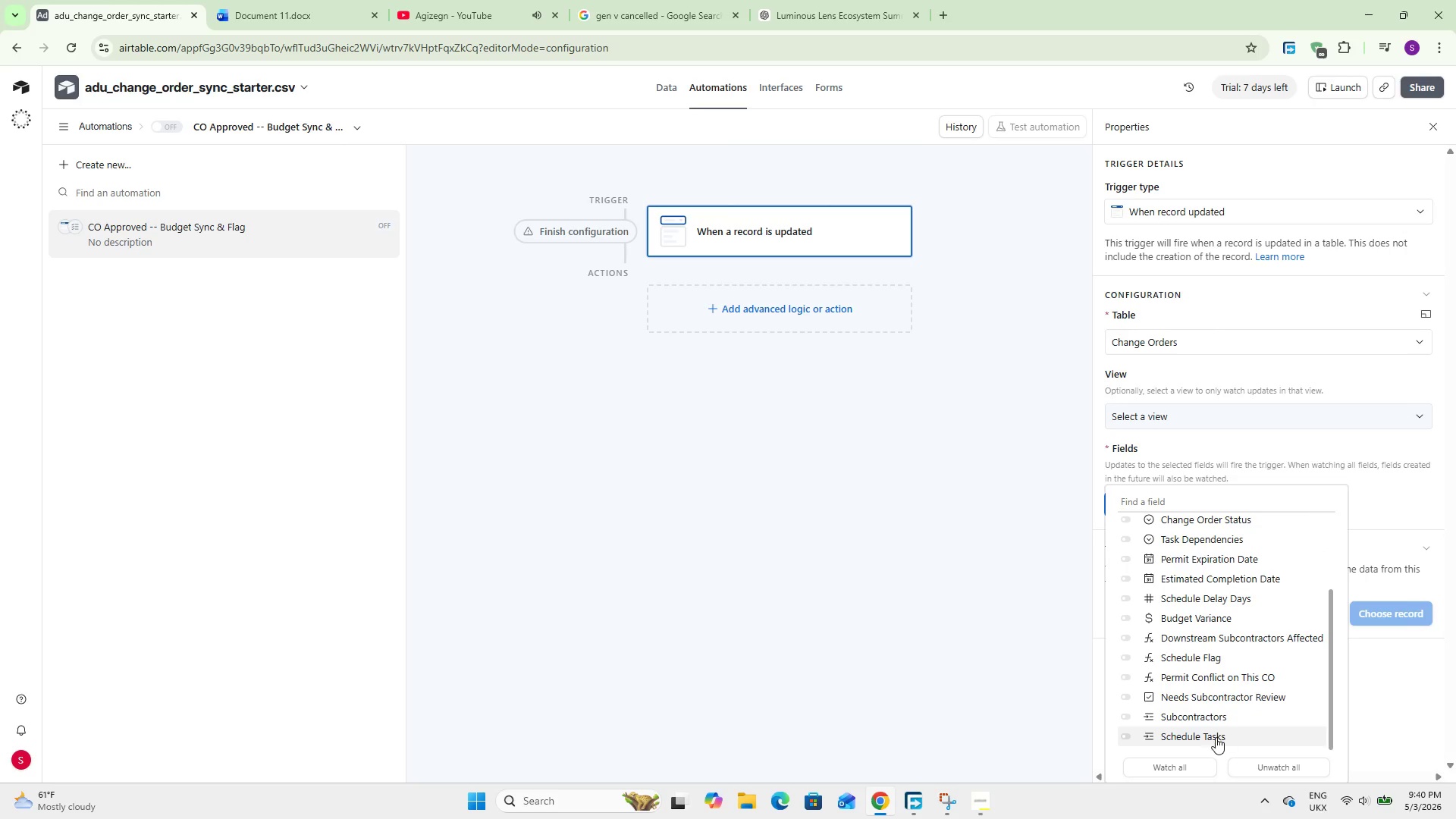 
scroll: coordinate [1205, 726], scroll_direction: up, amount: 3.0
 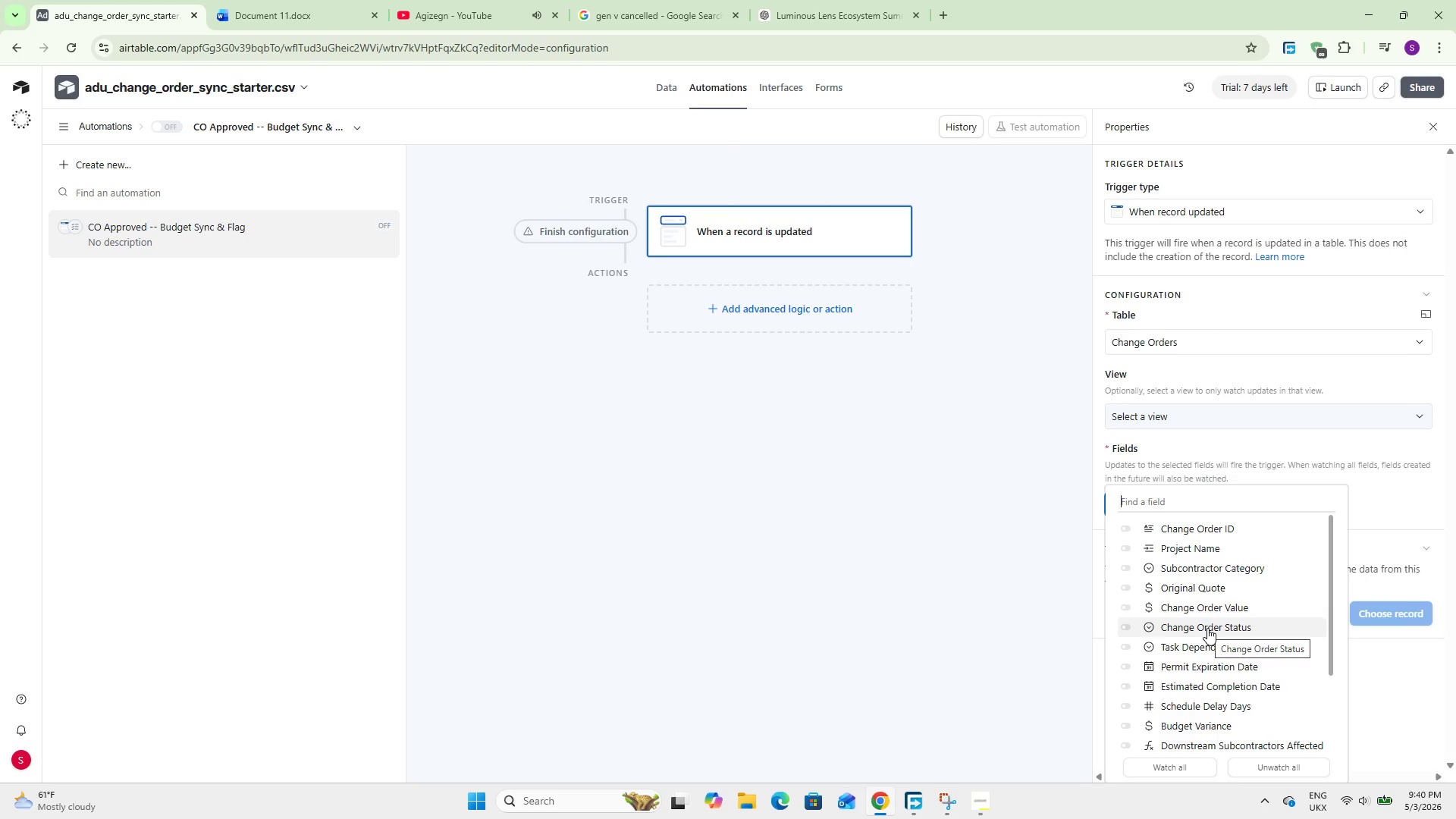 
left_click([1207, 628])
 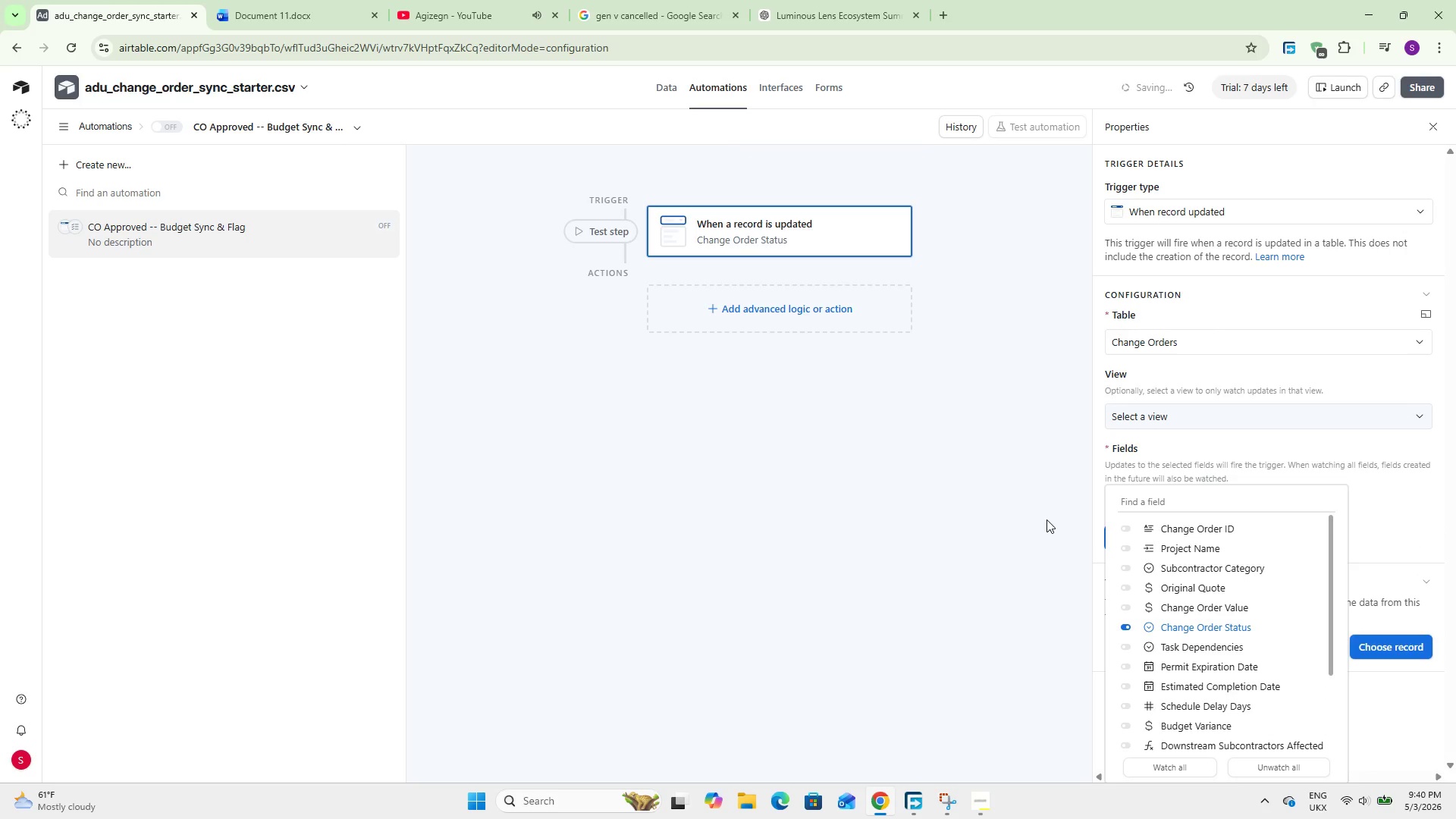 
left_click([1186, 436])
 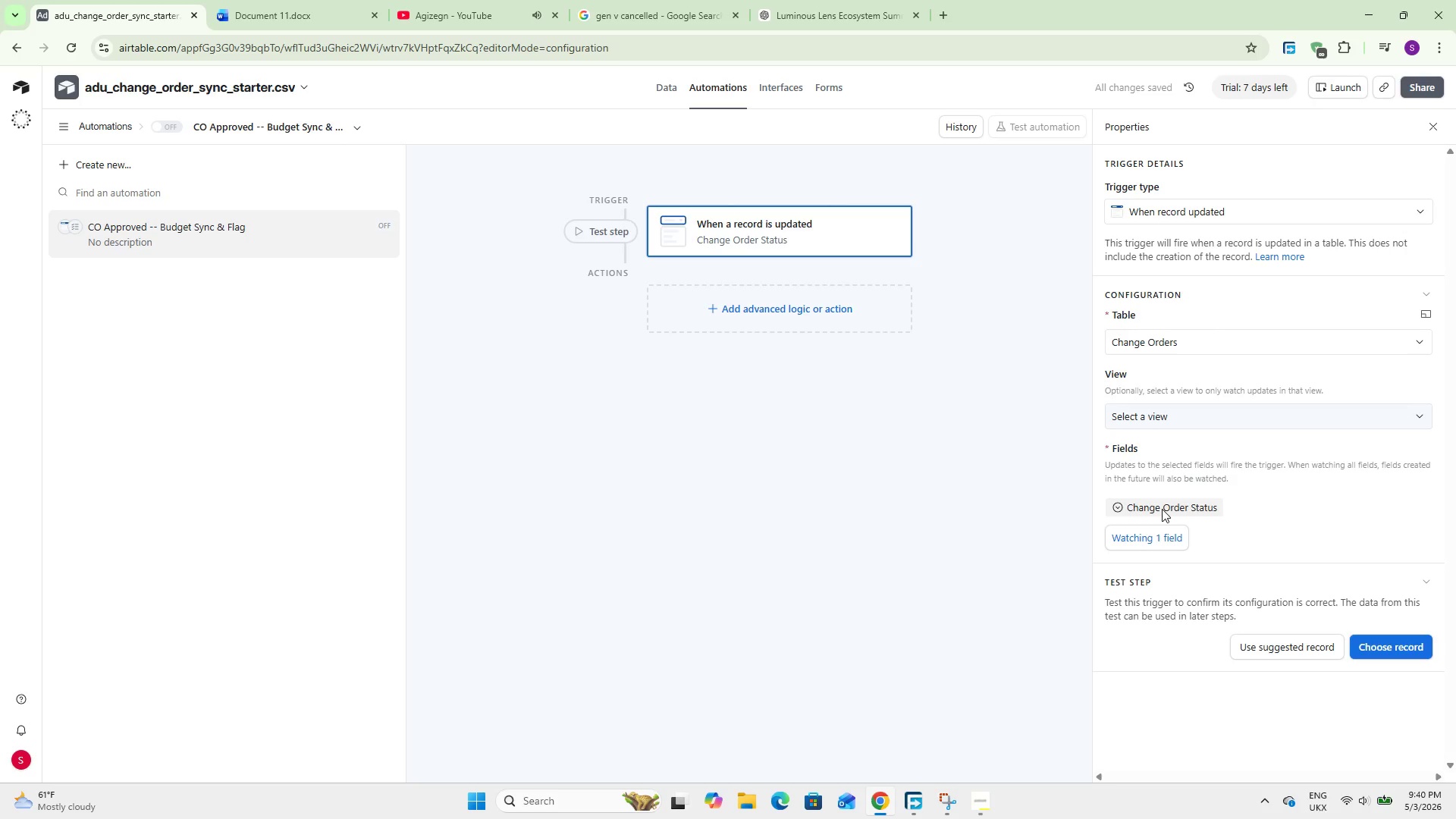 
wait(5.61)
 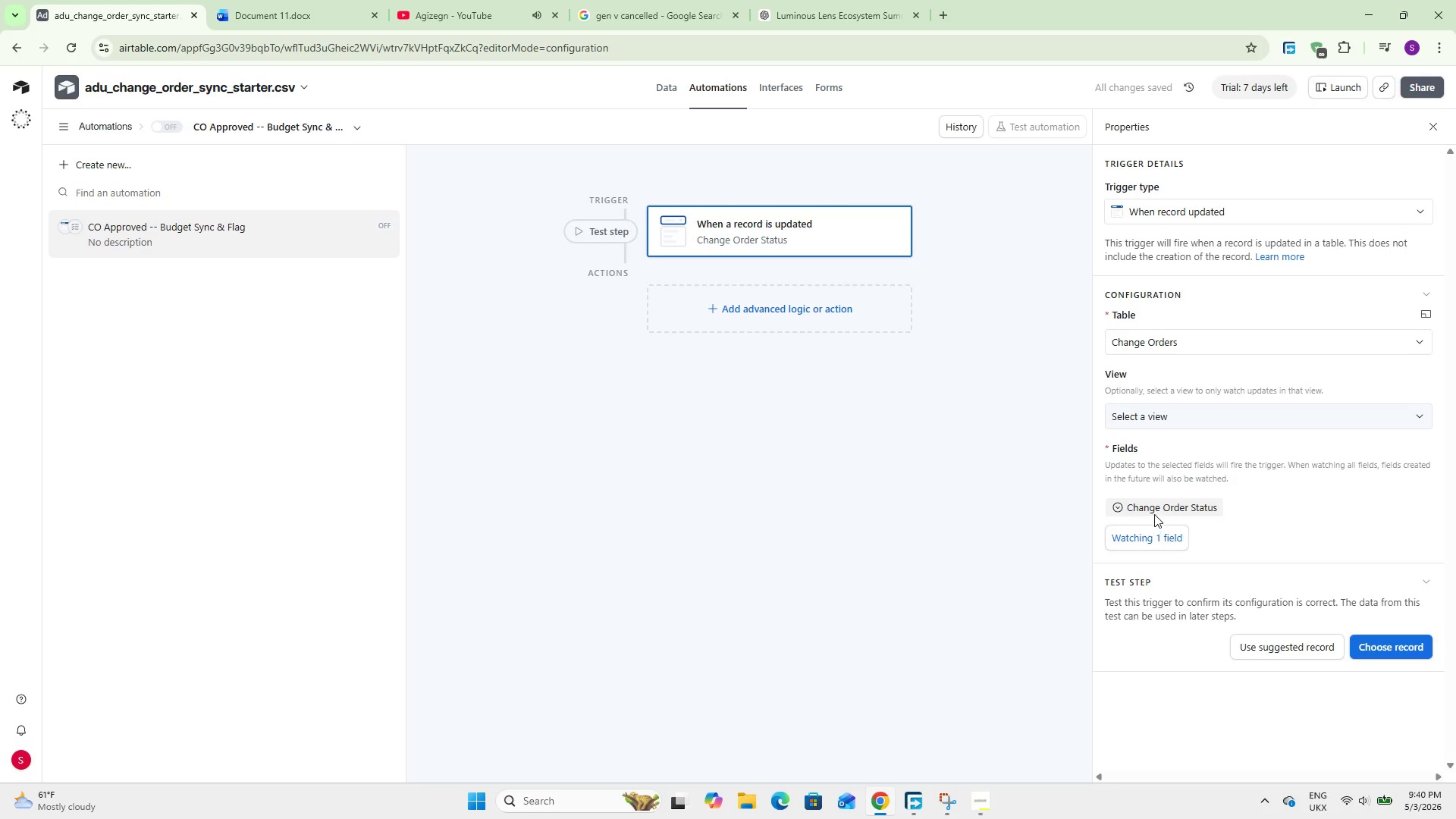 
left_click([1165, 532])
 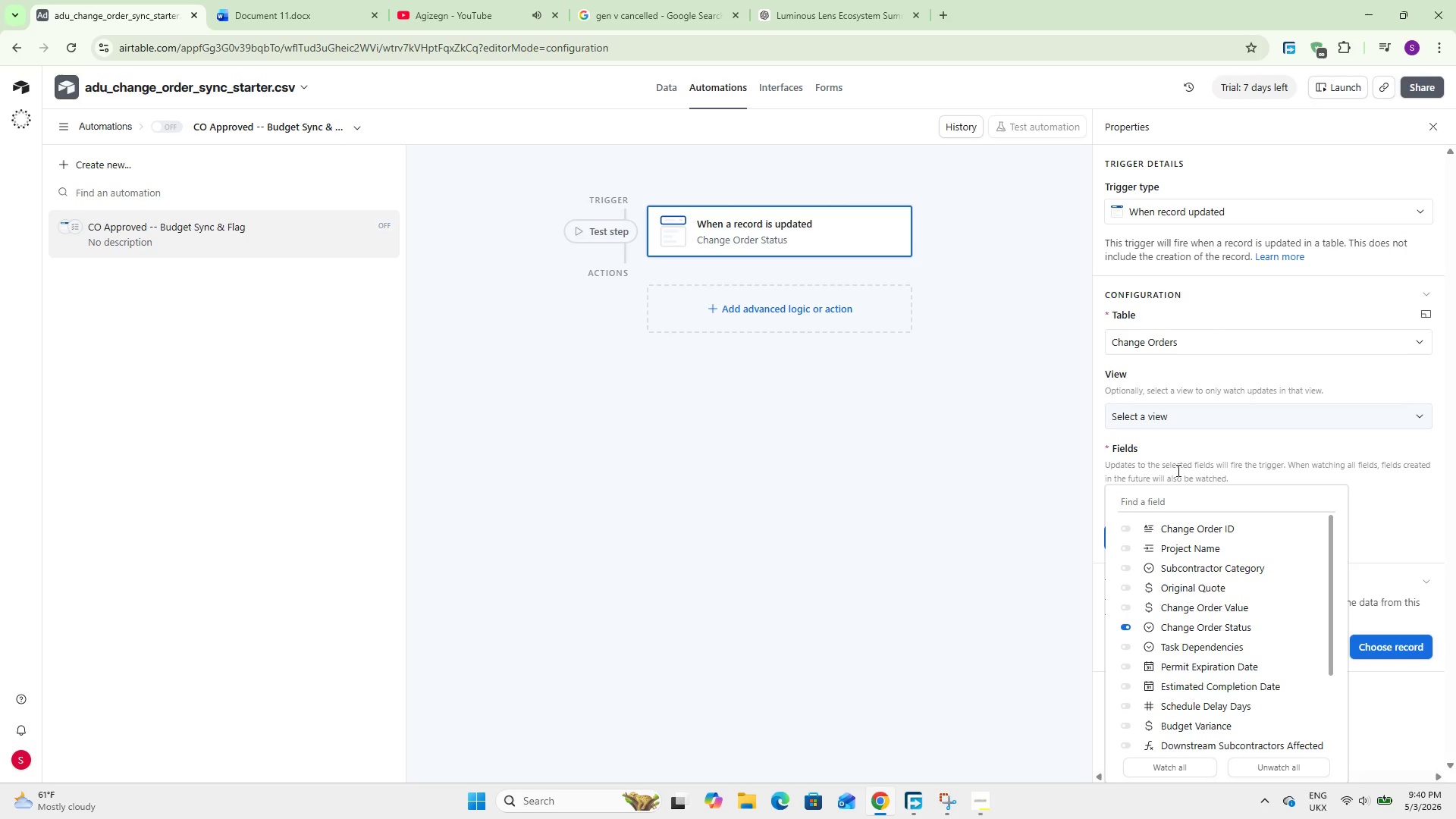 
left_click([1182, 457])
 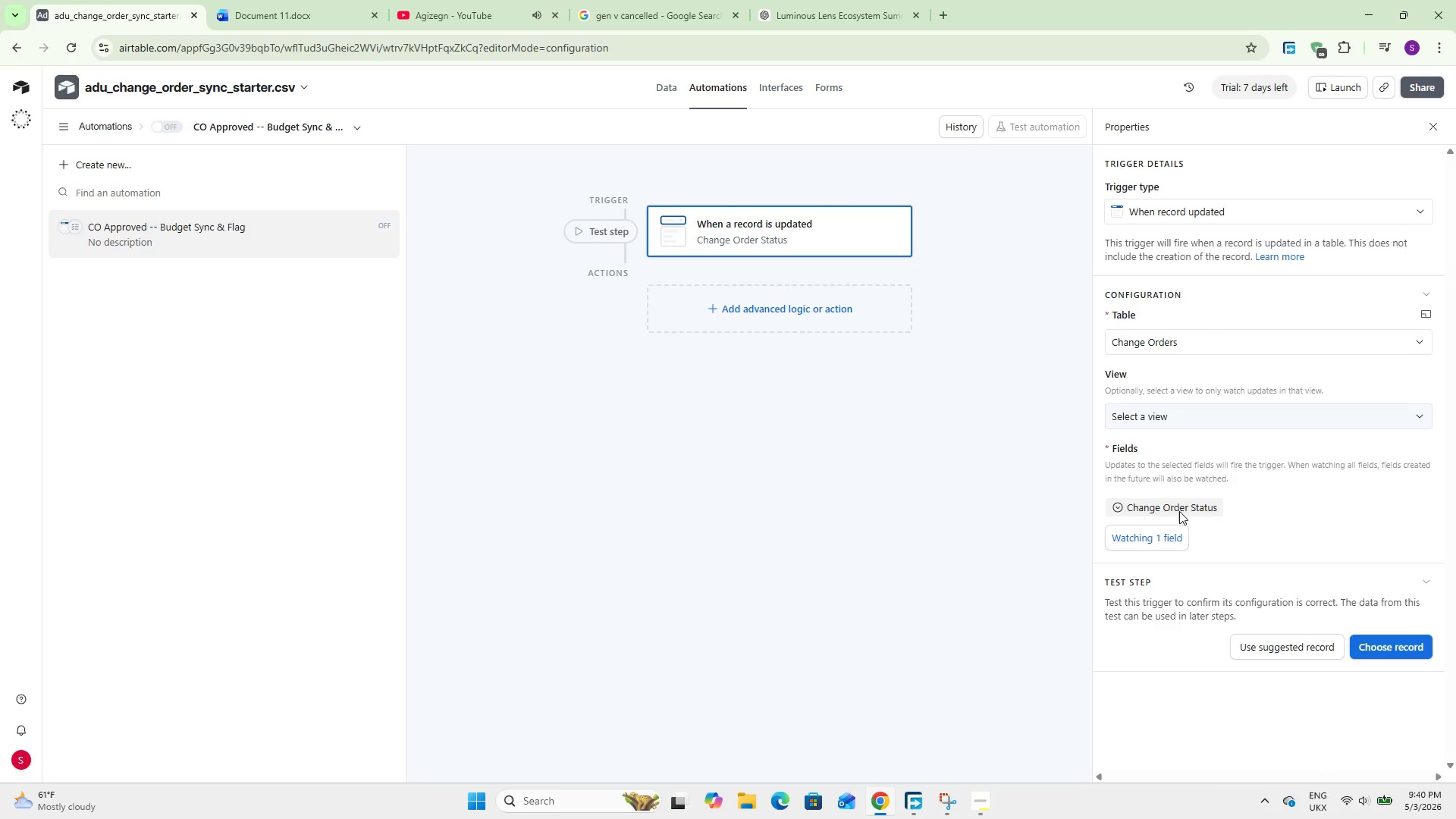 
double_click([1181, 507])
 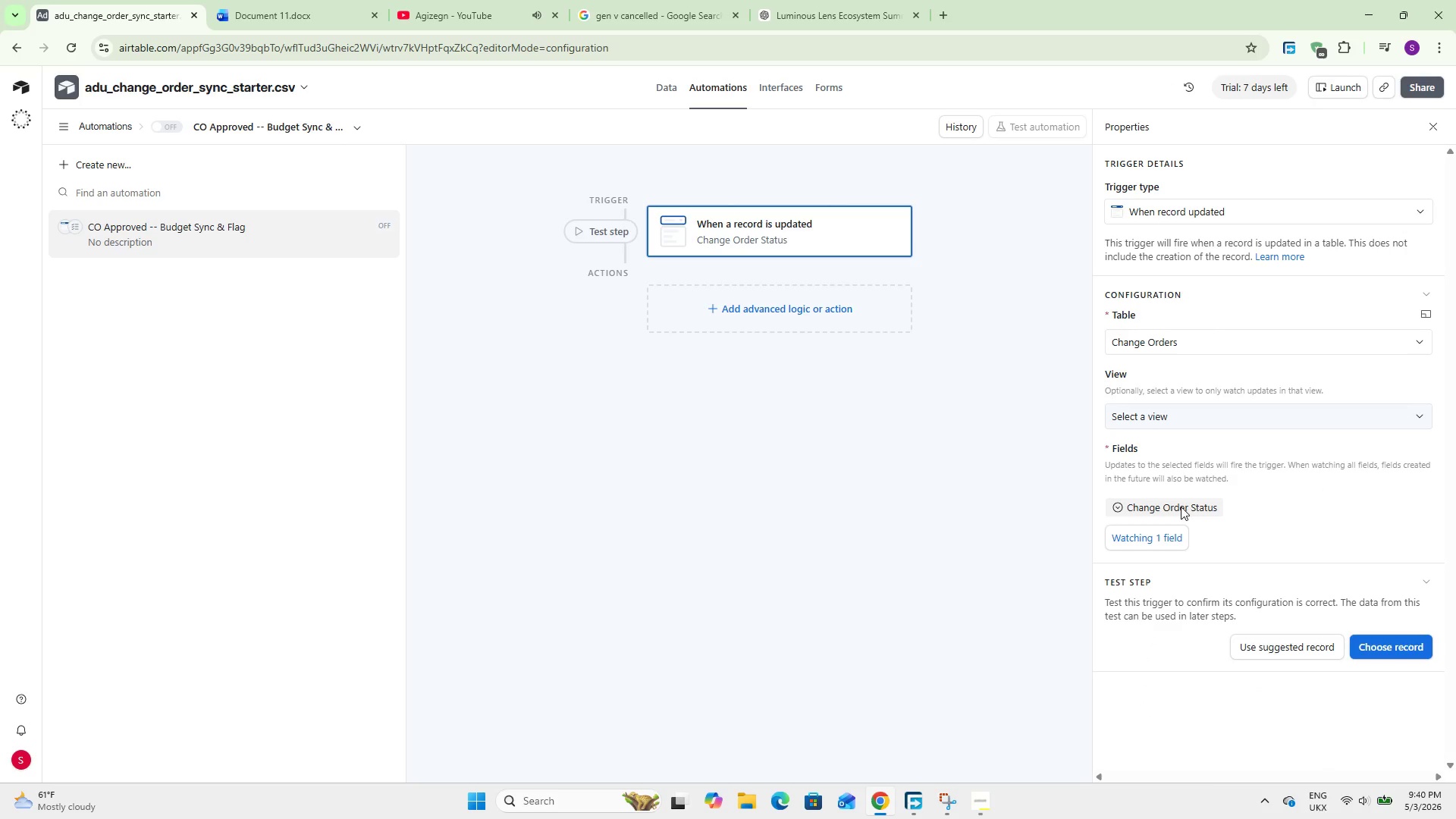 
triple_click([1181, 507])
 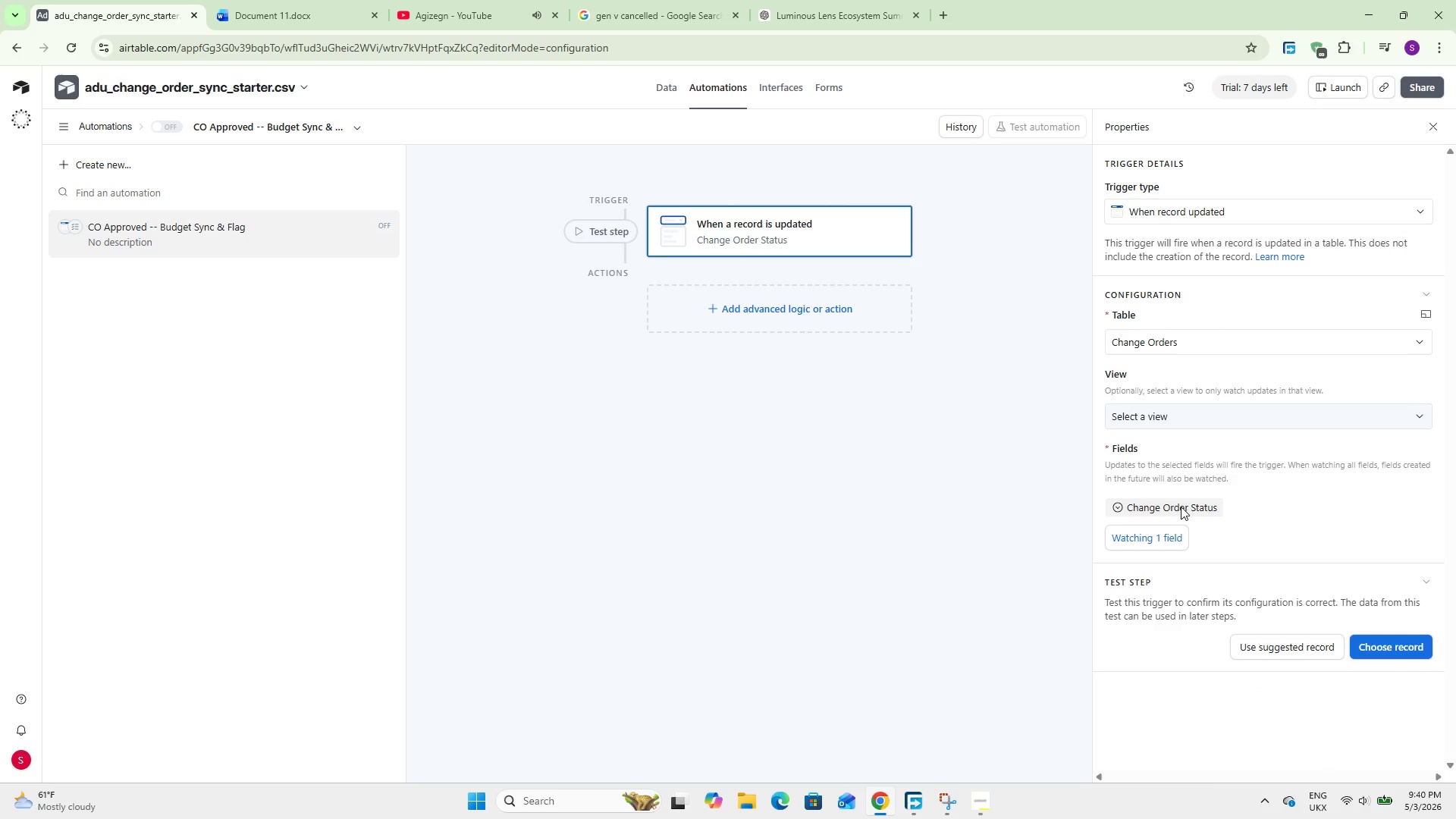 
wait(9.08)
 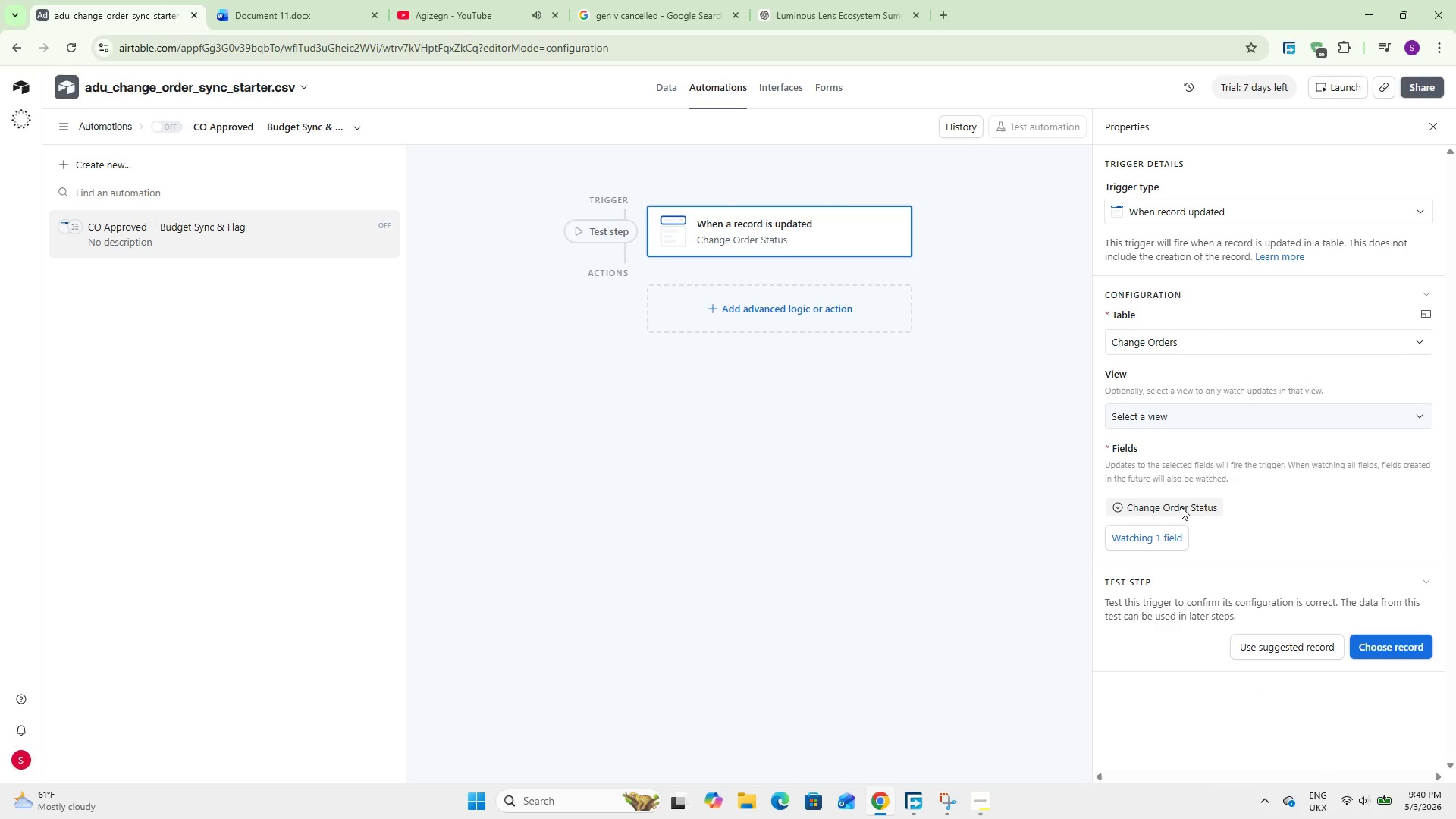 
scroll: coordinate [1266, 347], scroll_direction: down, amount: 6.0
 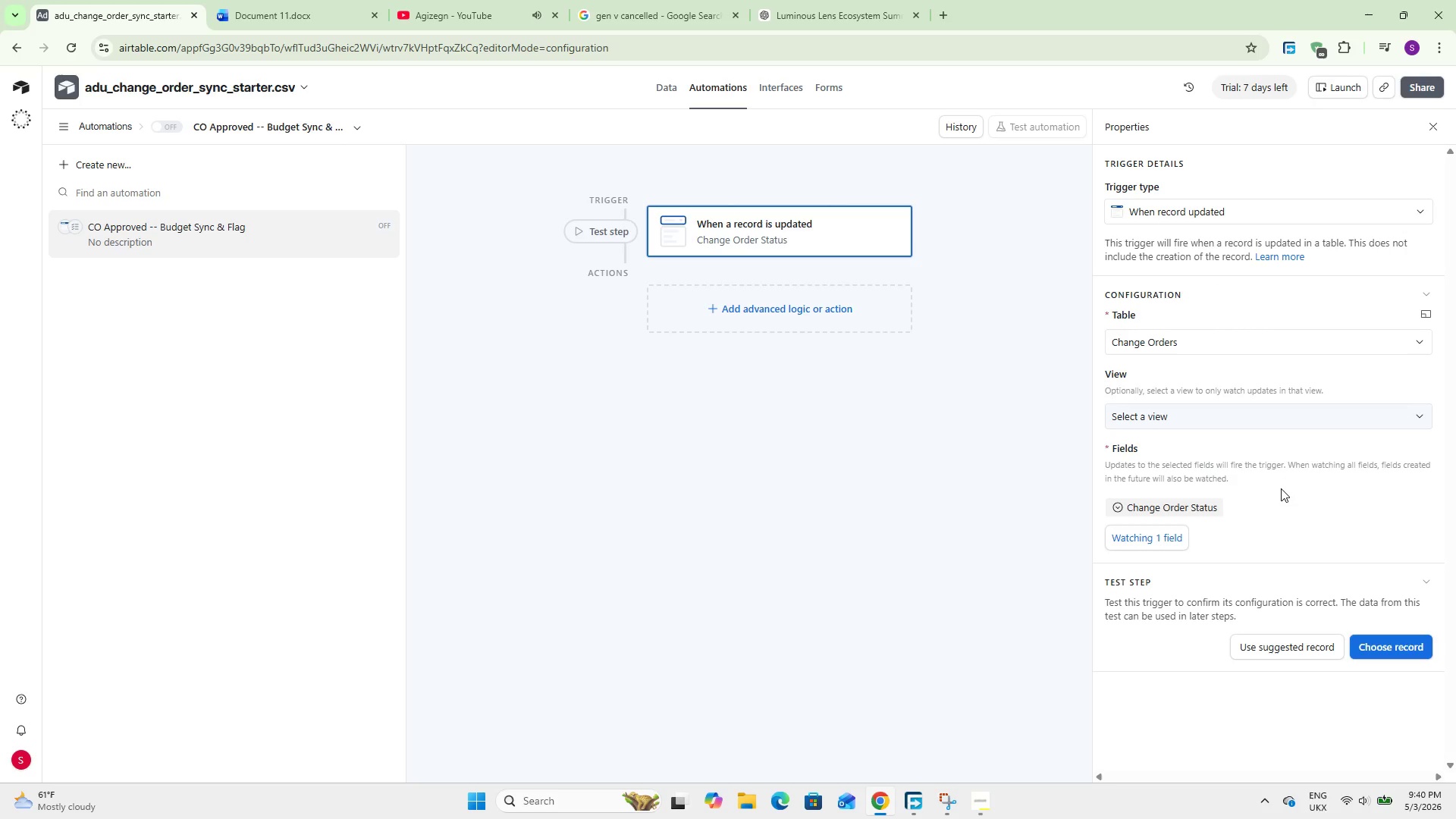 
scroll: coordinate [1279, 491], scroll_direction: up, amount: 3.0
 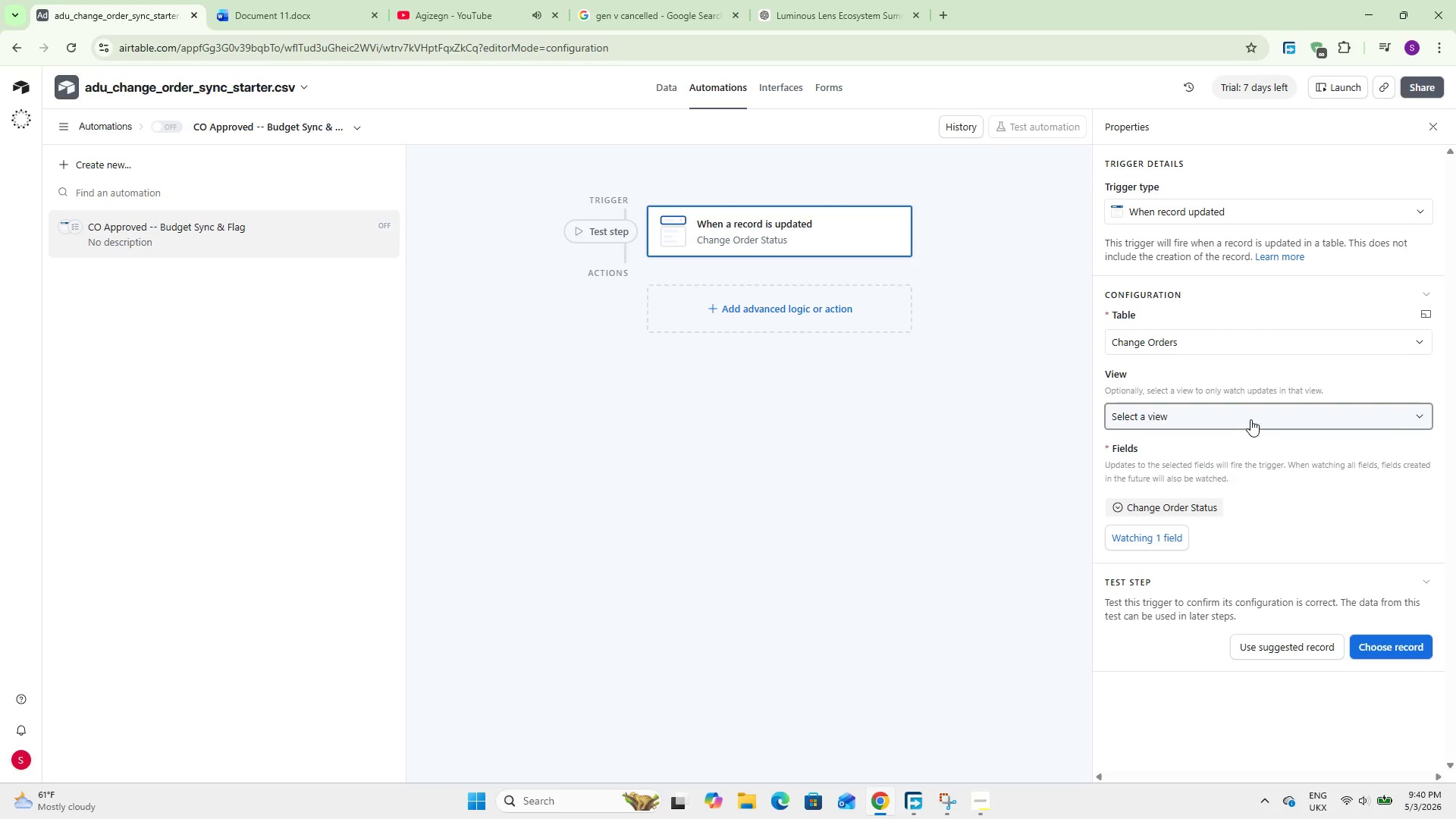 
left_click([1252, 413])
 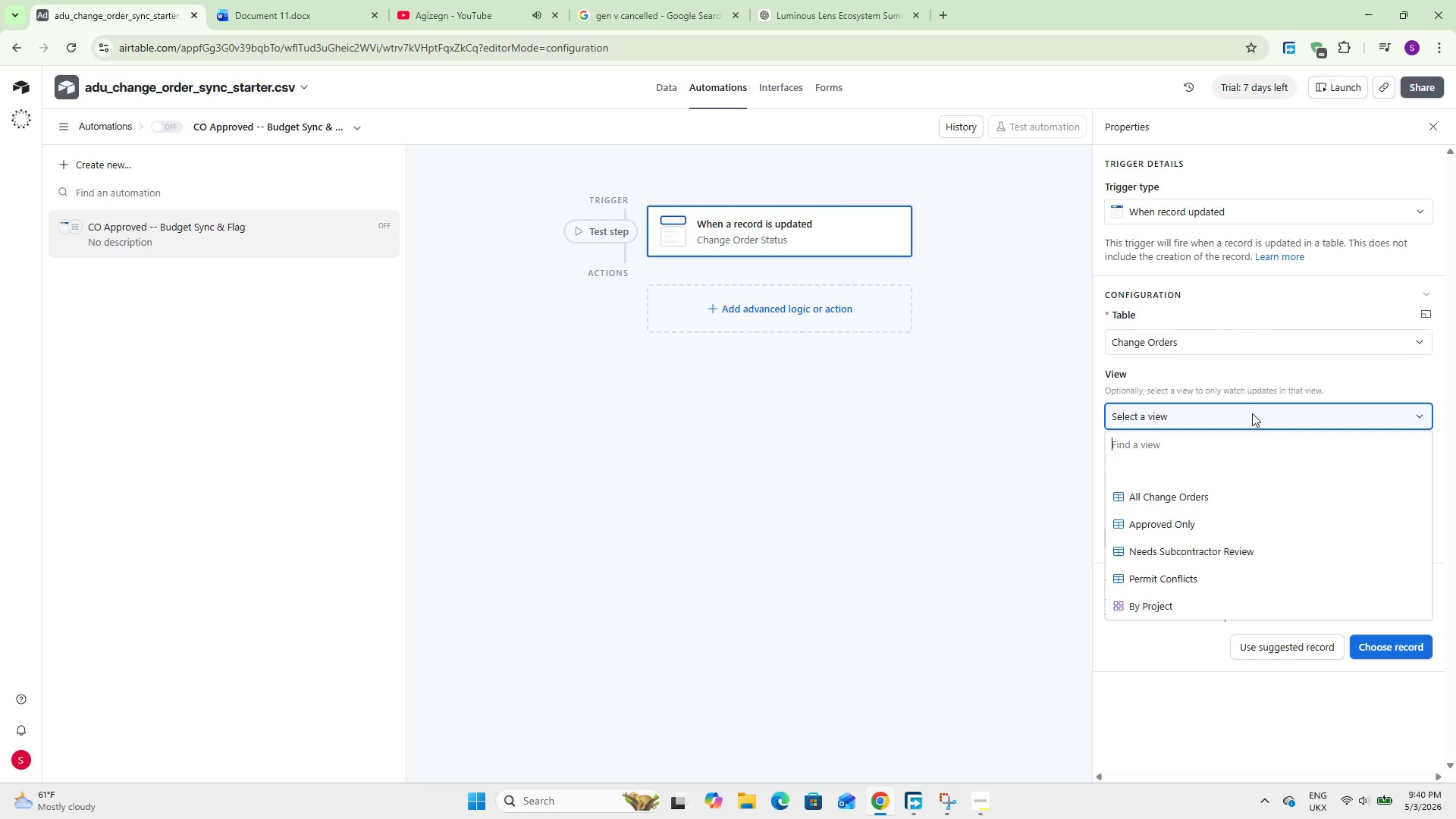 
left_click([1252, 413])
 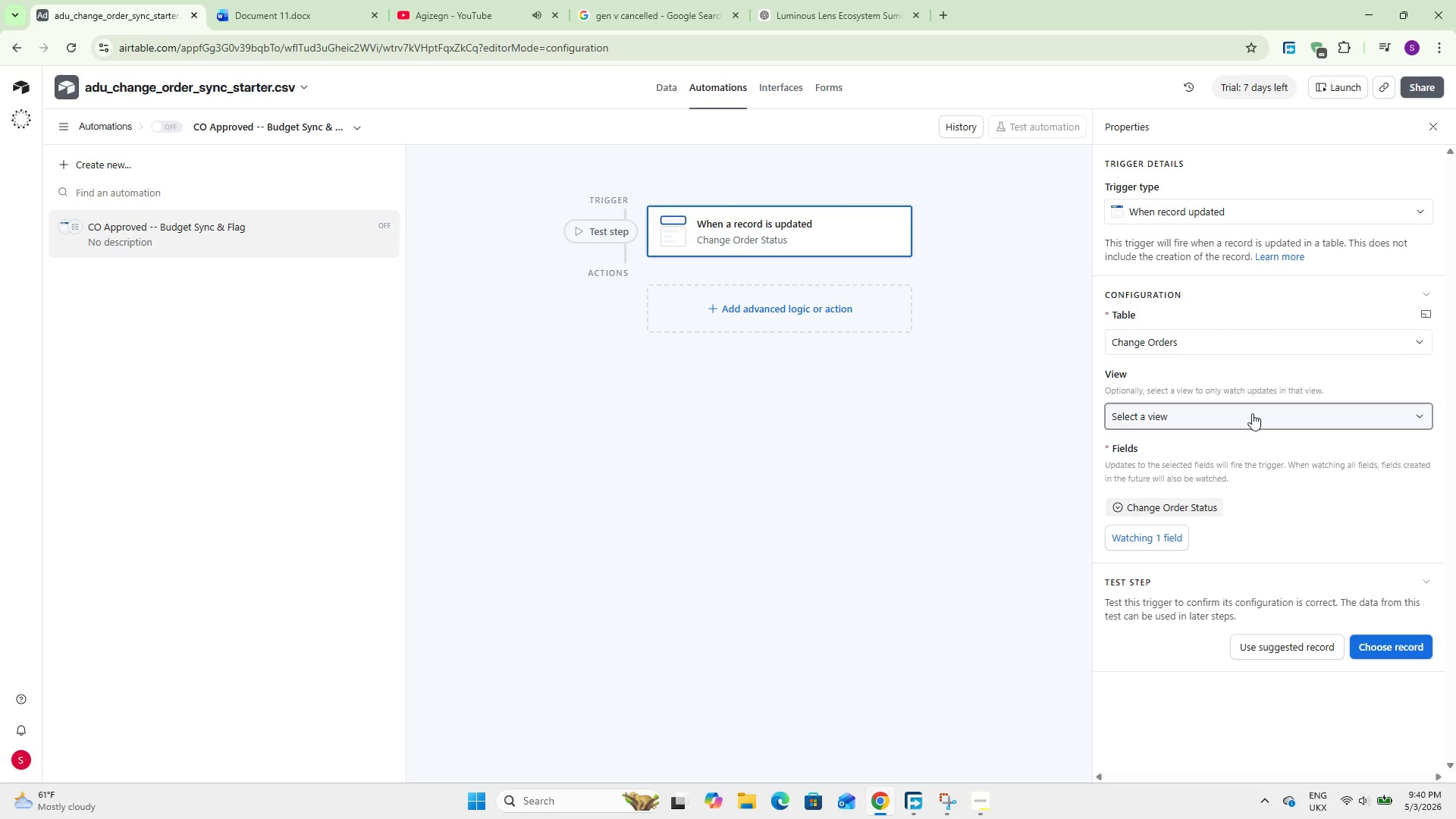 
left_click([1252, 413])
 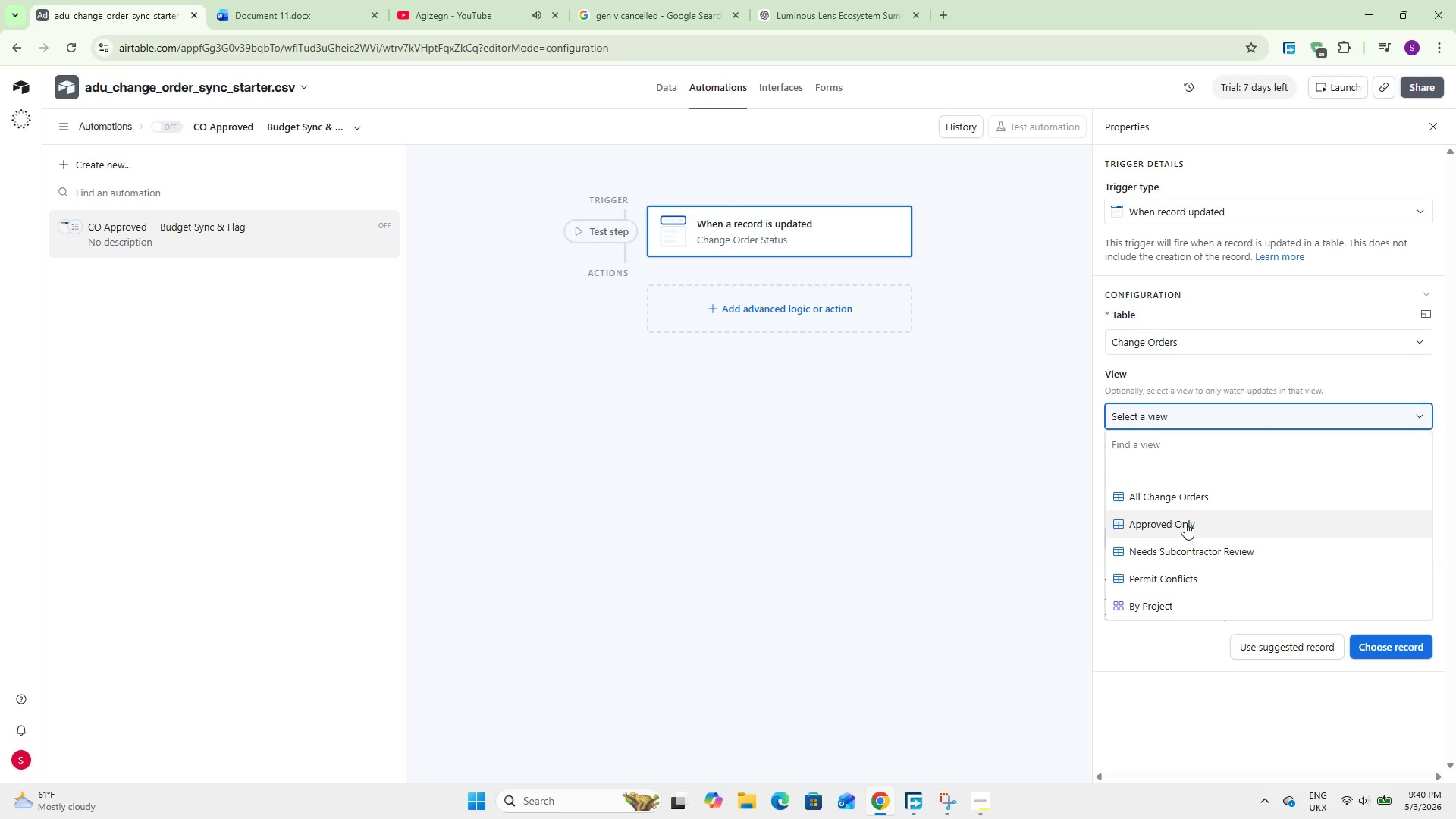 
left_click([1185, 522])
 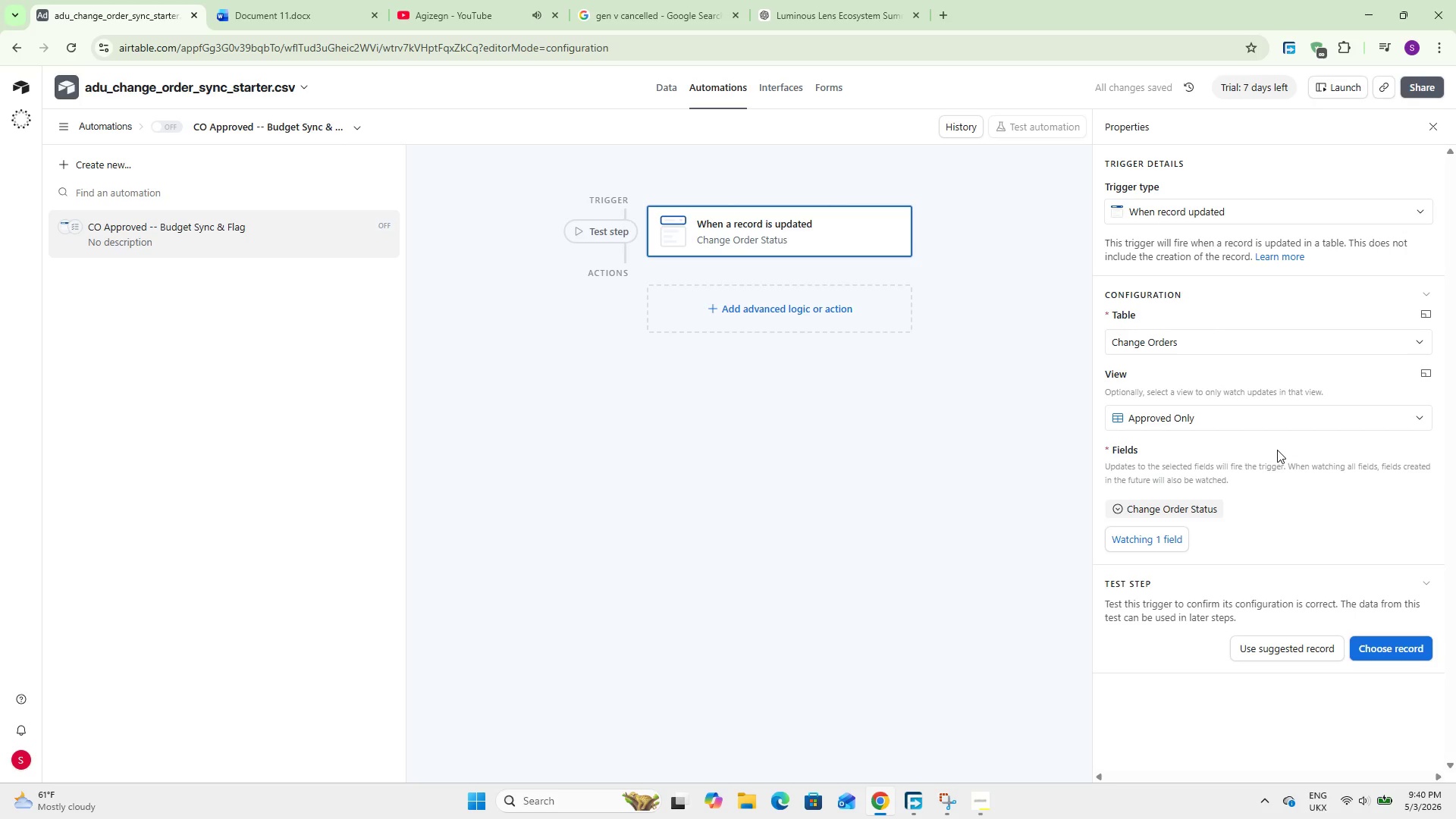 
wait(10.99)
 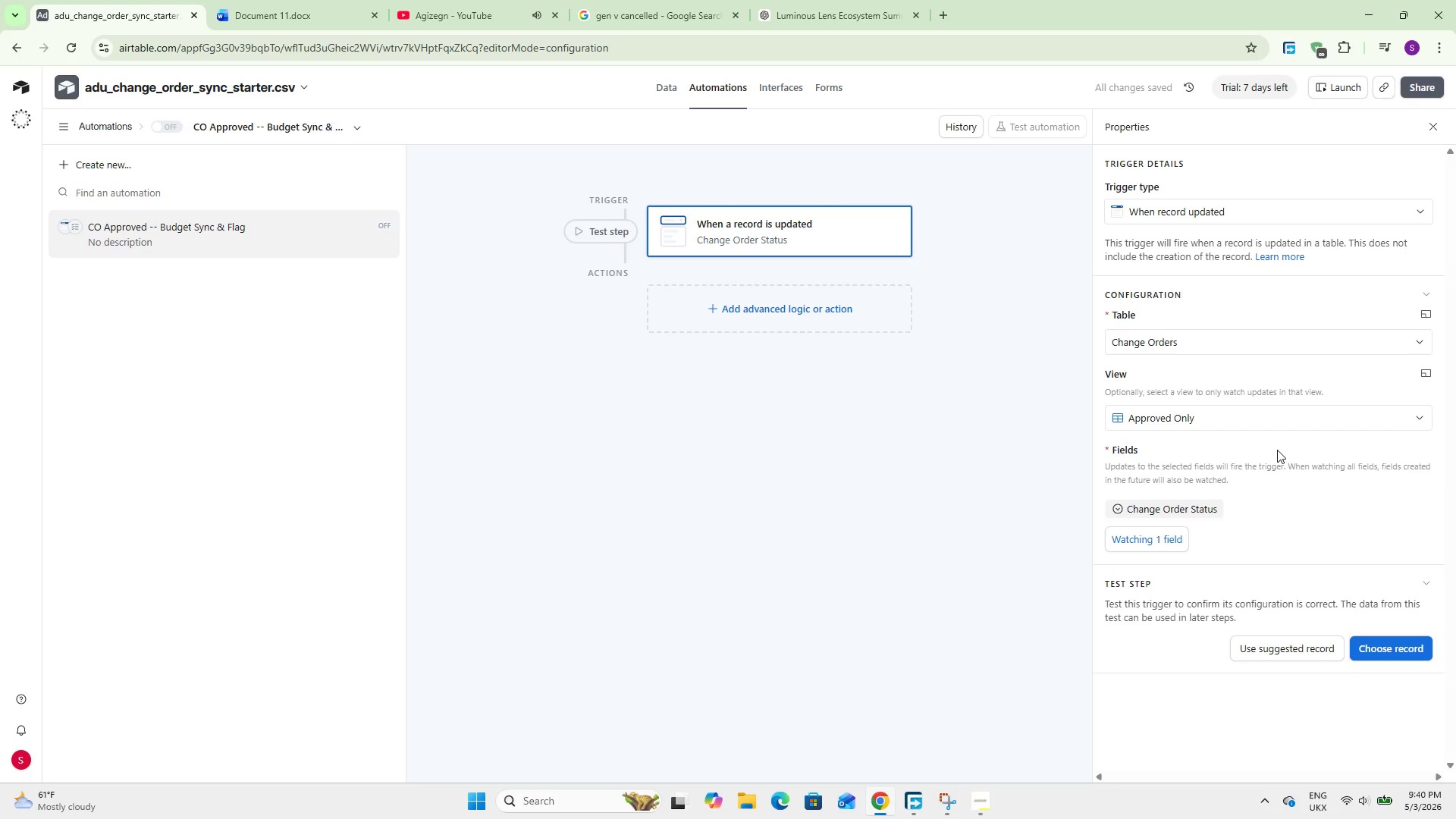 
left_click([737, 306])
 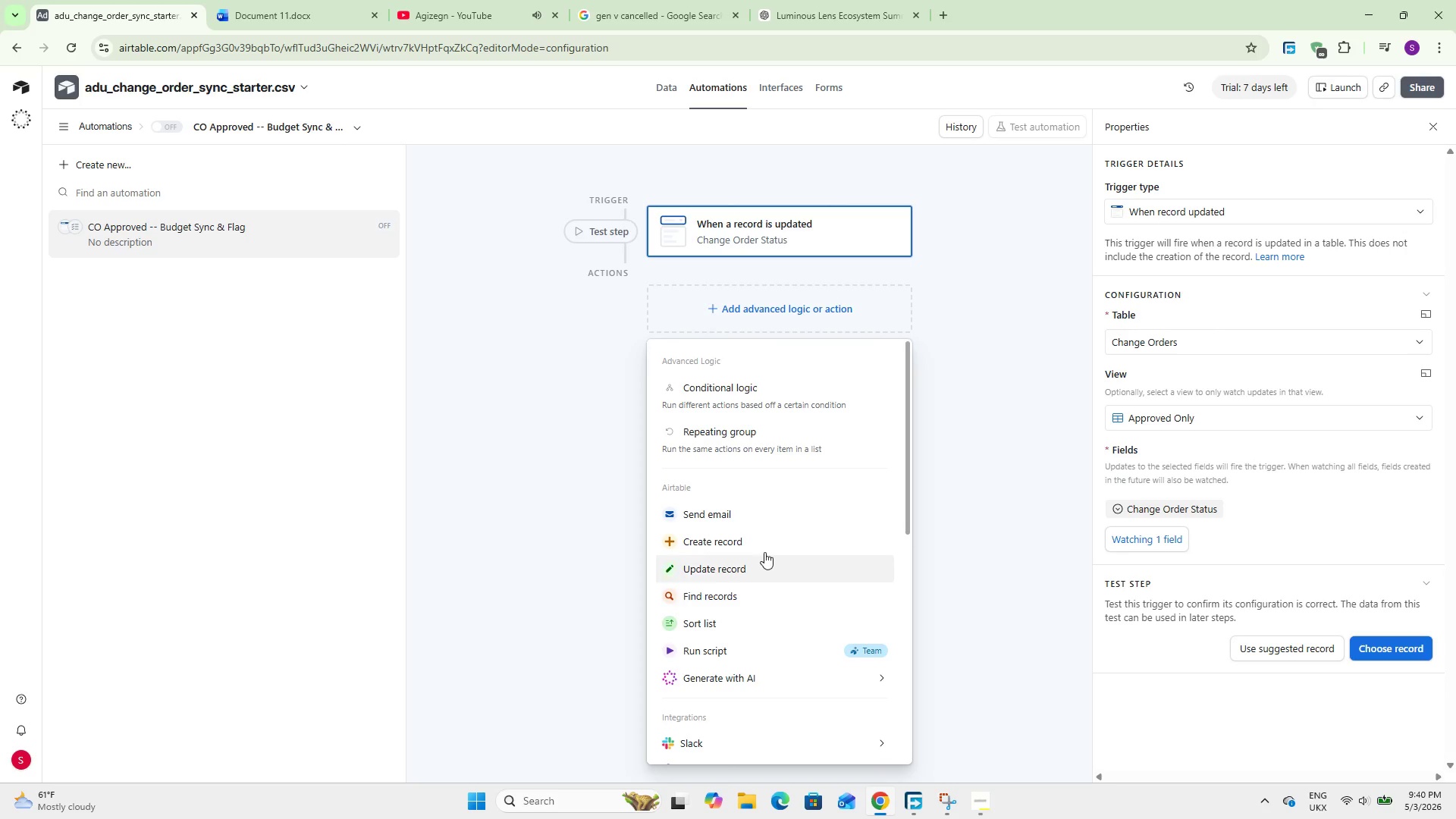 
left_click([766, 564])
 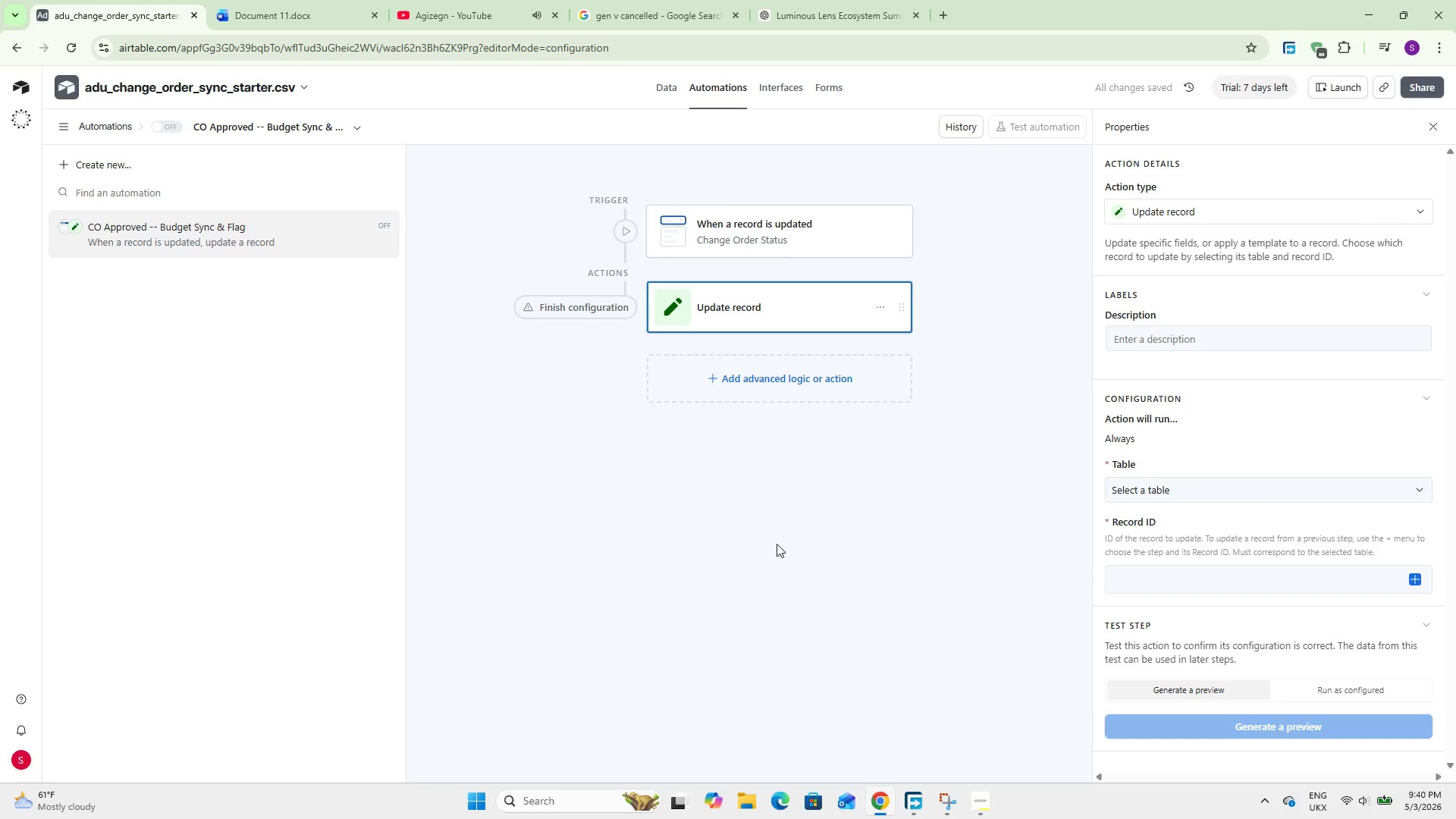 
left_click([1204, 488])
 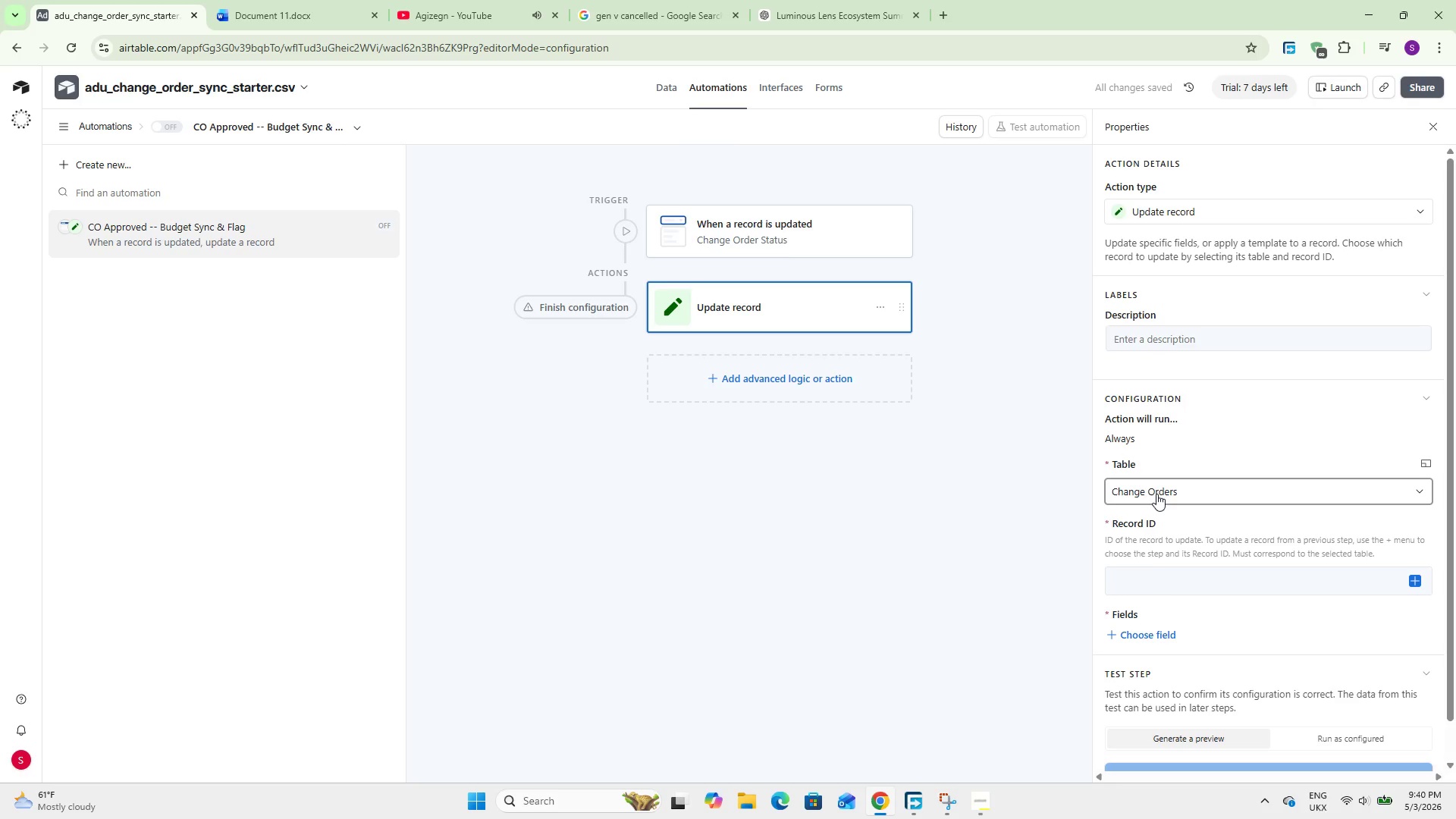 
scroll: coordinate [1169, 463], scroll_direction: down, amount: 1.0
 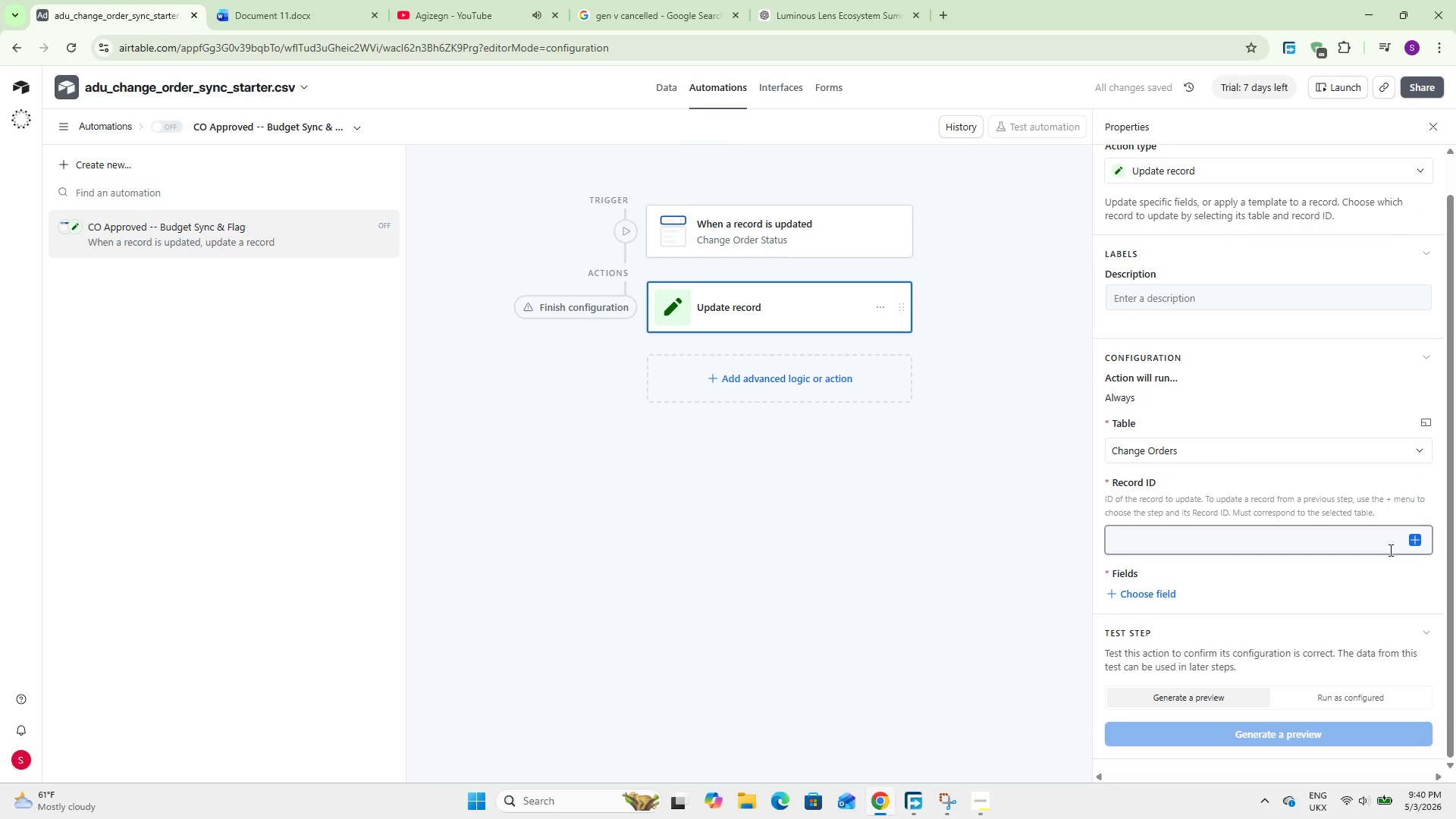 
left_click([1415, 538])
 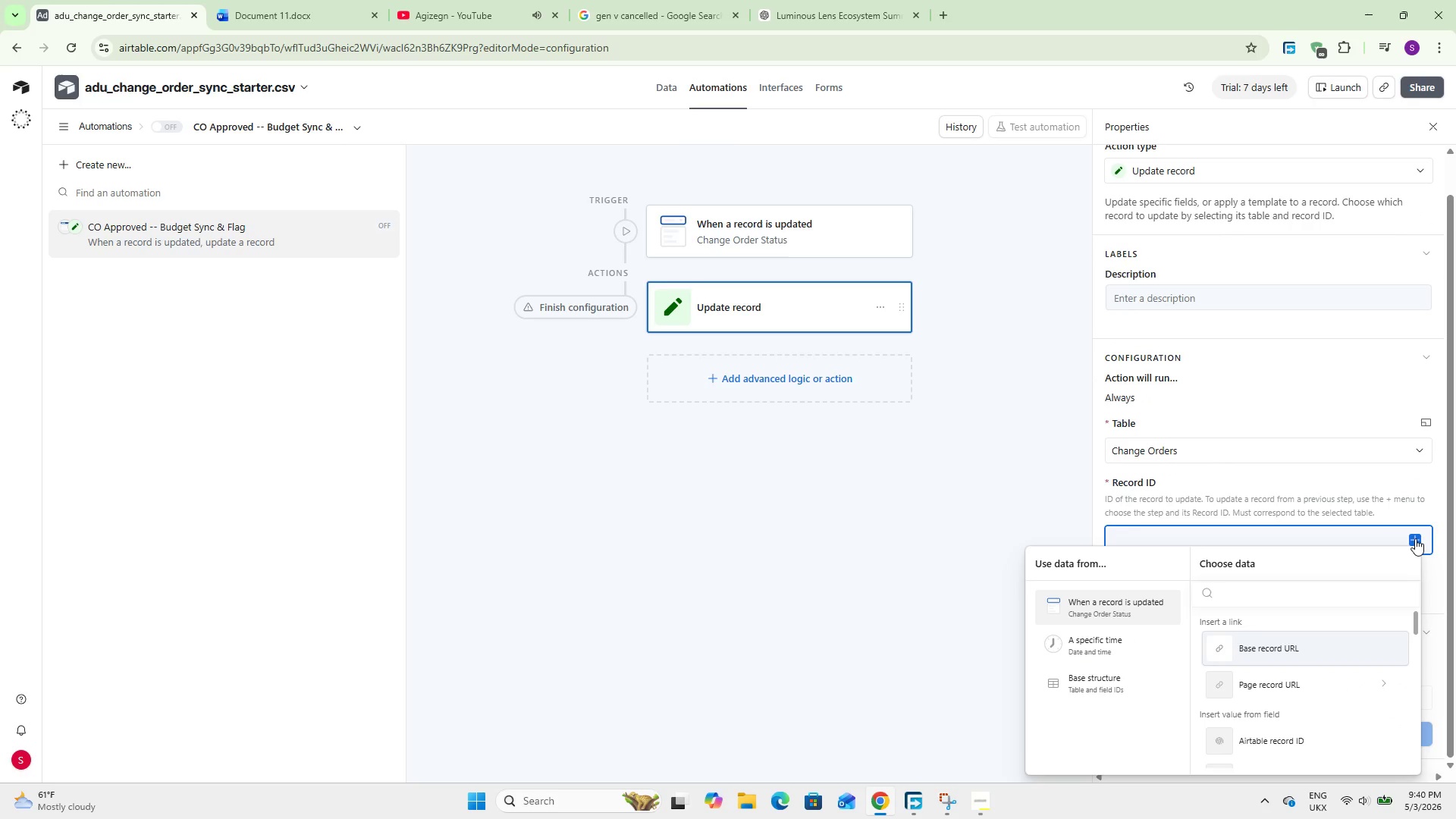 
type(trigg)
 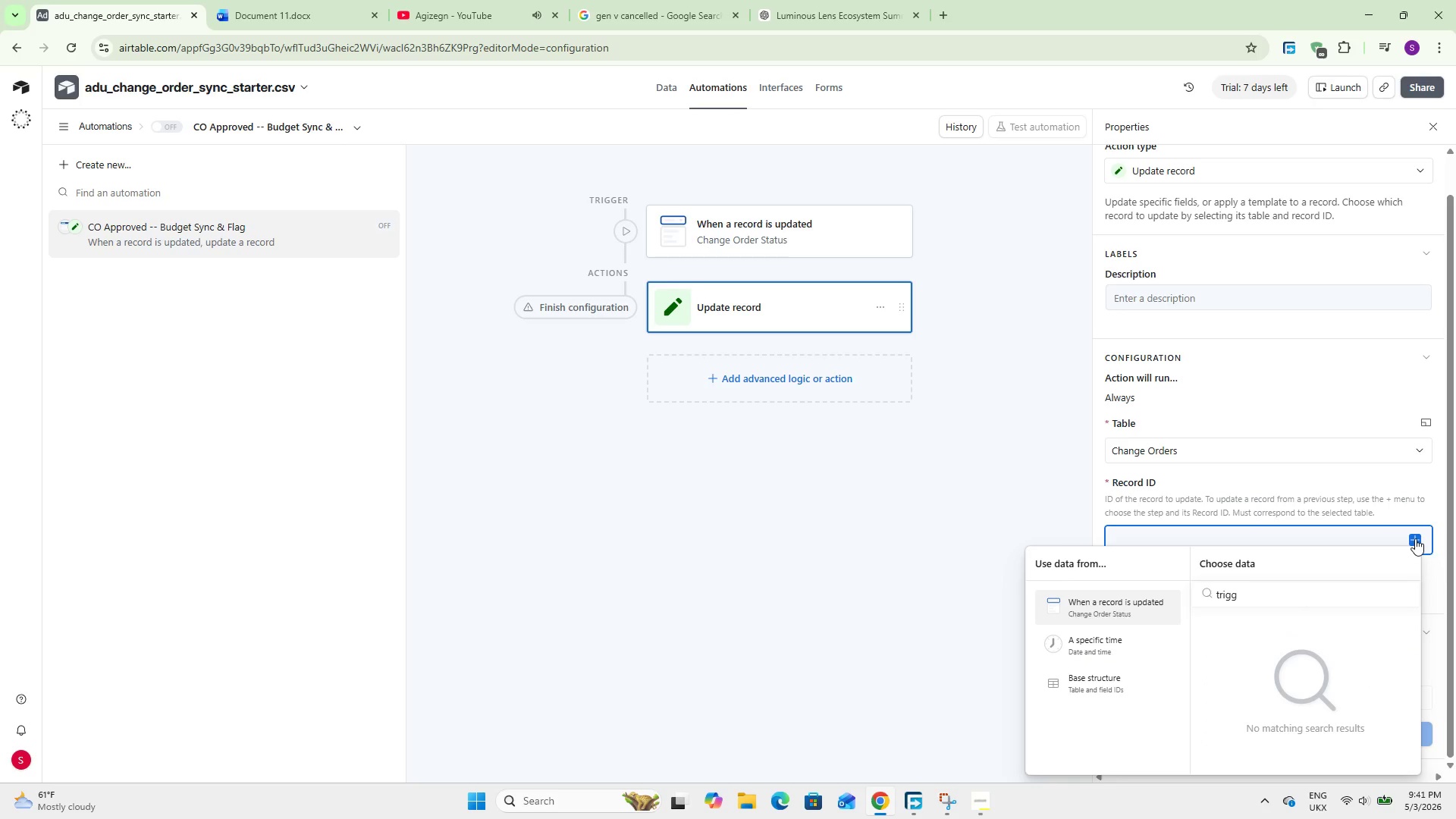 
wait(5.17)
 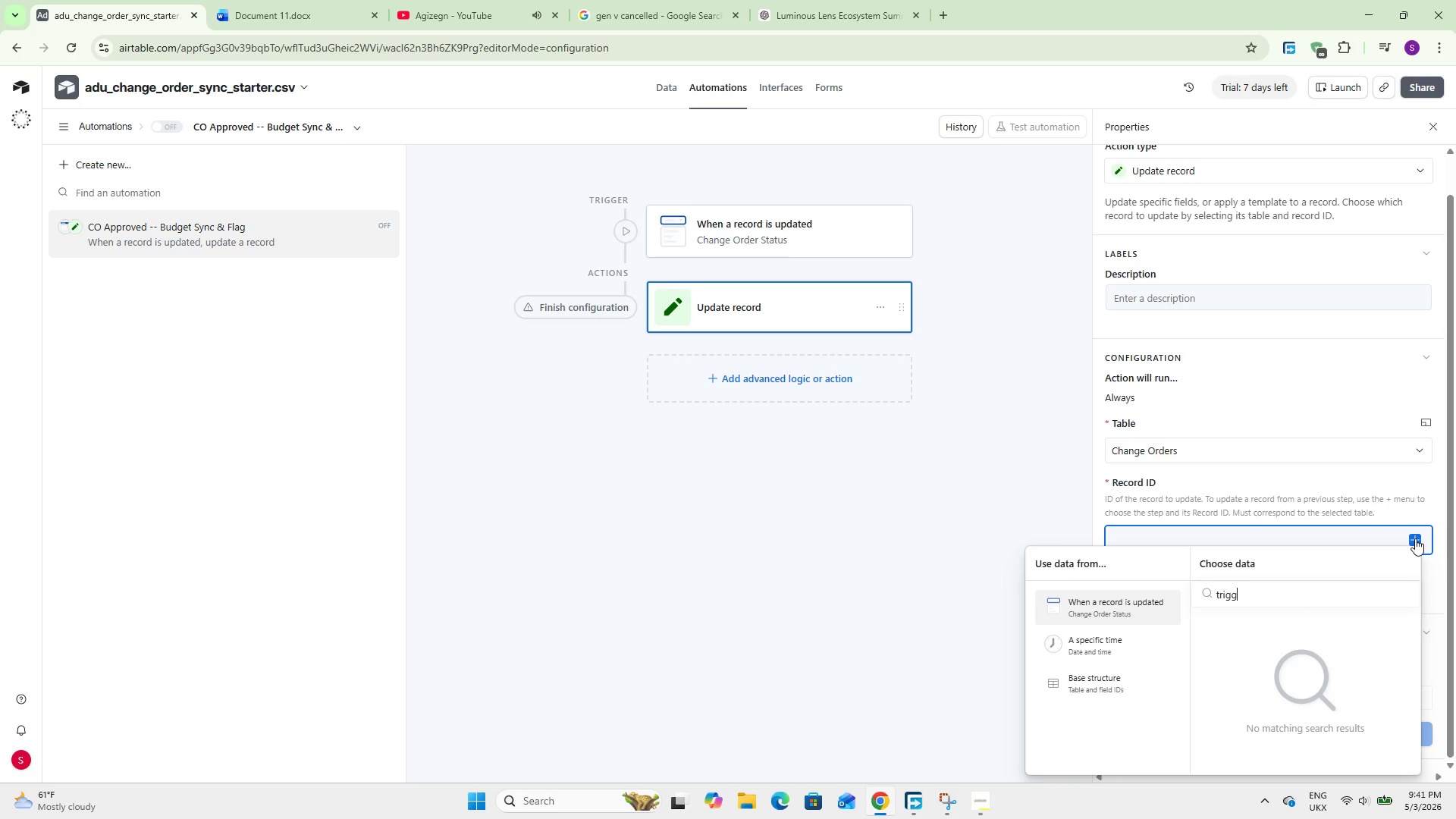 
key(Backspace)
 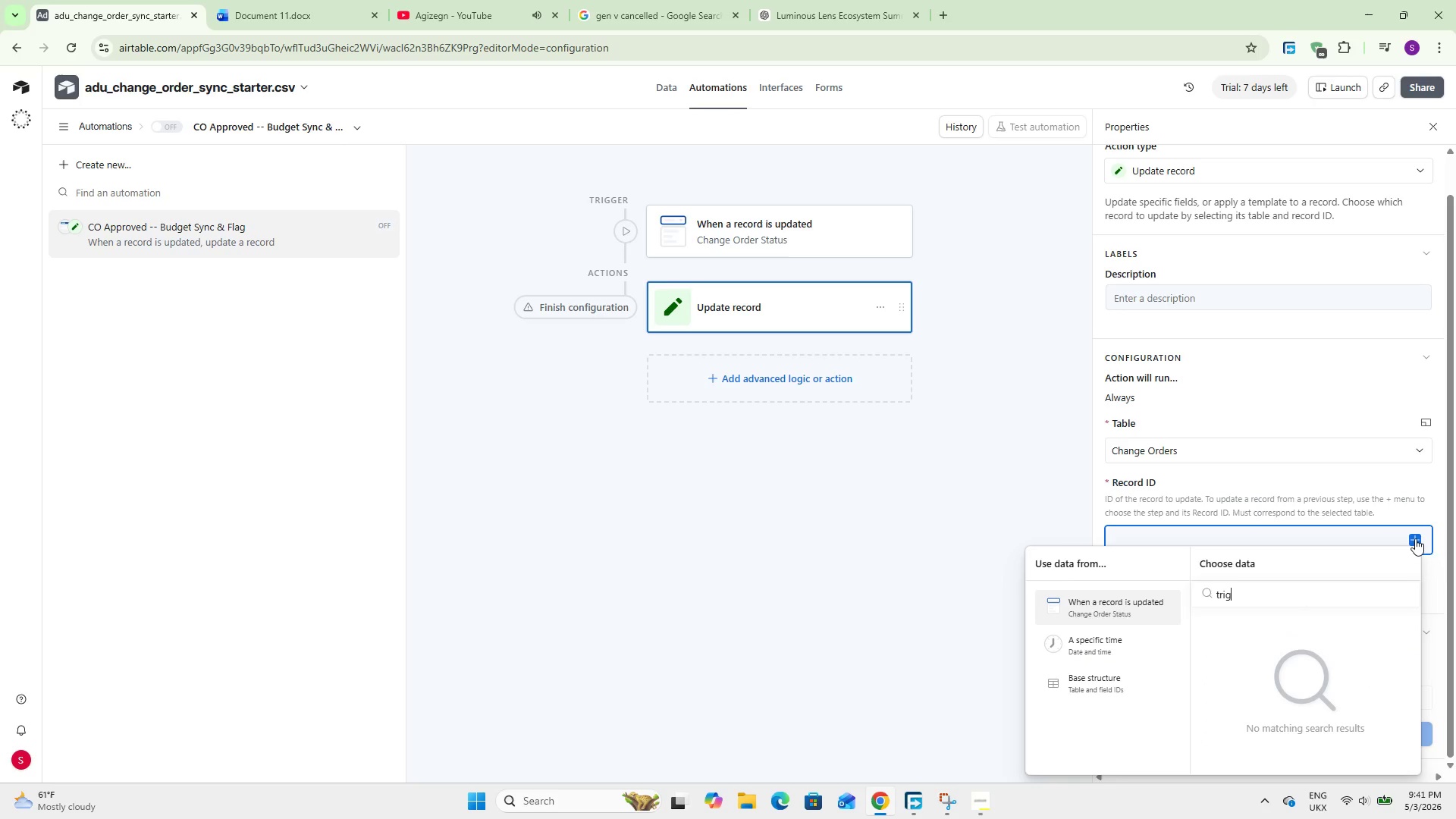 
key(Backspace)
 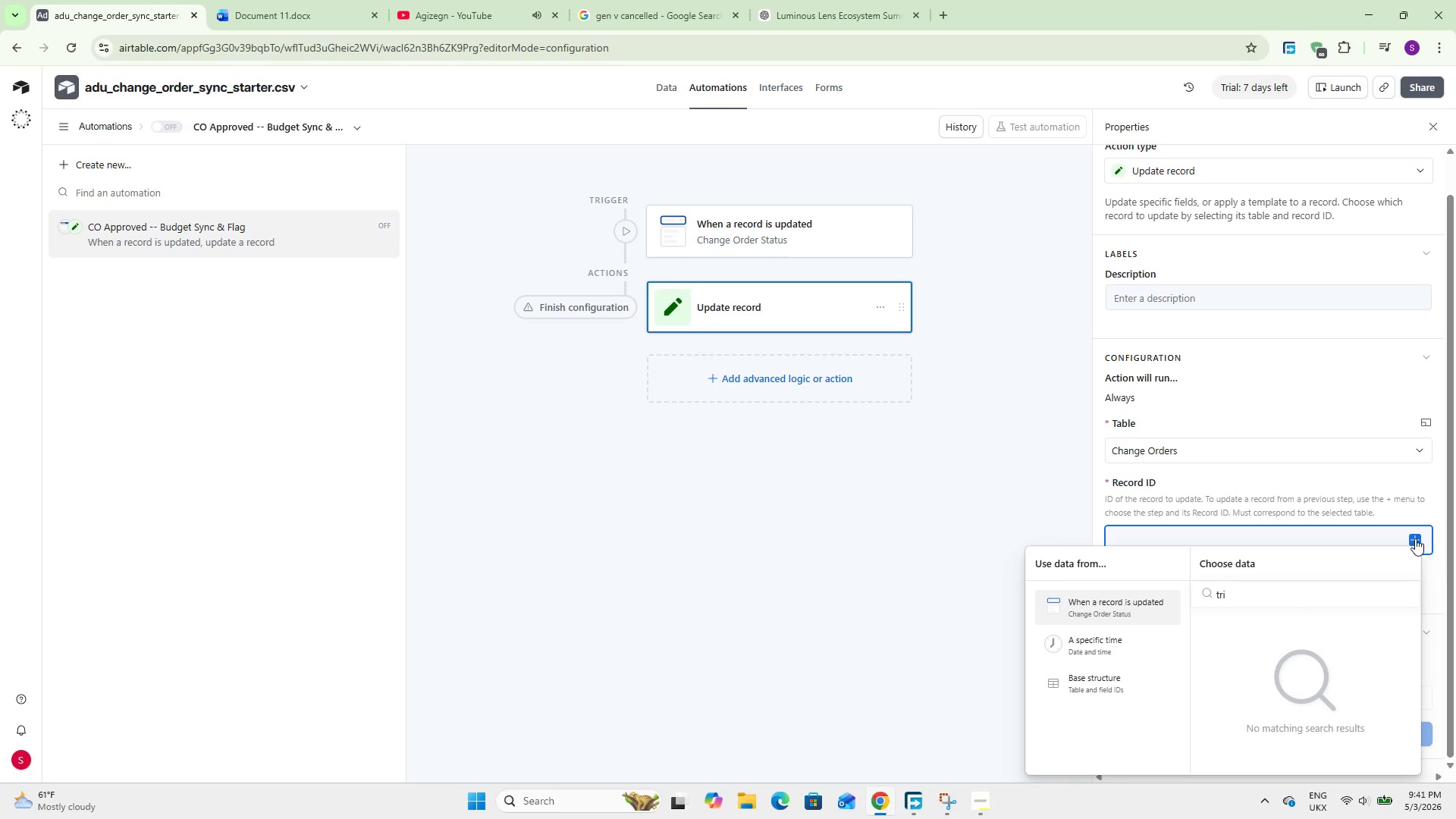 
key(Backspace)
 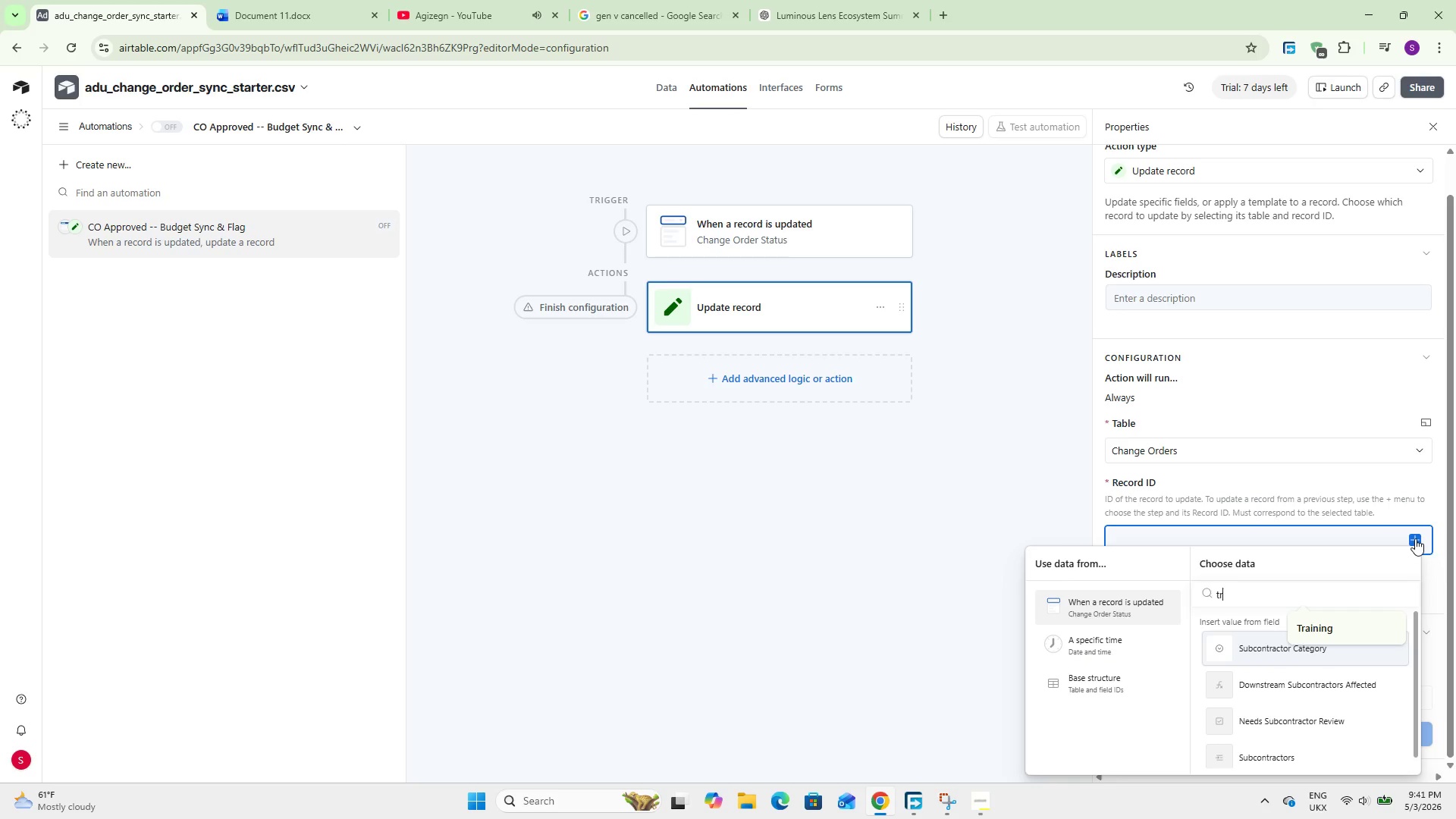 
key(Backspace)
 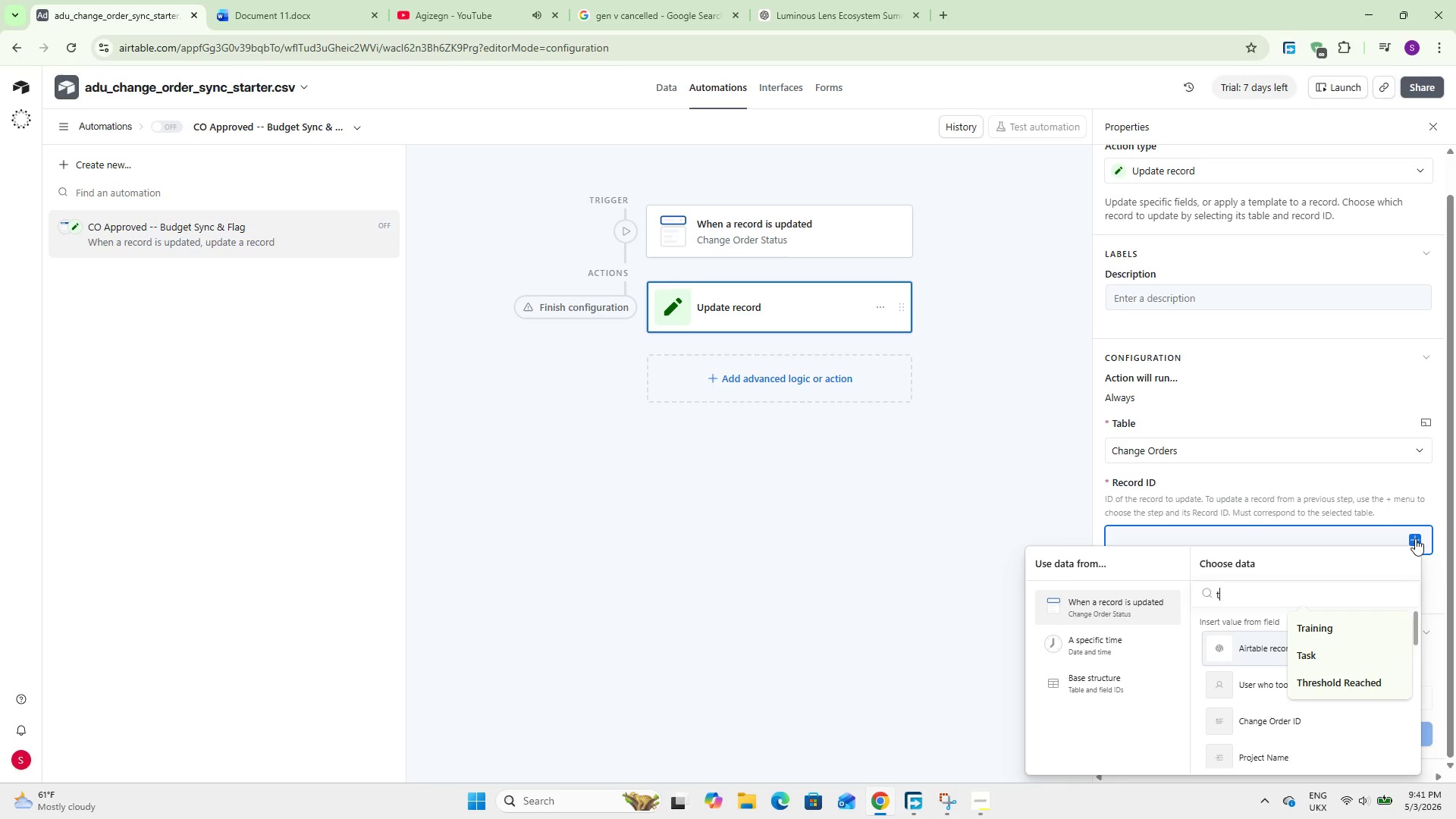 
key(Backspace)
 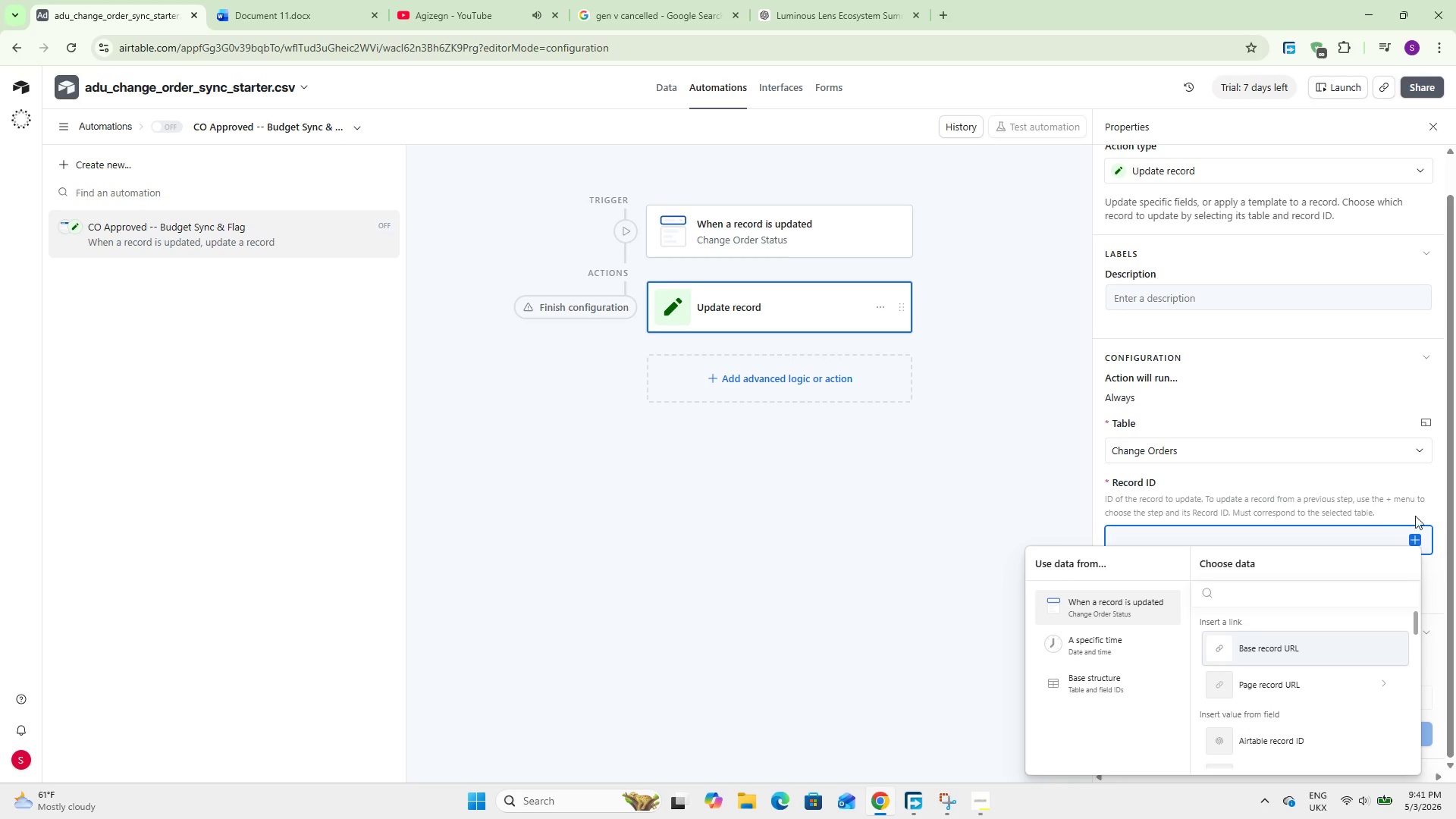 
scroll: coordinate [1285, 659], scroll_direction: down, amount: 5.0
 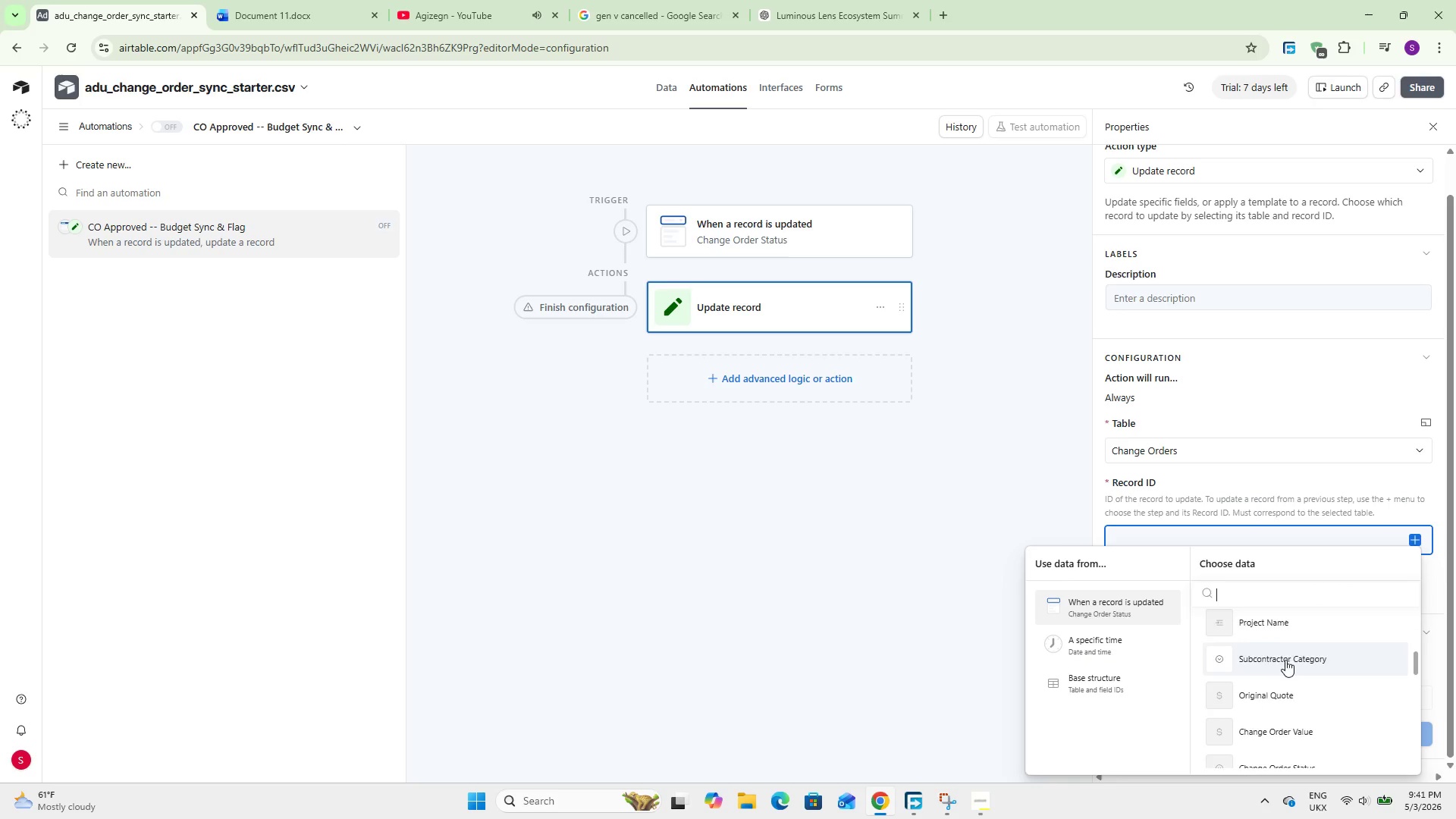 
scroll: coordinate [1309, 711], scroll_direction: up, amount: 3.0
 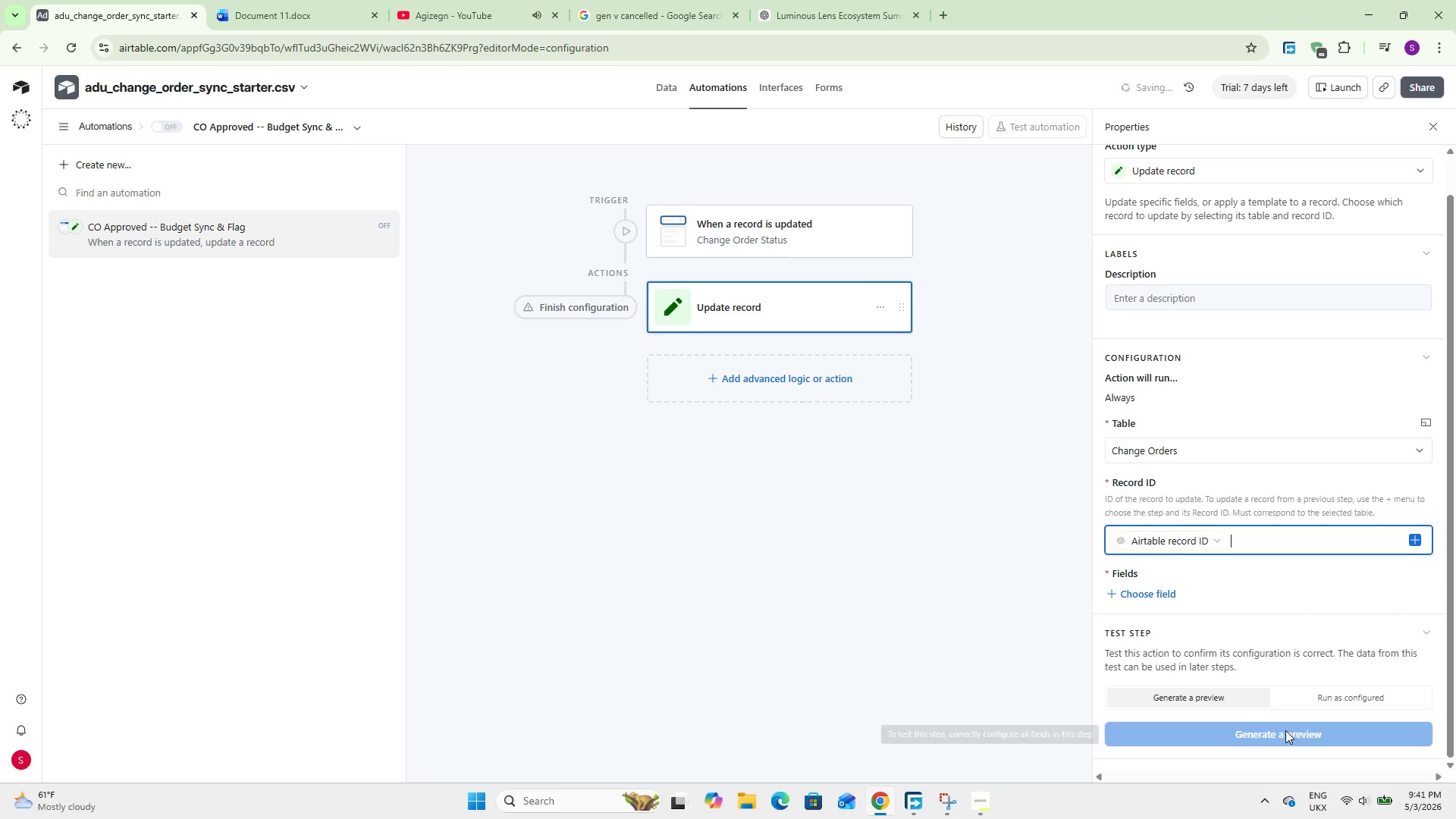 
scroll: coordinate [1248, 517], scroll_direction: down, amount: 1.0
 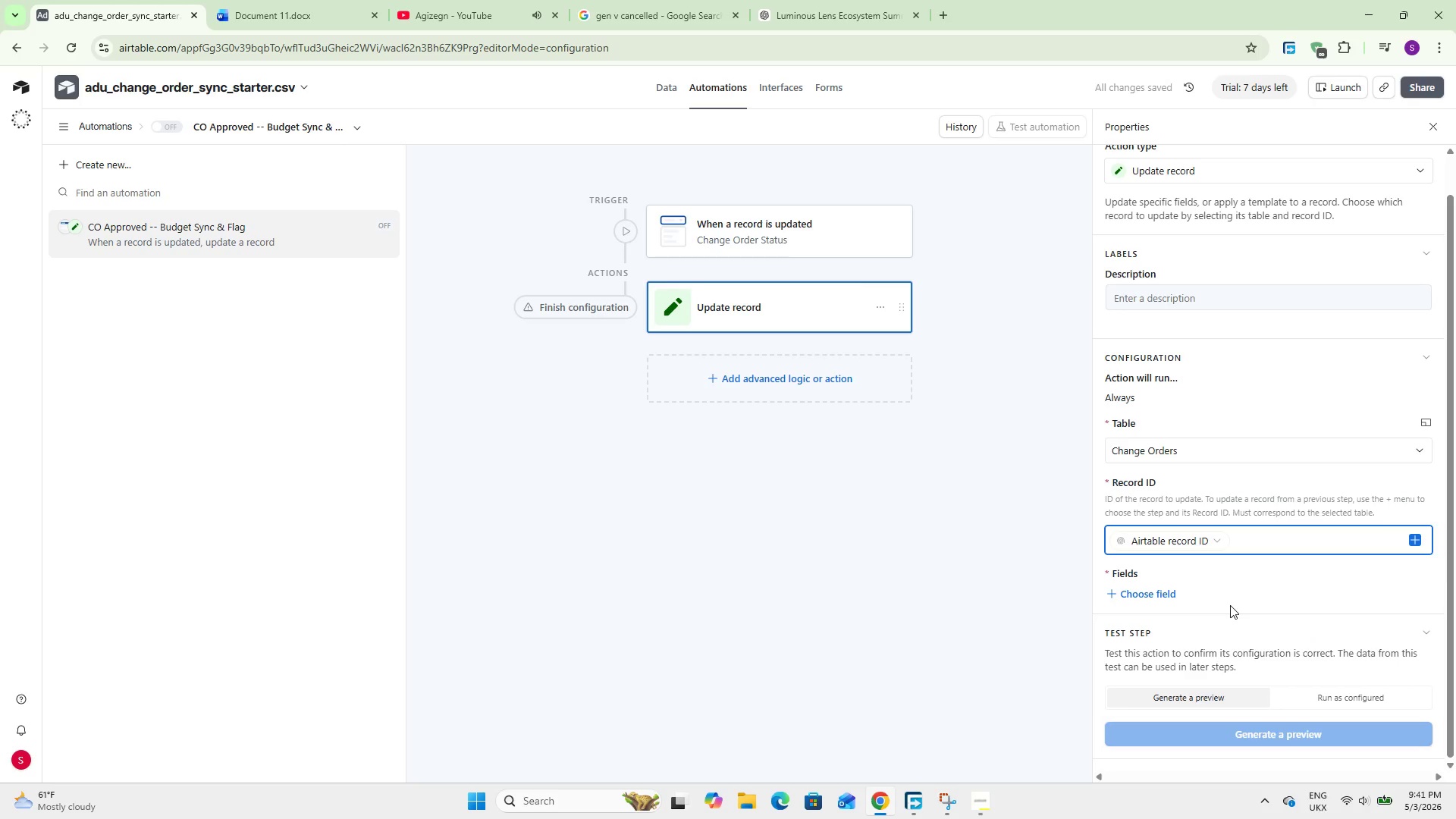 
mouse_move([1156, 569])
 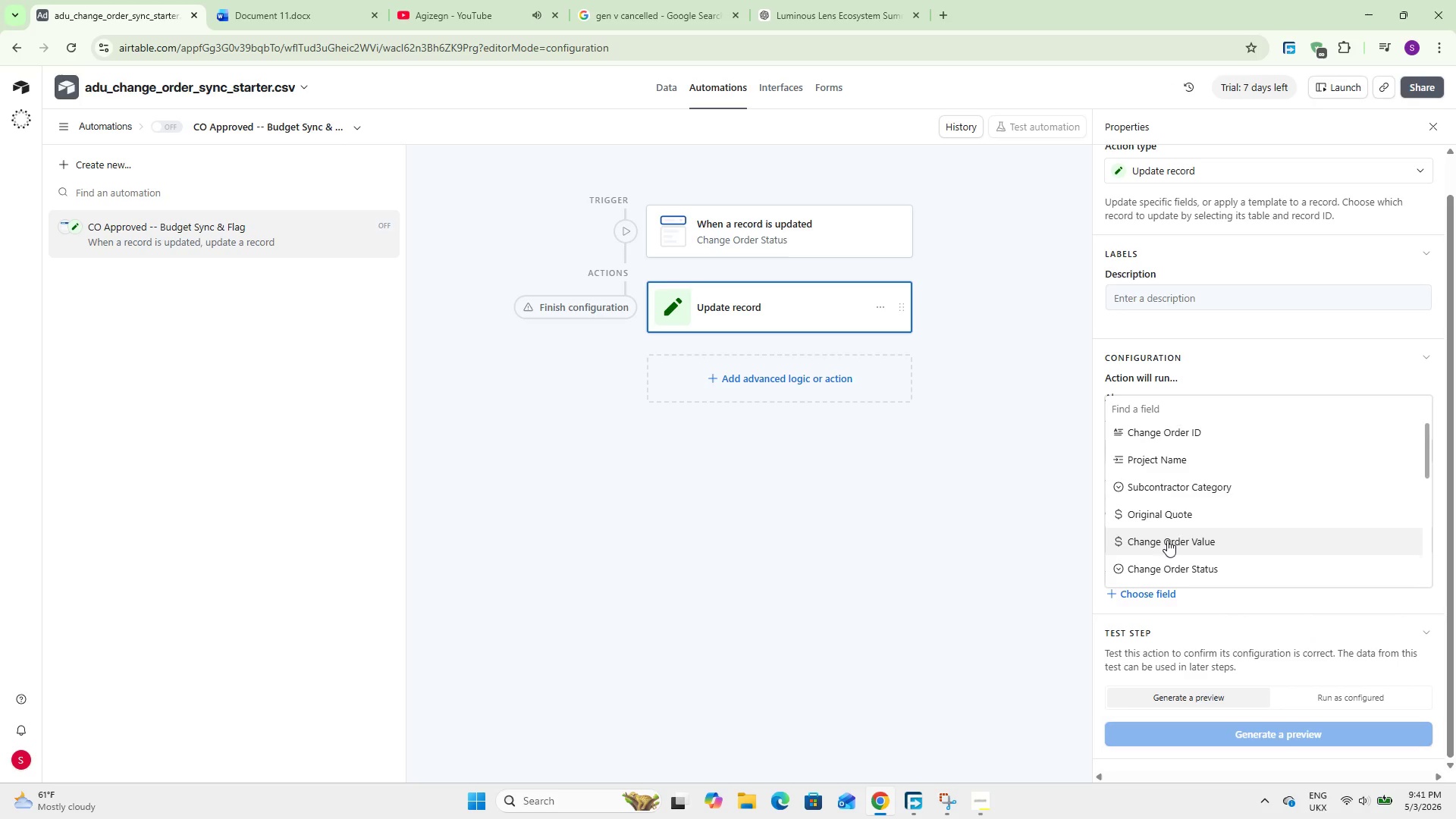 
scroll: coordinate [1167, 540], scroll_direction: down, amount: 14.0
 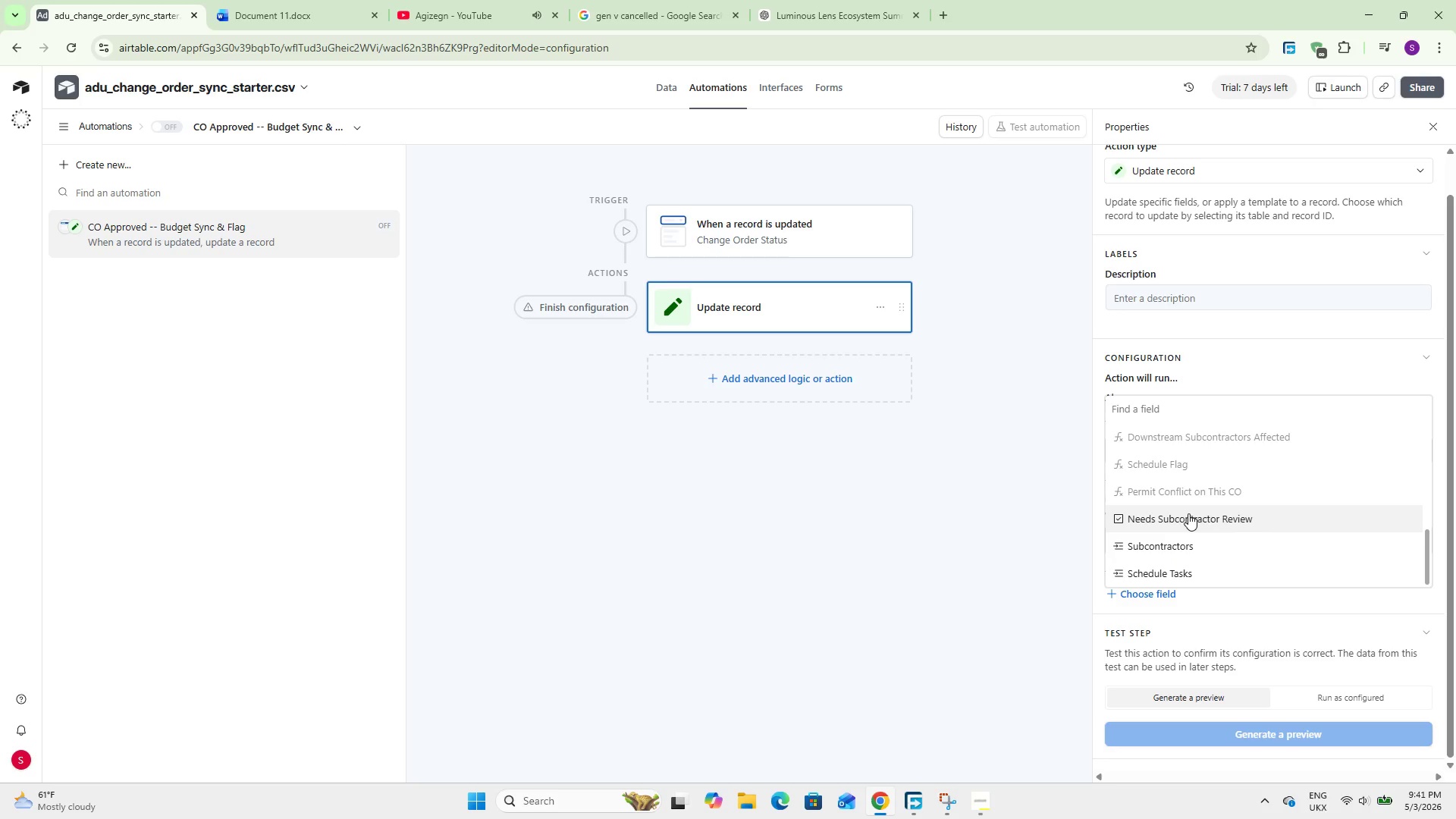 
left_click([1188, 513])
 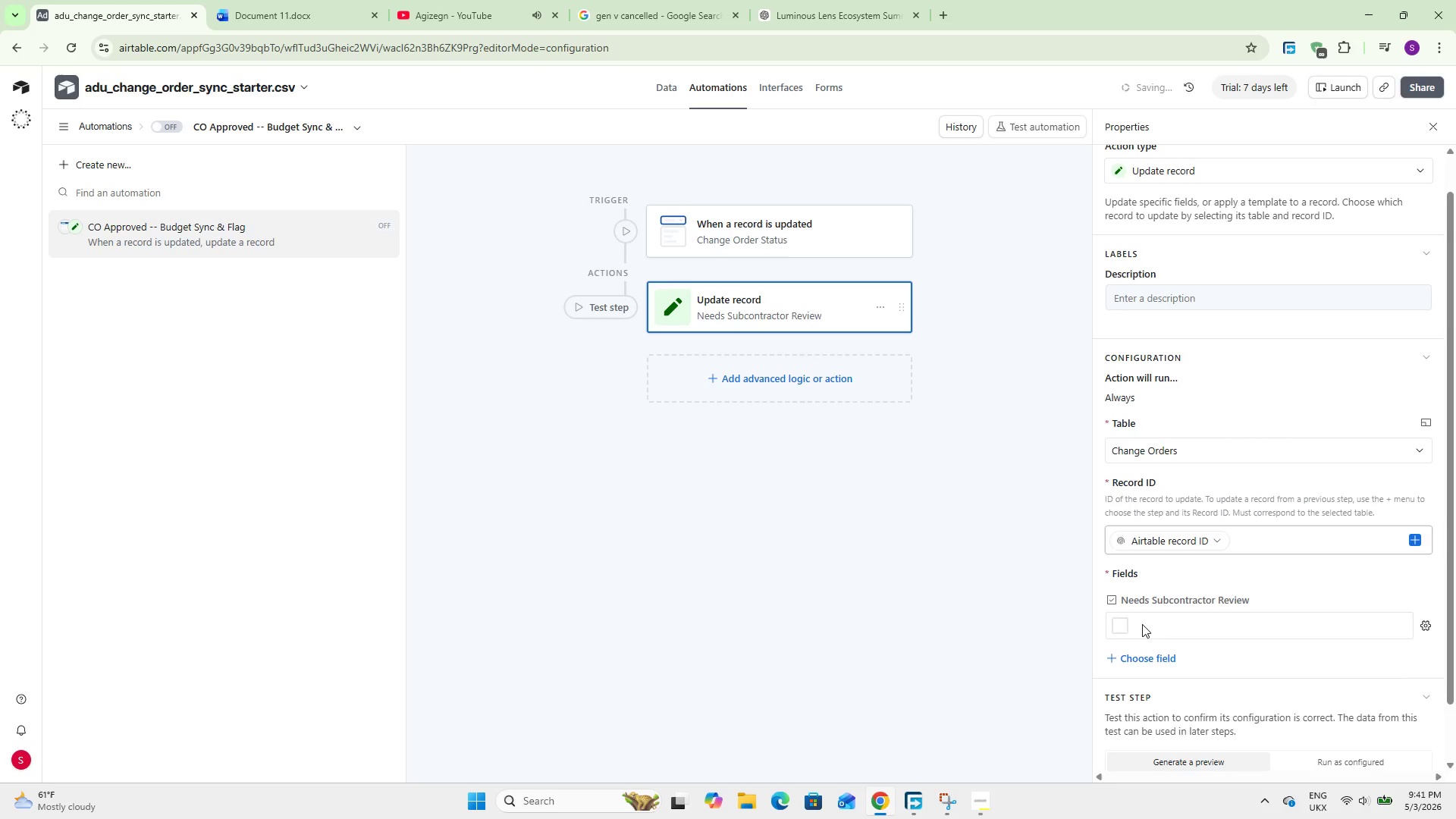 
left_click([1123, 623])
 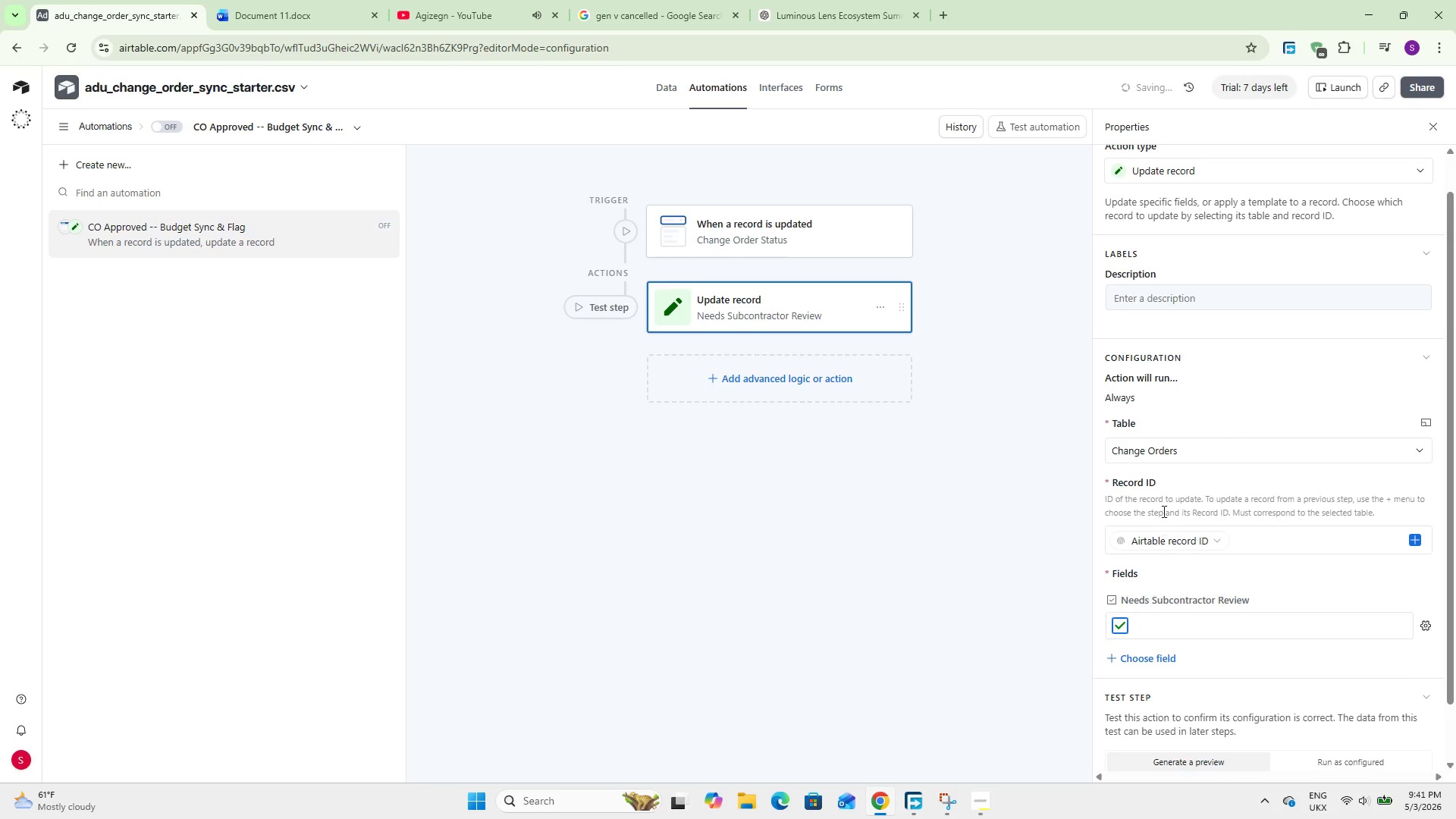 
scroll: coordinate [1178, 521], scroll_direction: down, amount: 6.0
 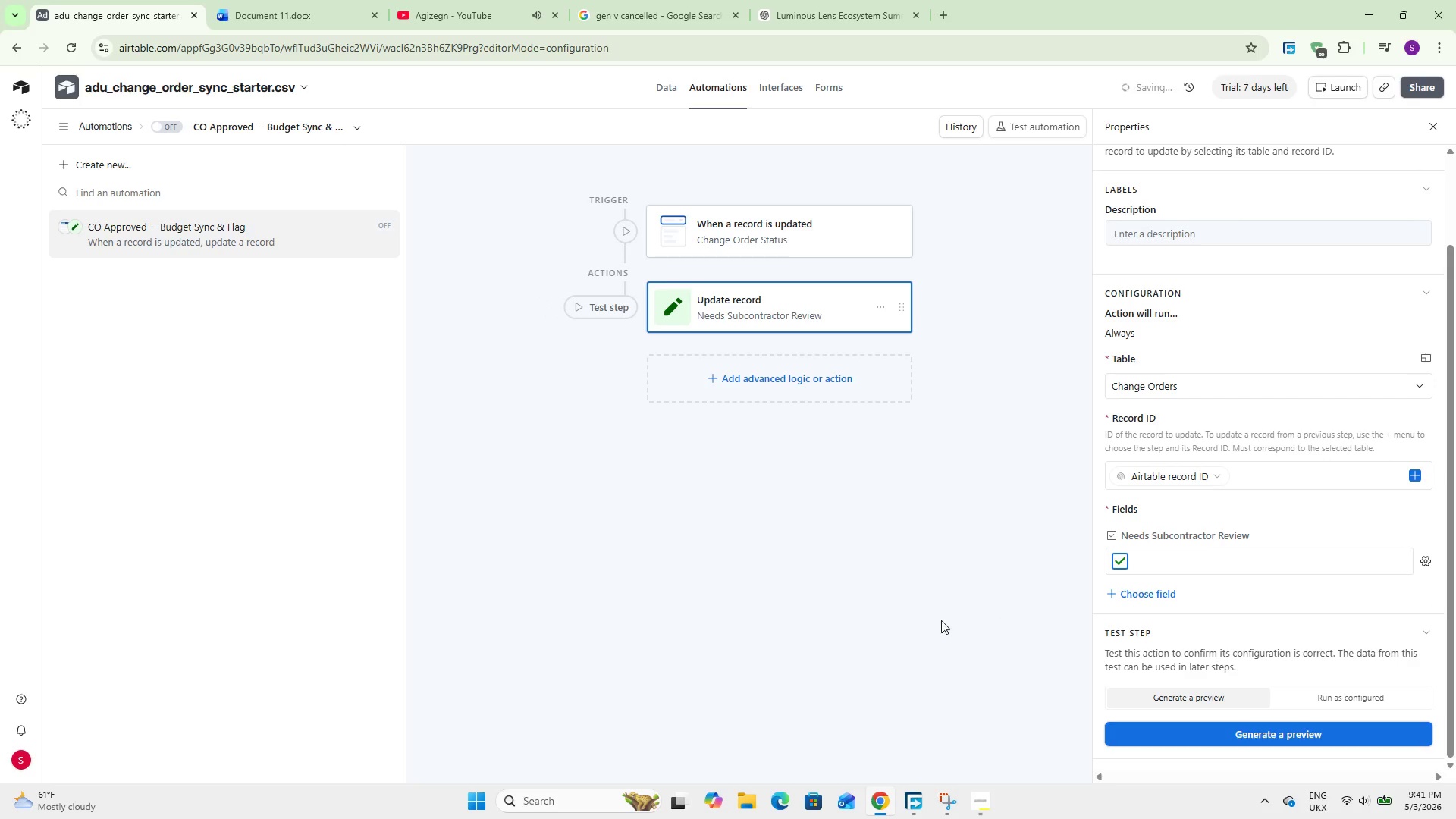 
left_click([876, 596])
 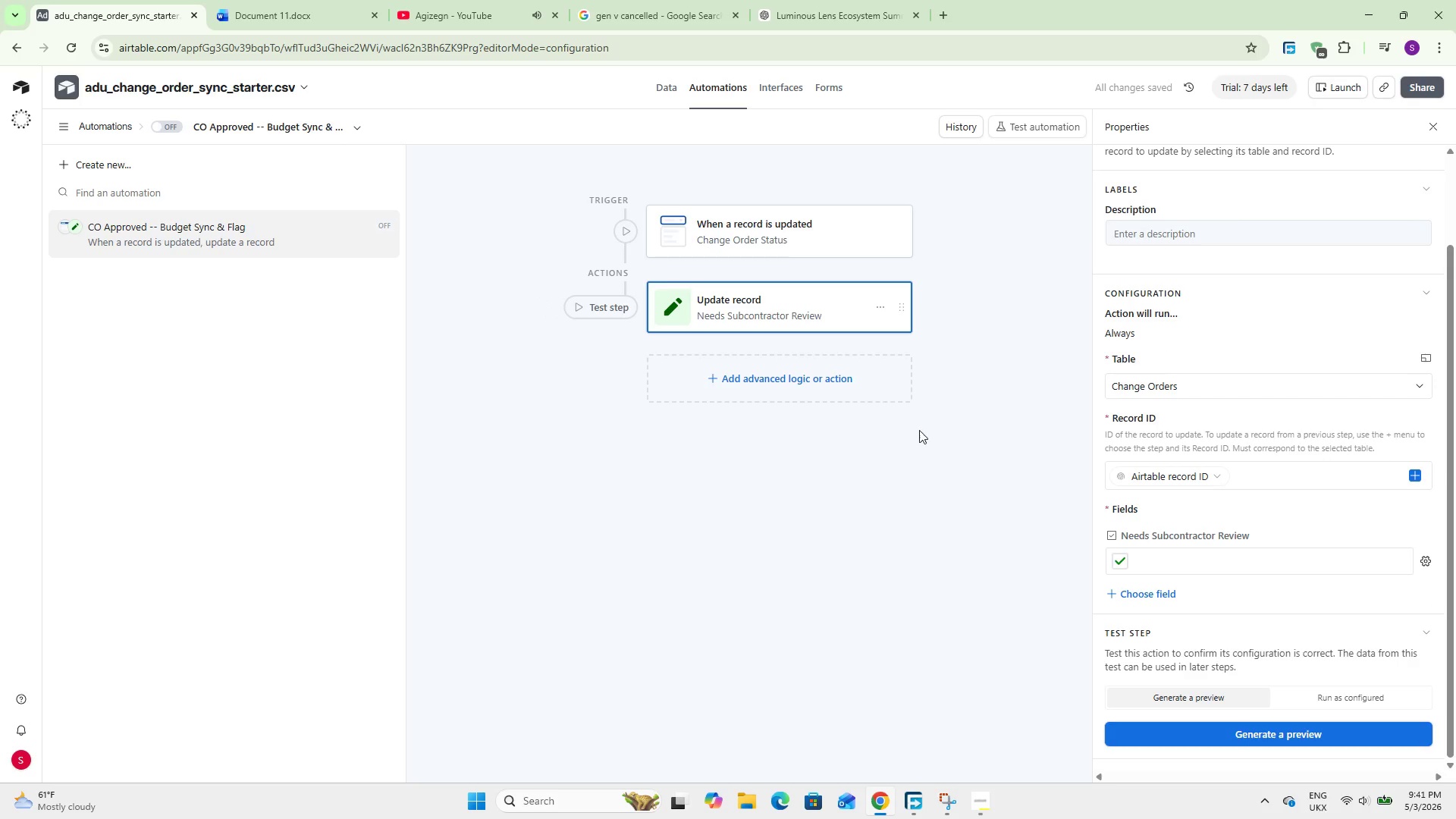 
wait(5.69)
 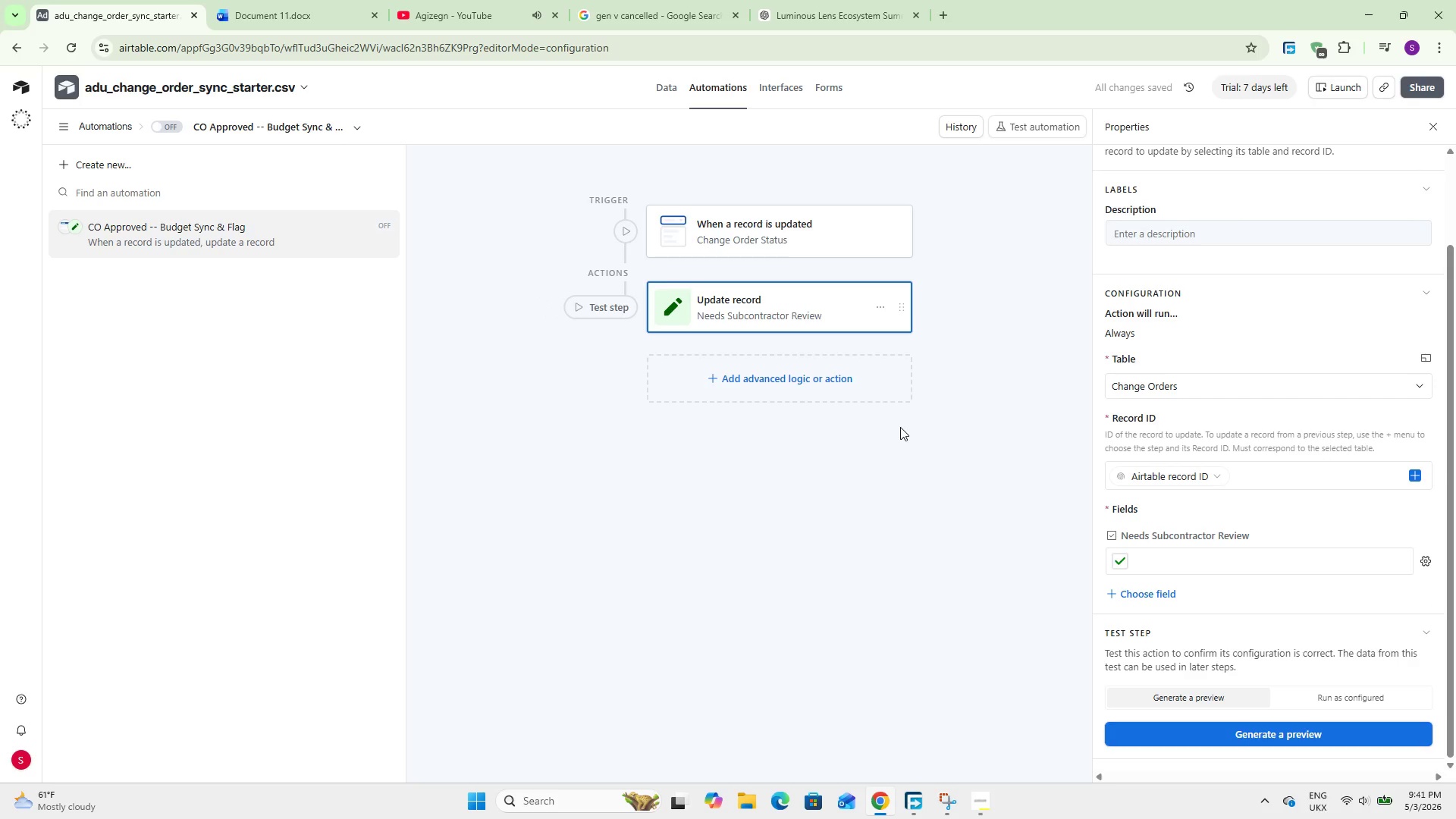 
left_click([1176, 734])
 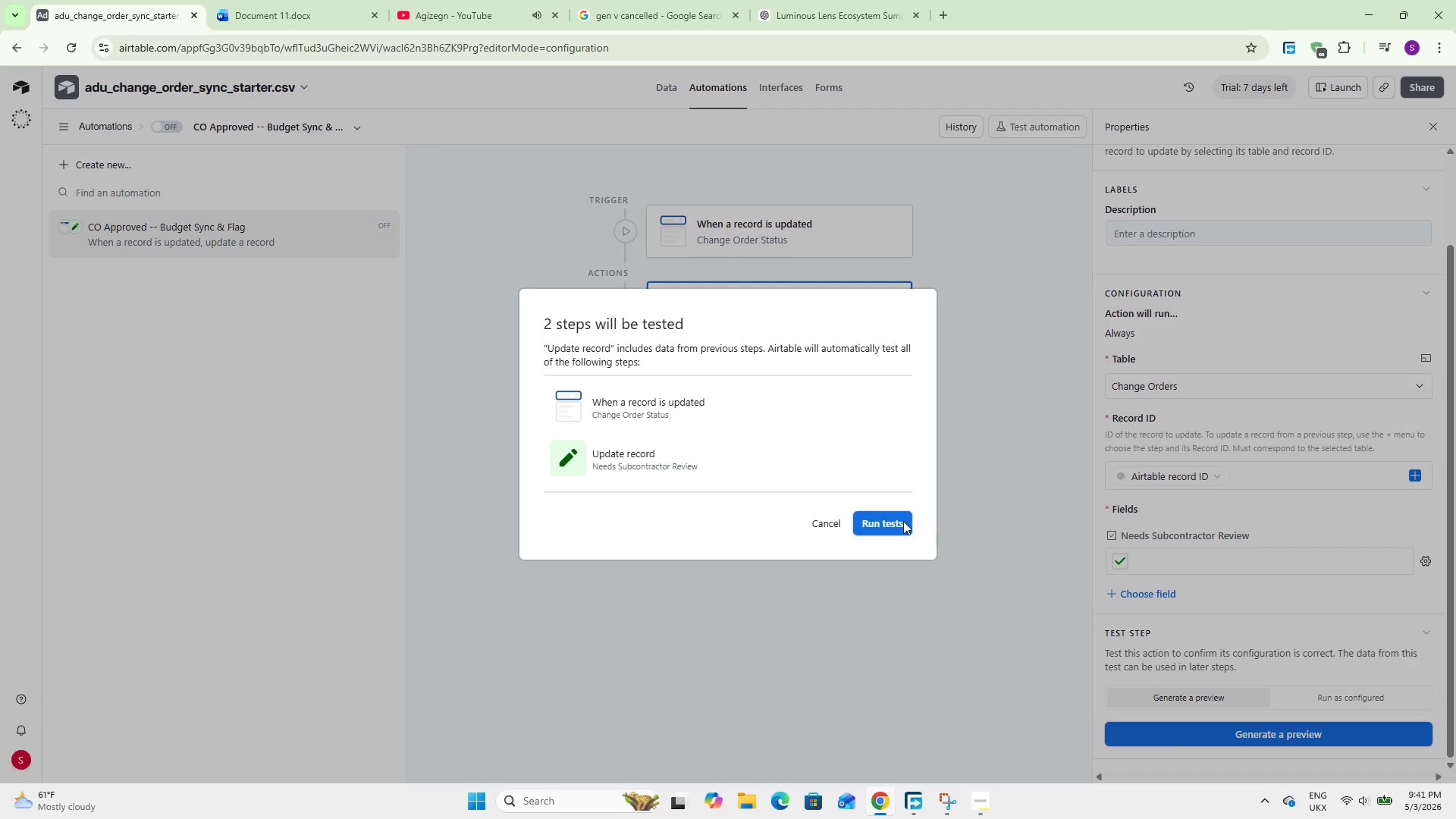 
left_click([892, 518])
 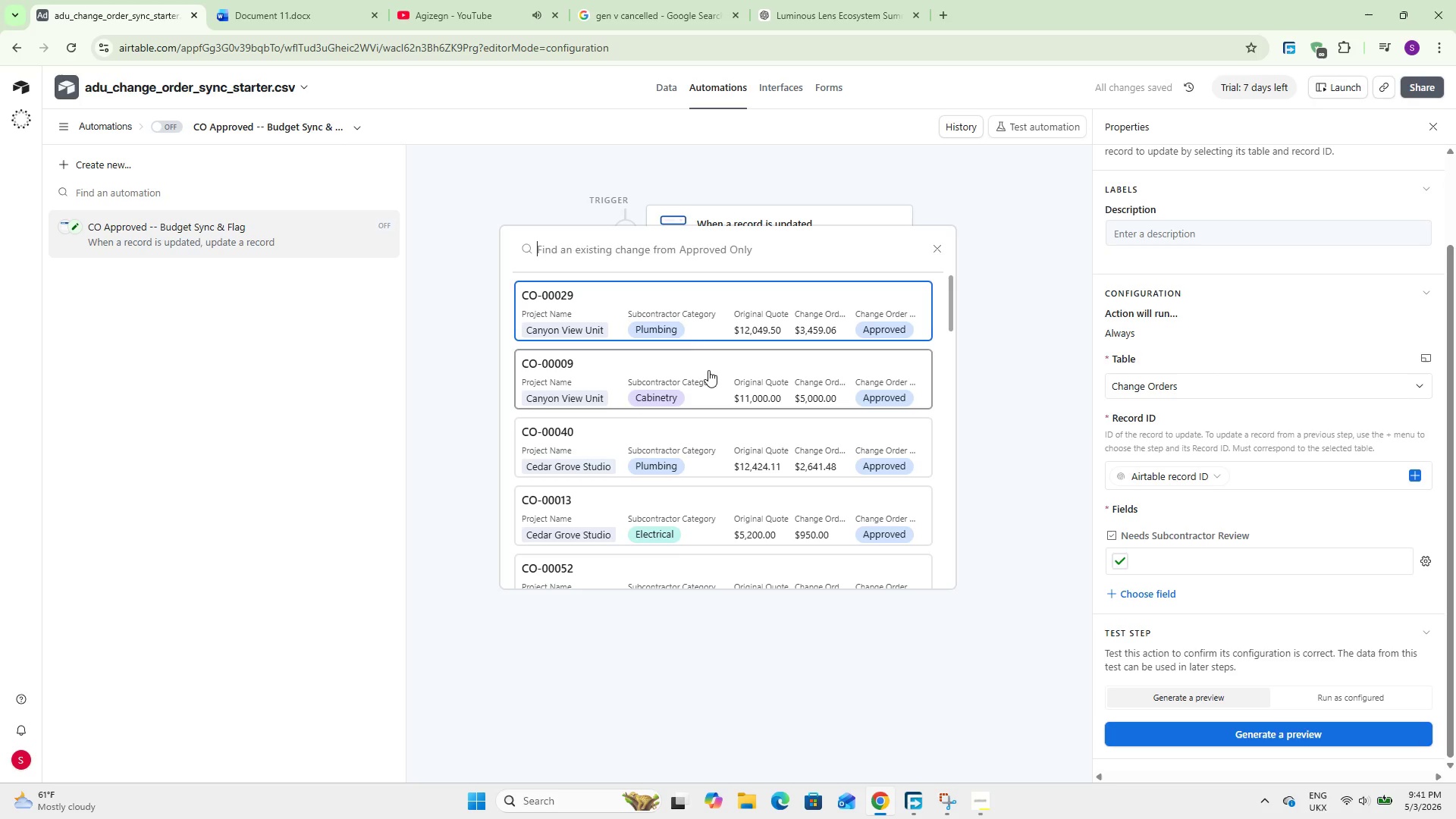 
left_click([721, 320])
 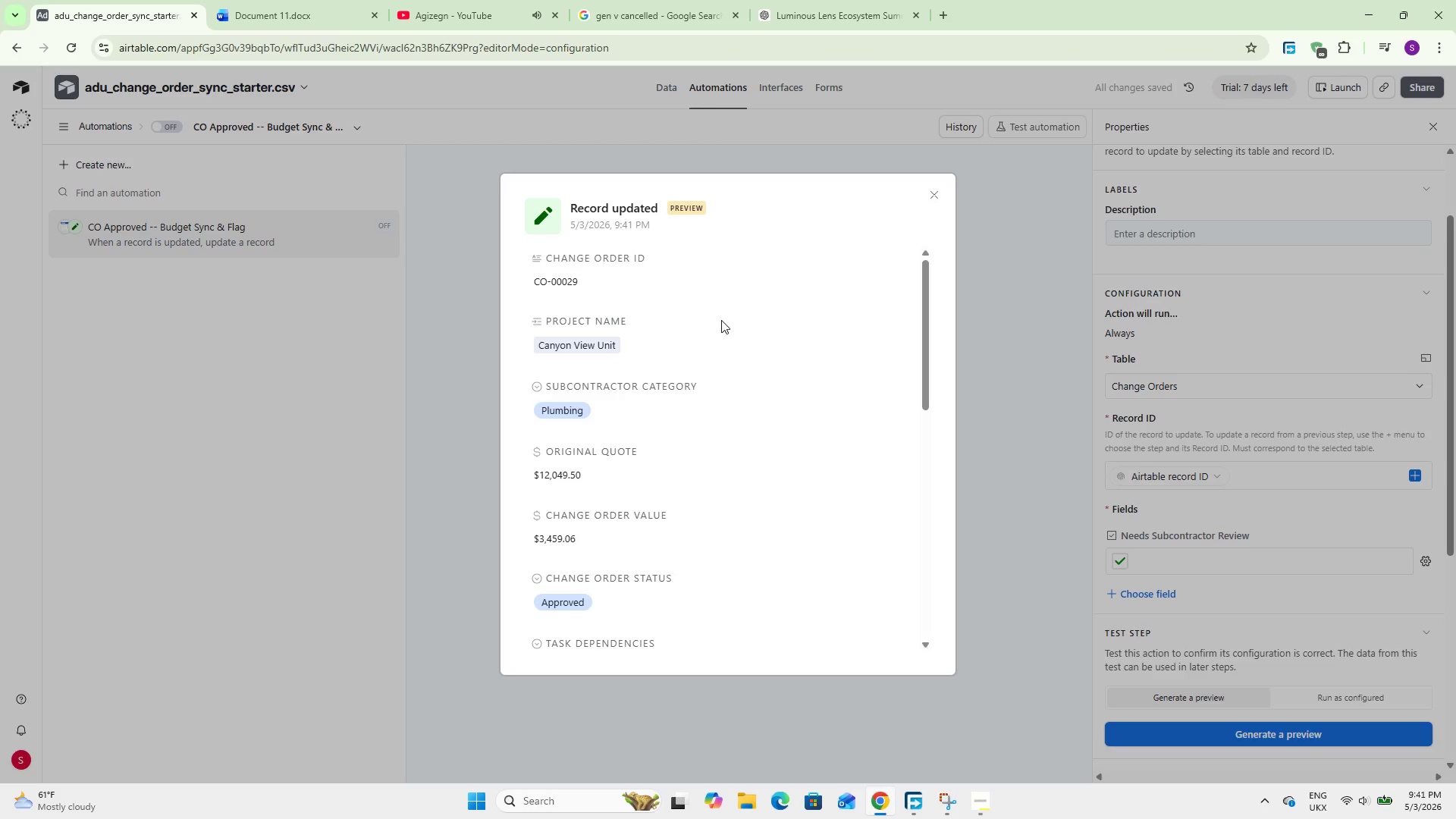 
scroll: coordinate [730, 392], scroll_direction: down, amount: 7.0
 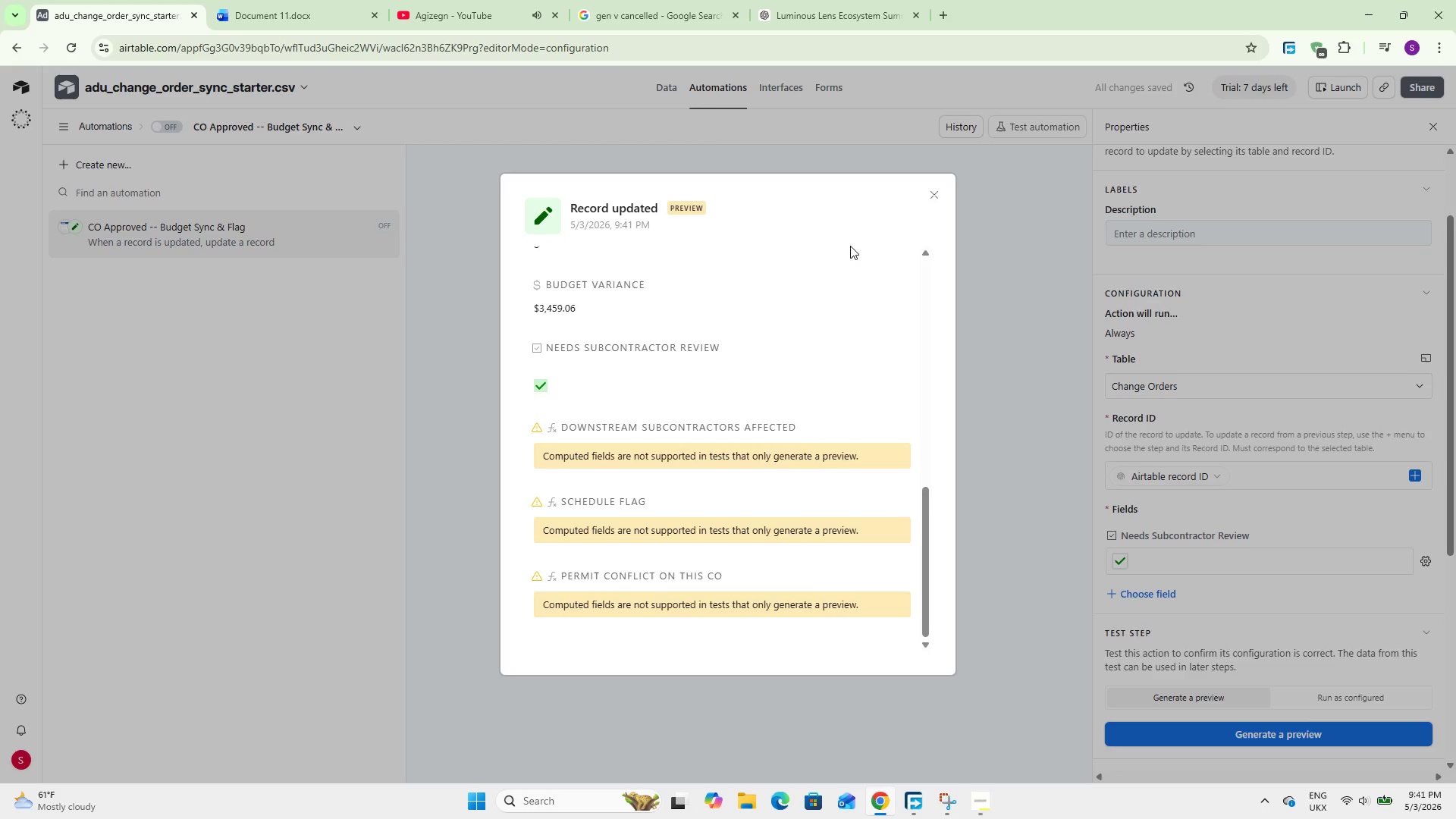 
left_click([937, 196])
 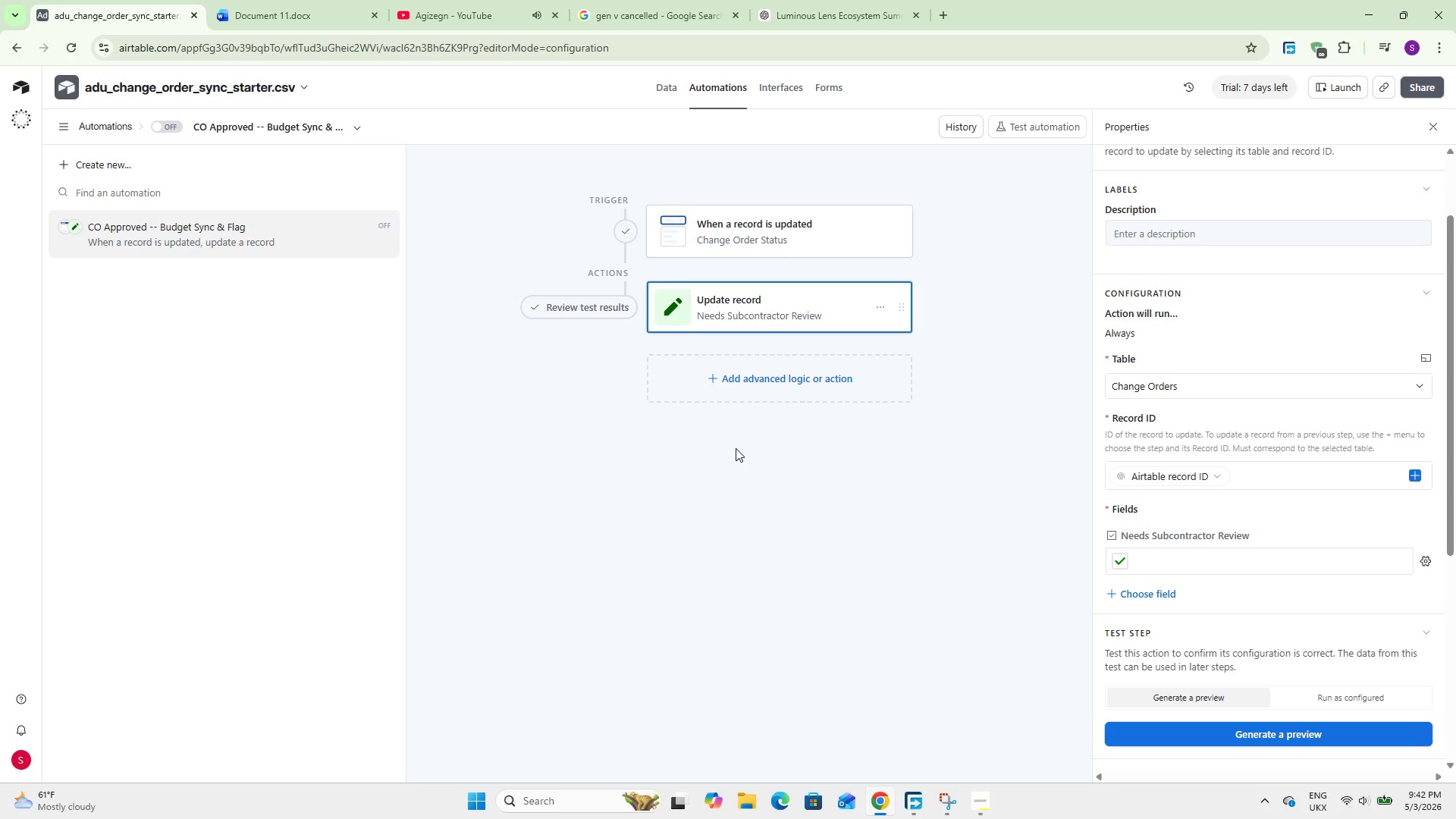 
wait(18.96)
 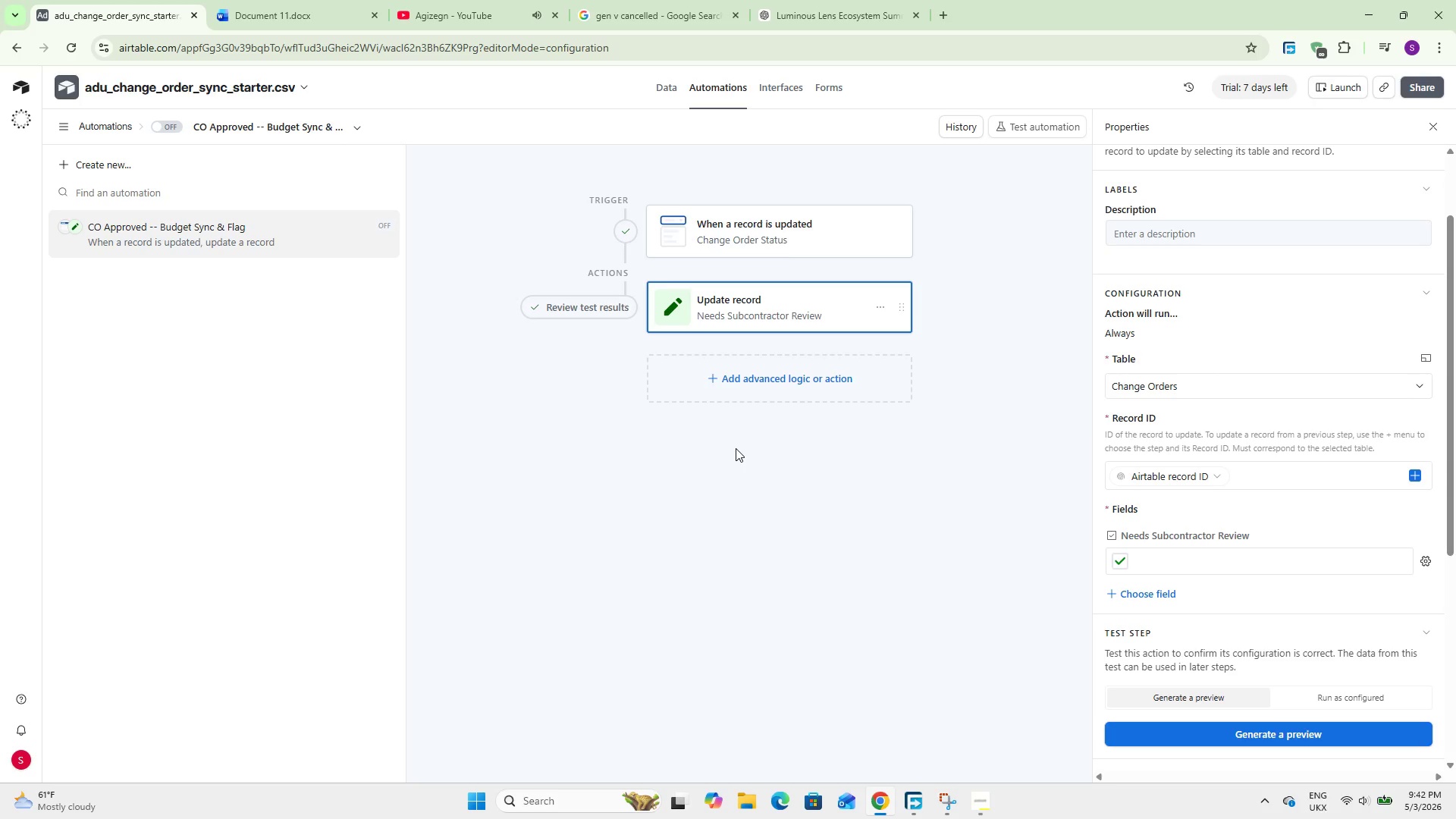 
mouse_move([716, 396])
 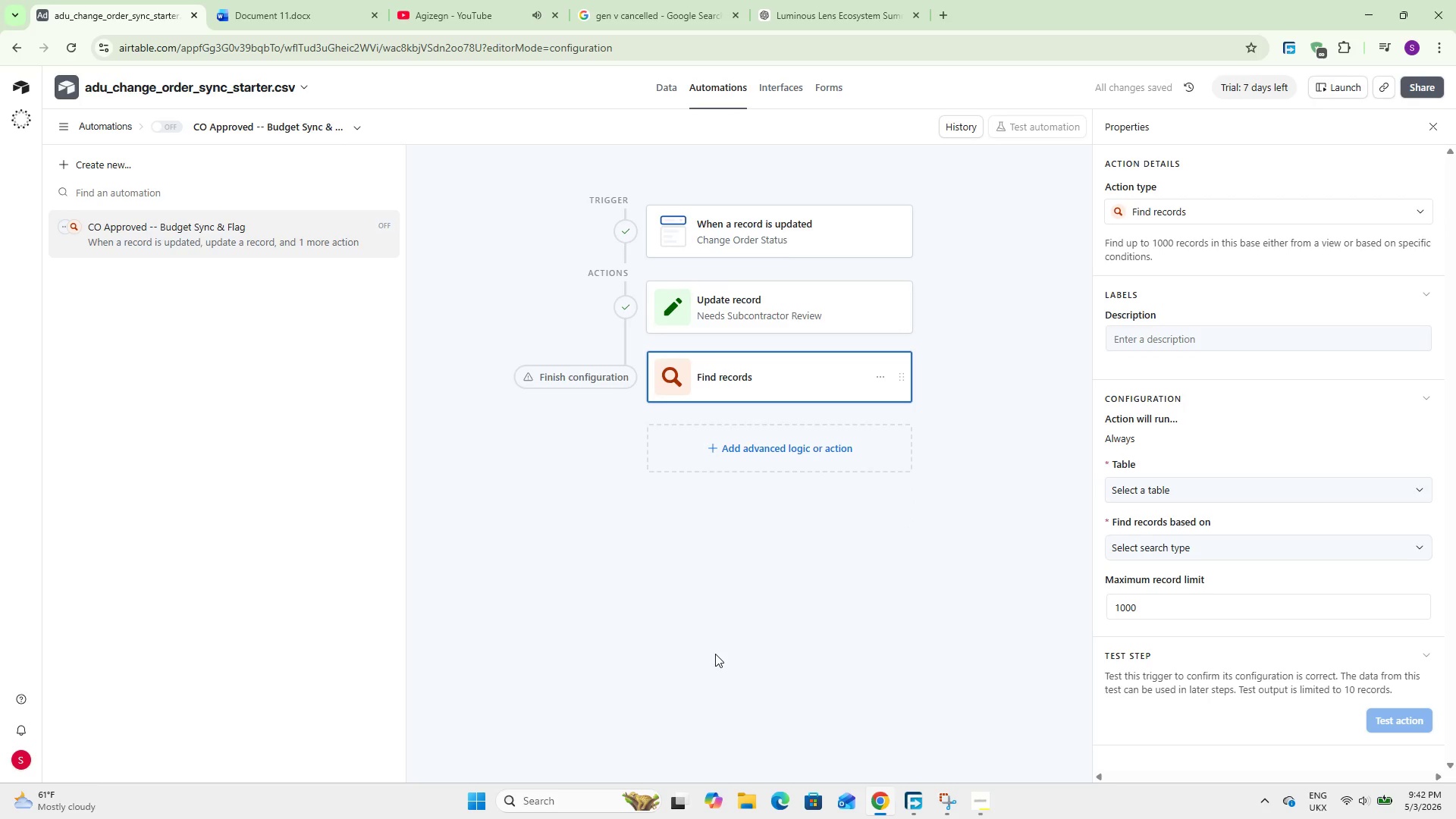 
wait(9.64)
 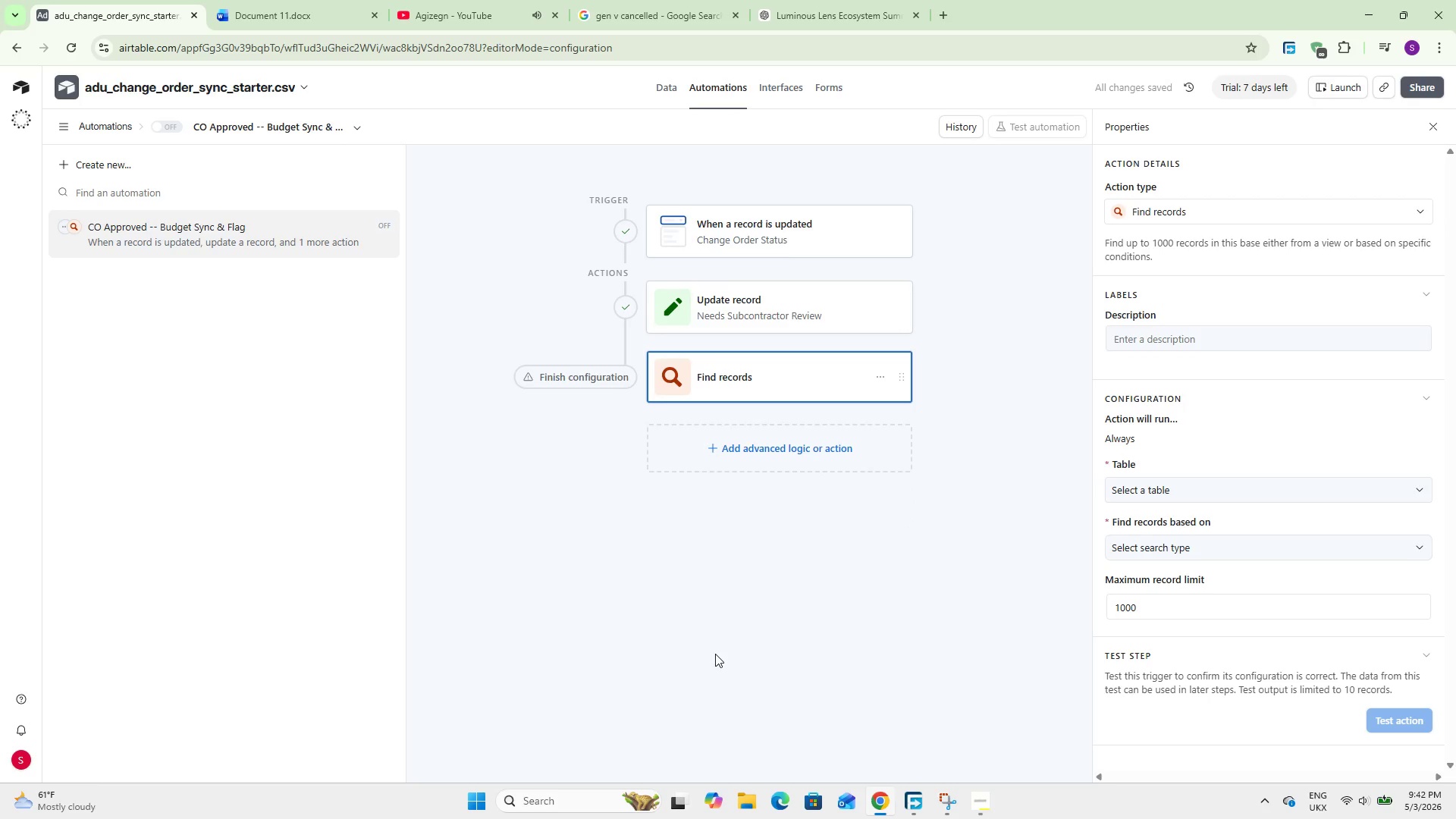 
key(S)
 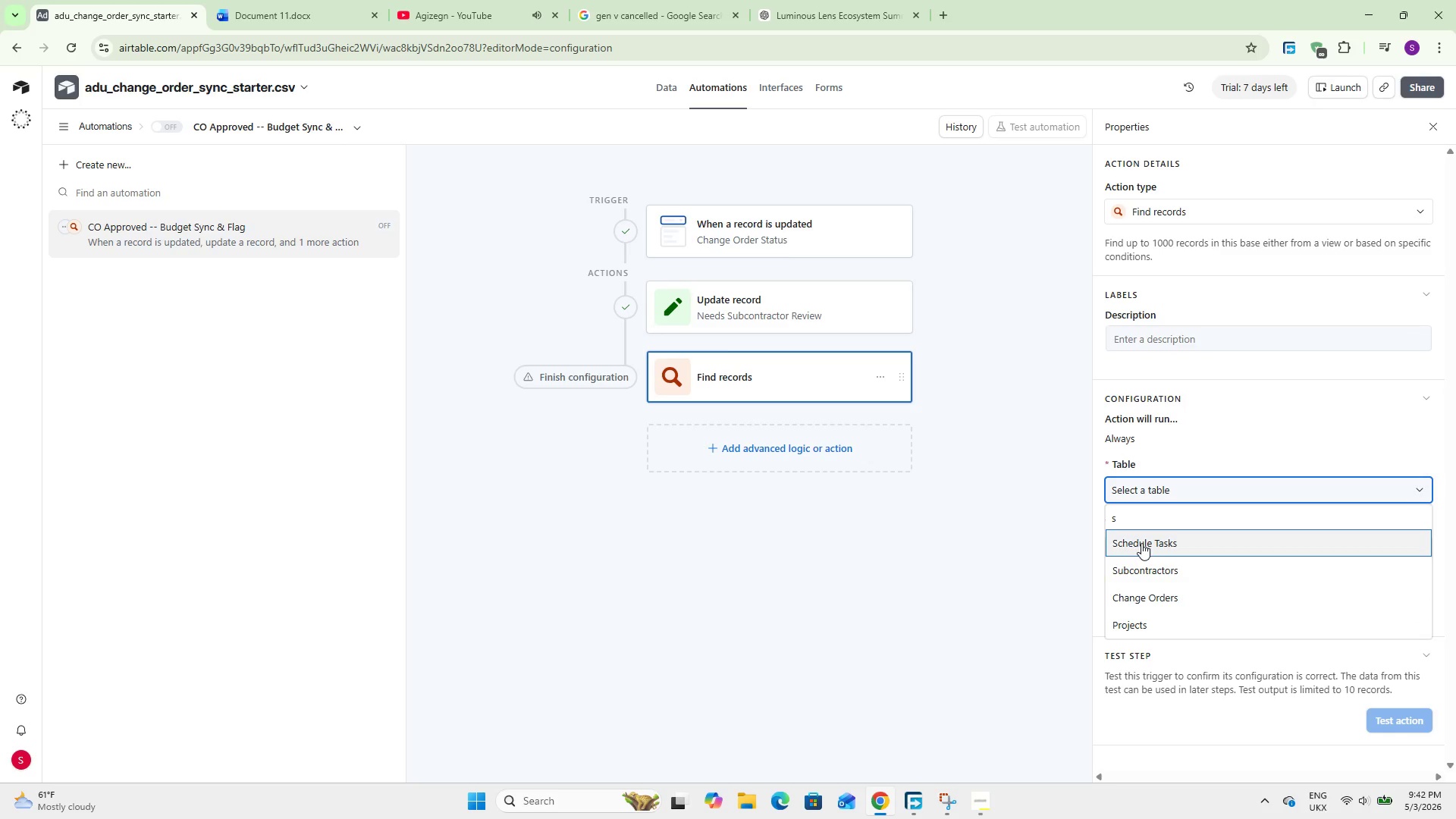 
left_click([1145, 561])
 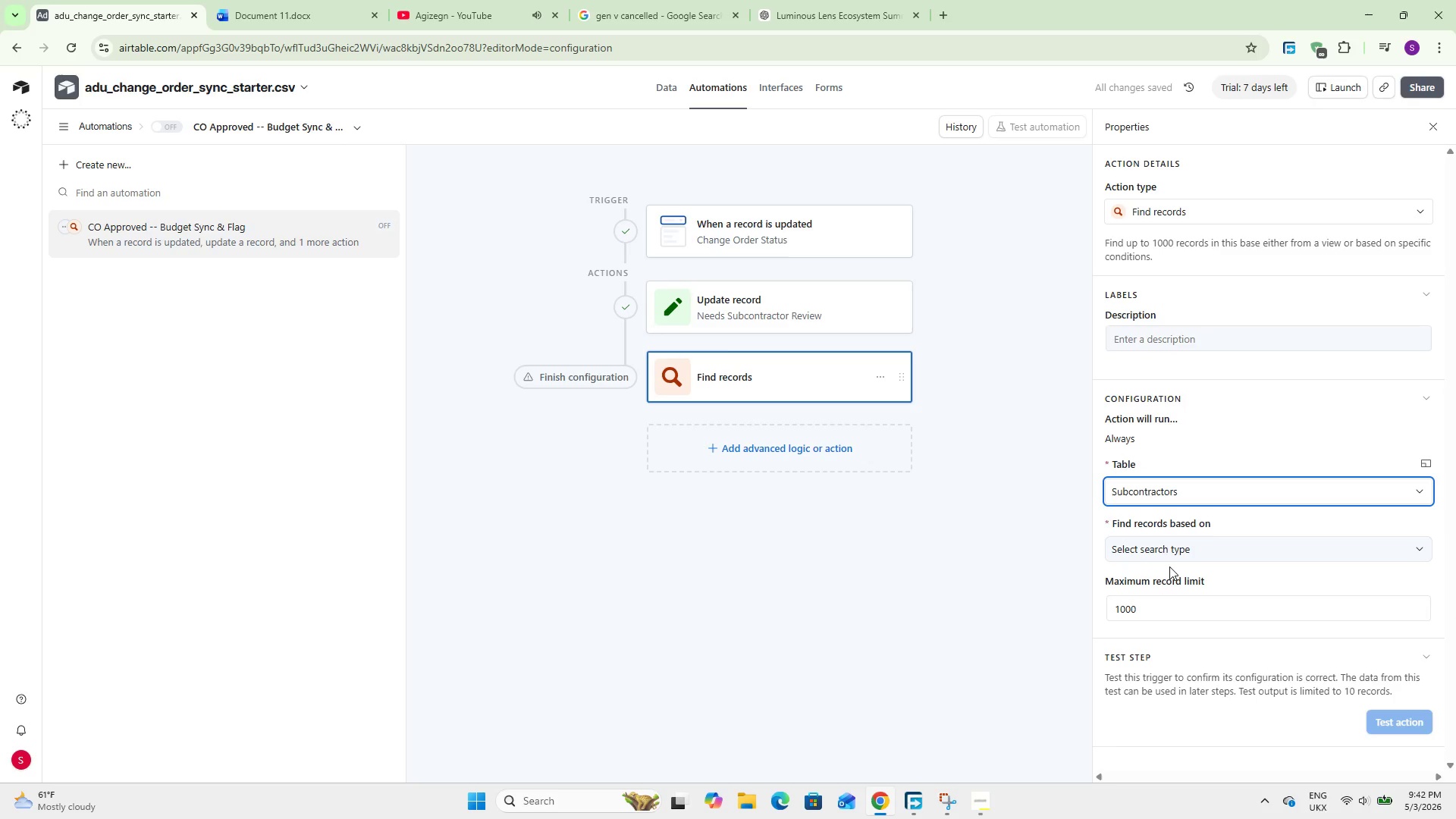 
wait(6.64)
 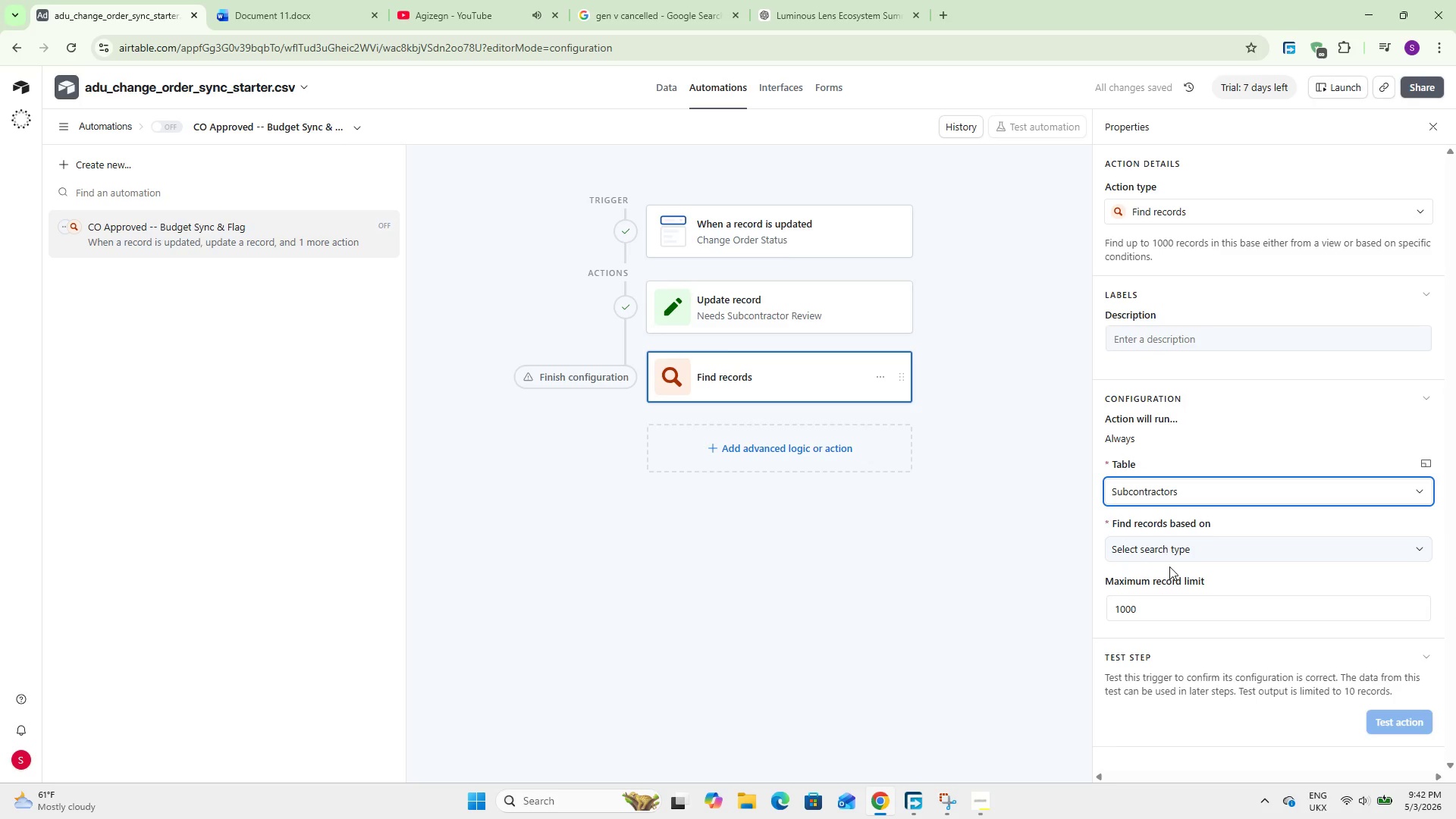 
left_click([1166, 546])
 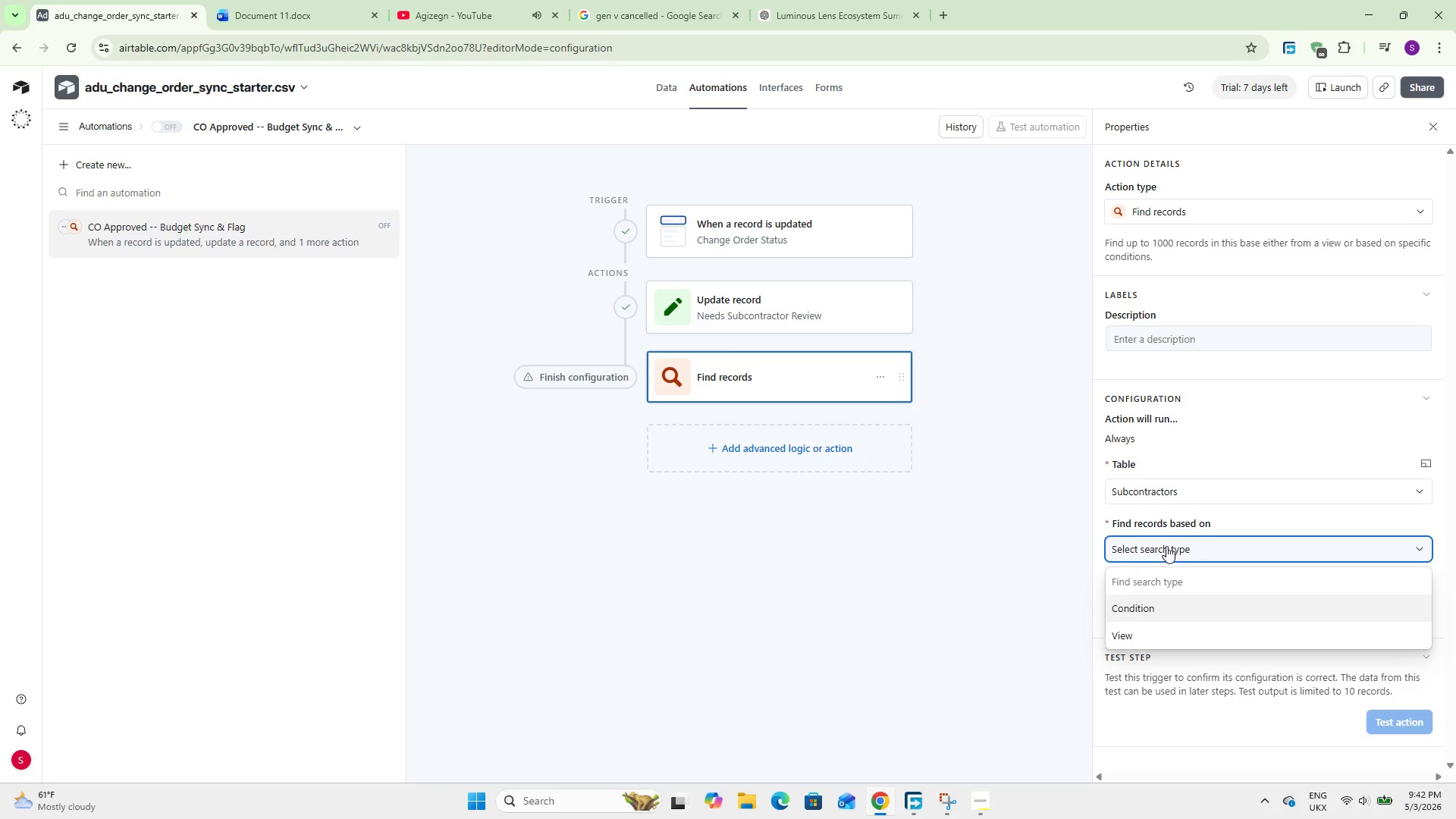 
left_click([1166, 546])
 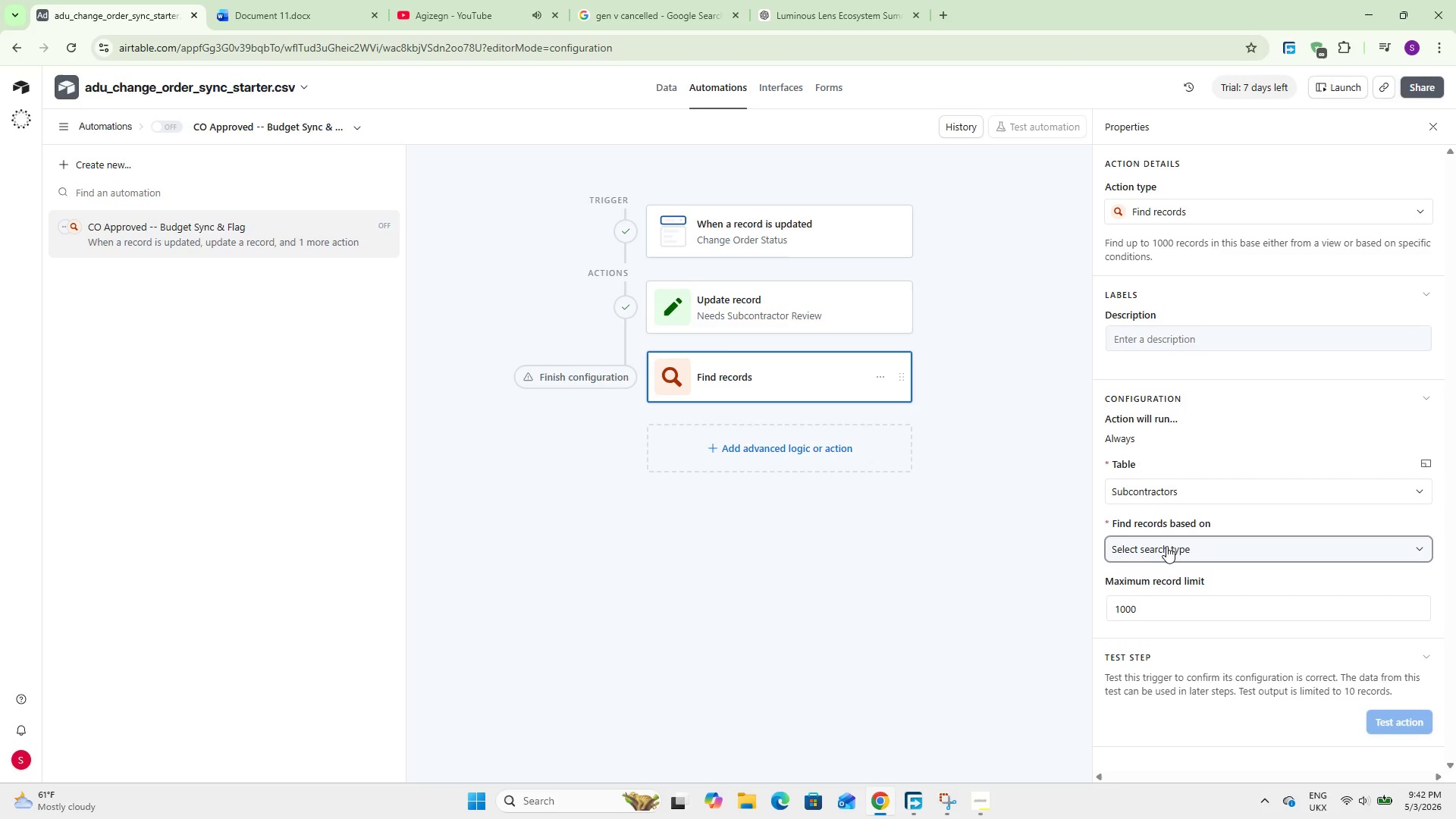 
left_click([1166, 546])
 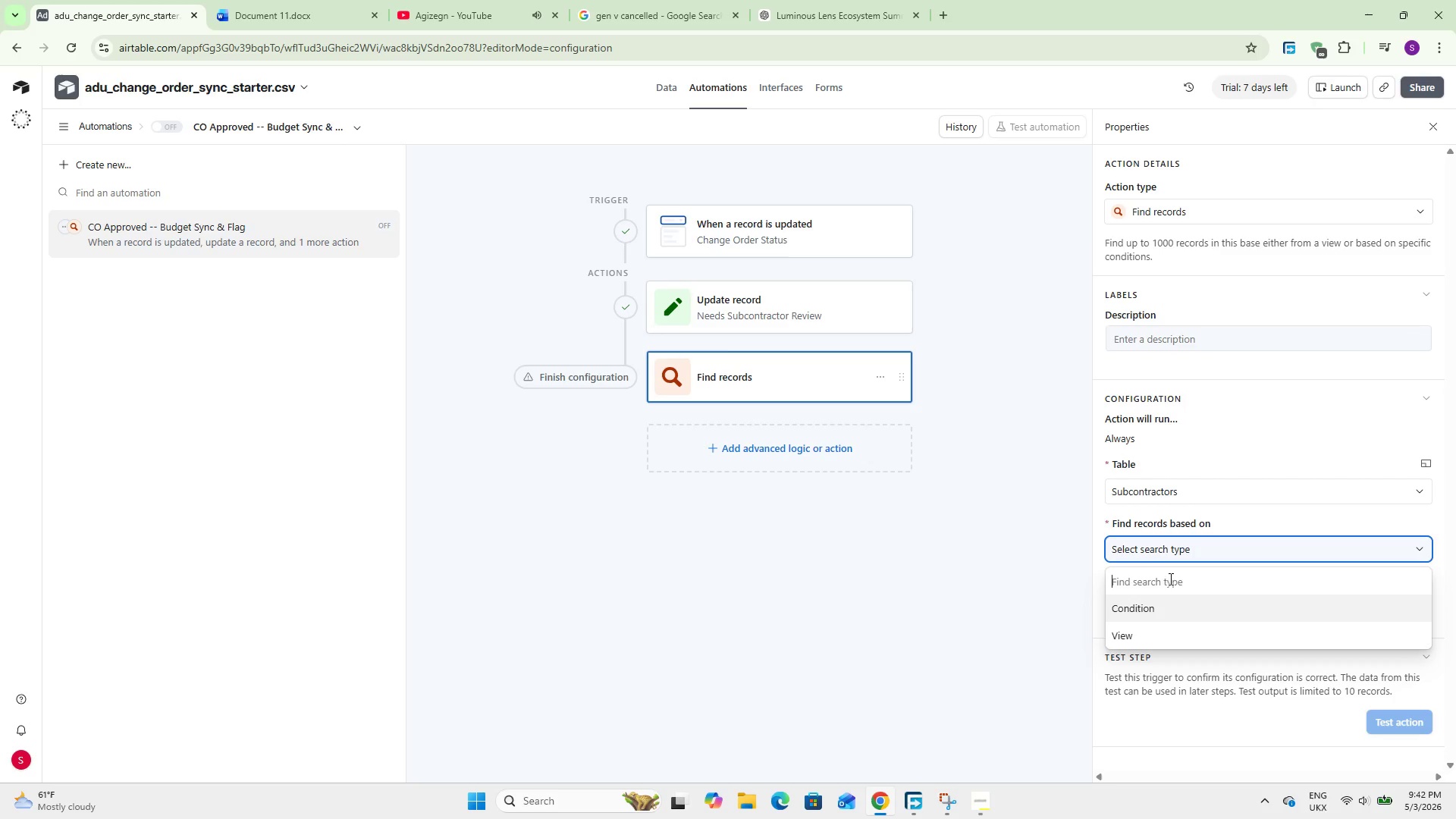 
left_click([1172, 593])
 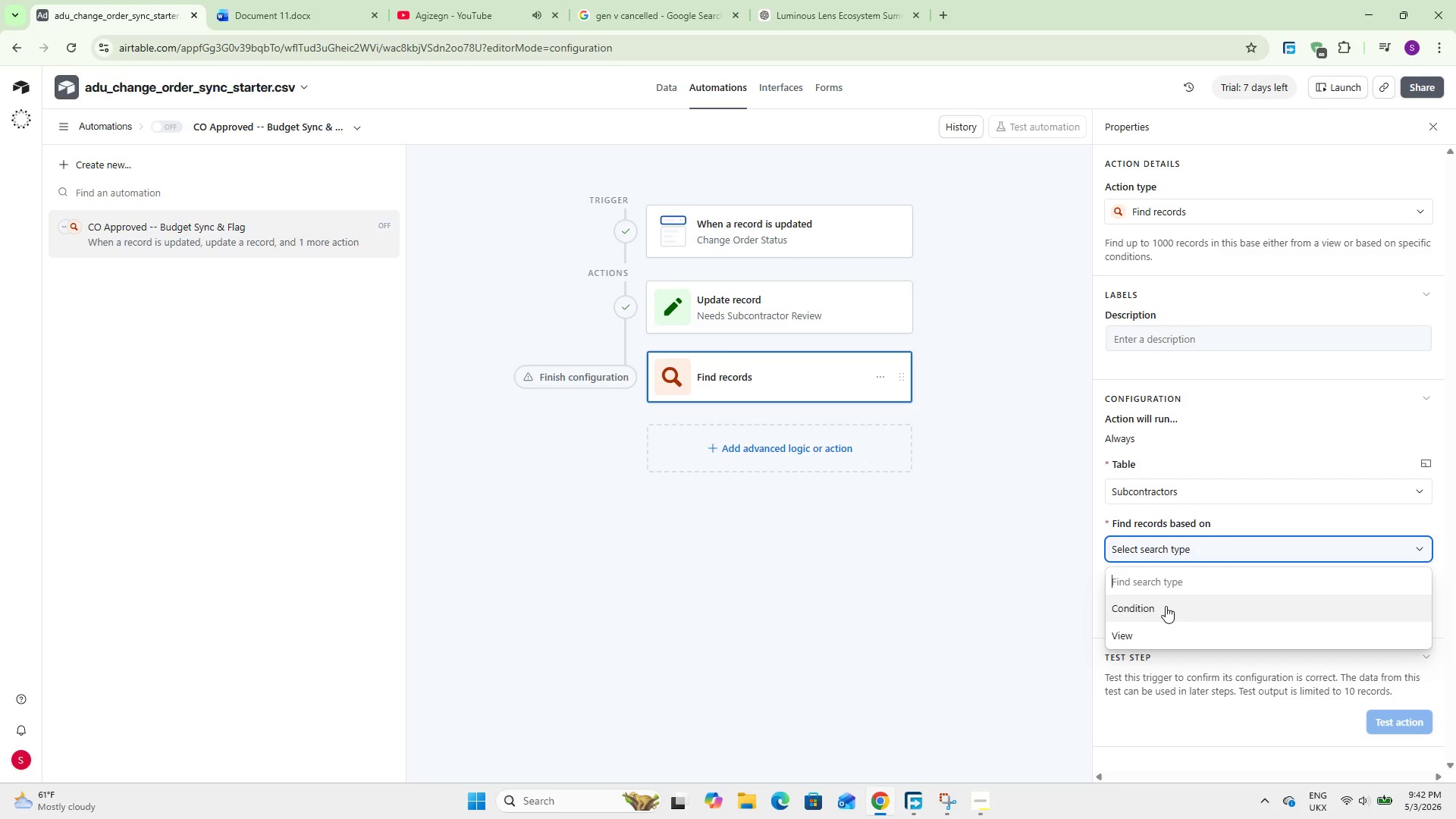 
left_click([1166, 606])
 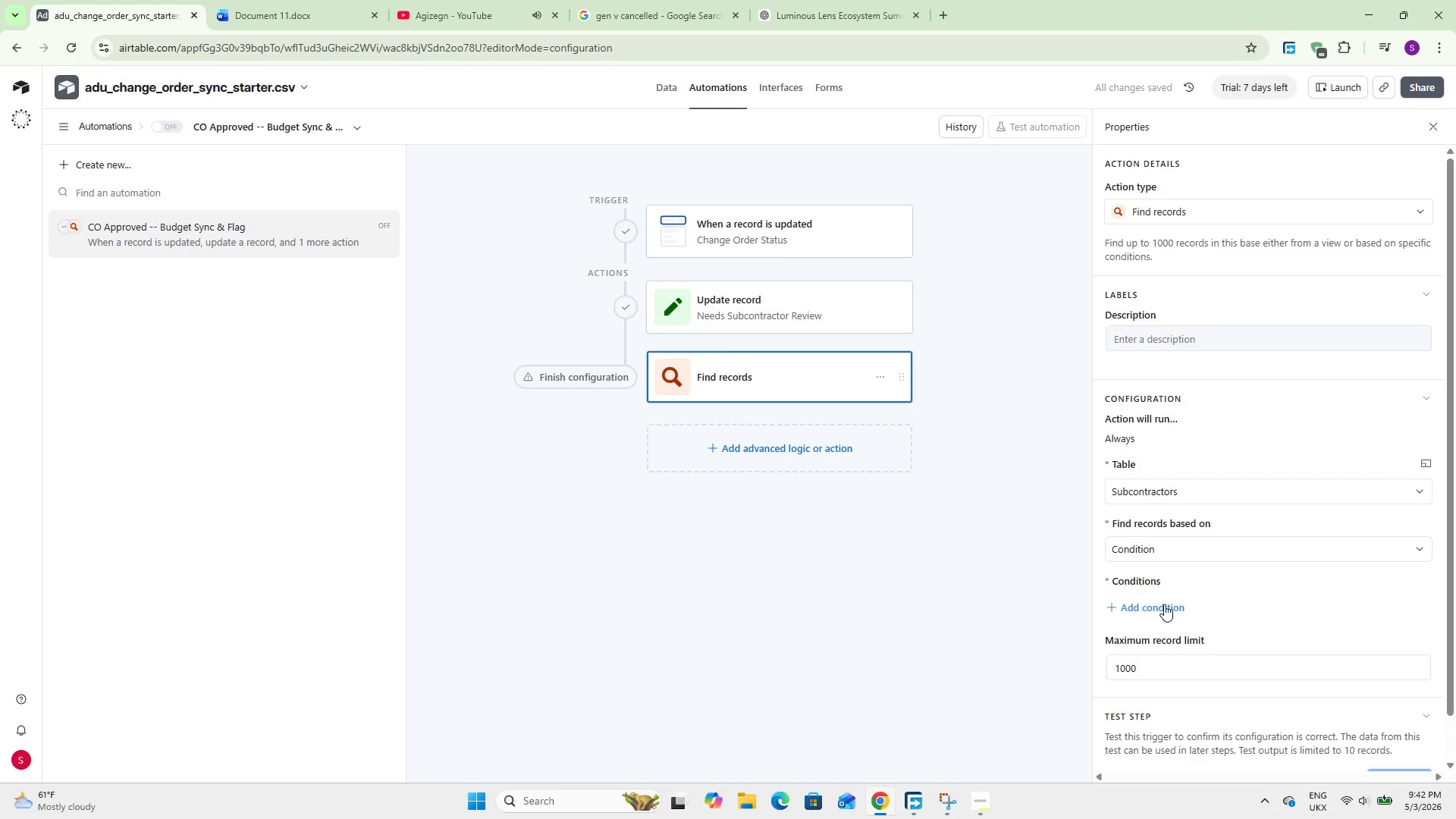 
left_click([1164, 604])
 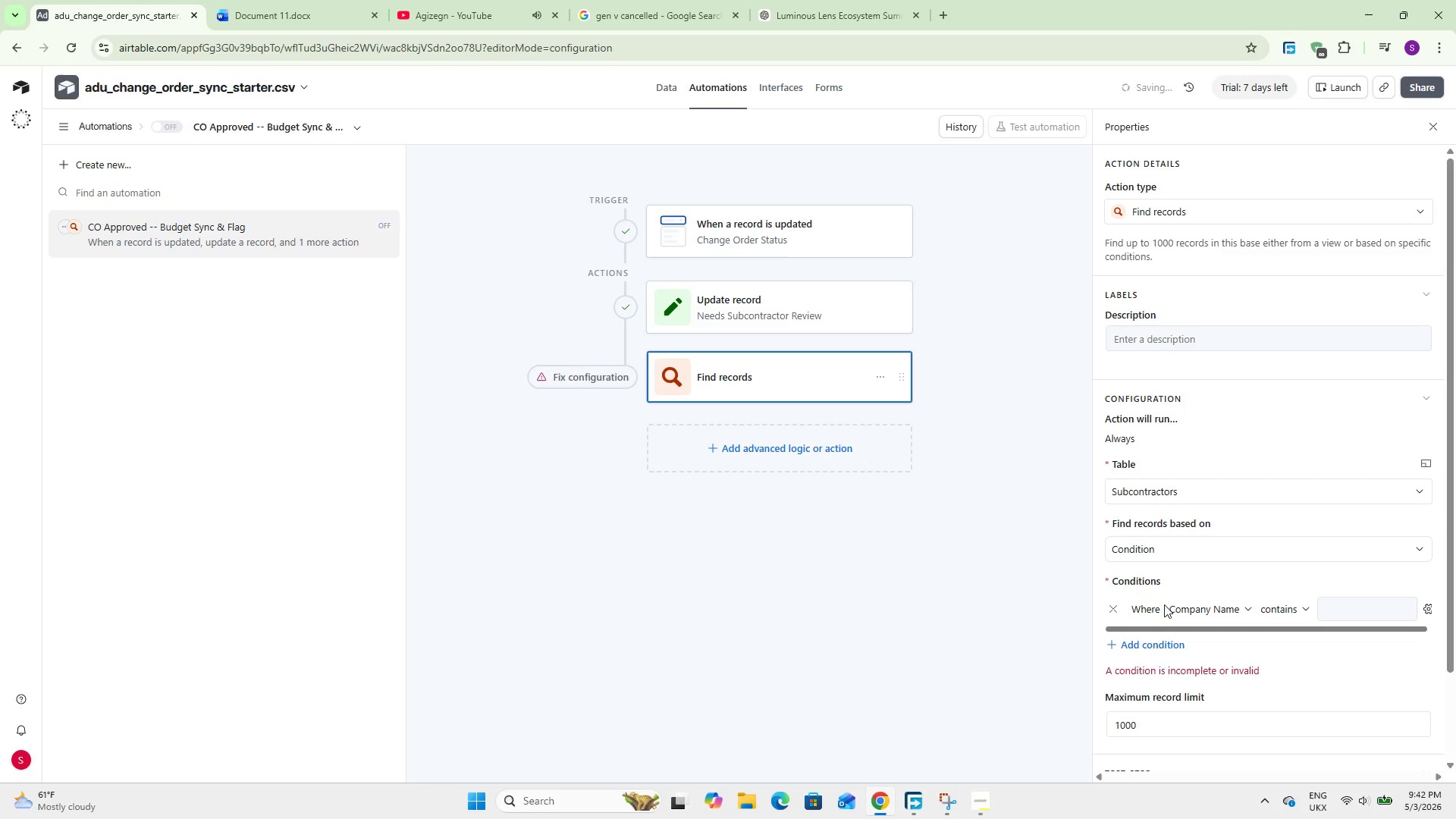 
left_click([1201, 501])
 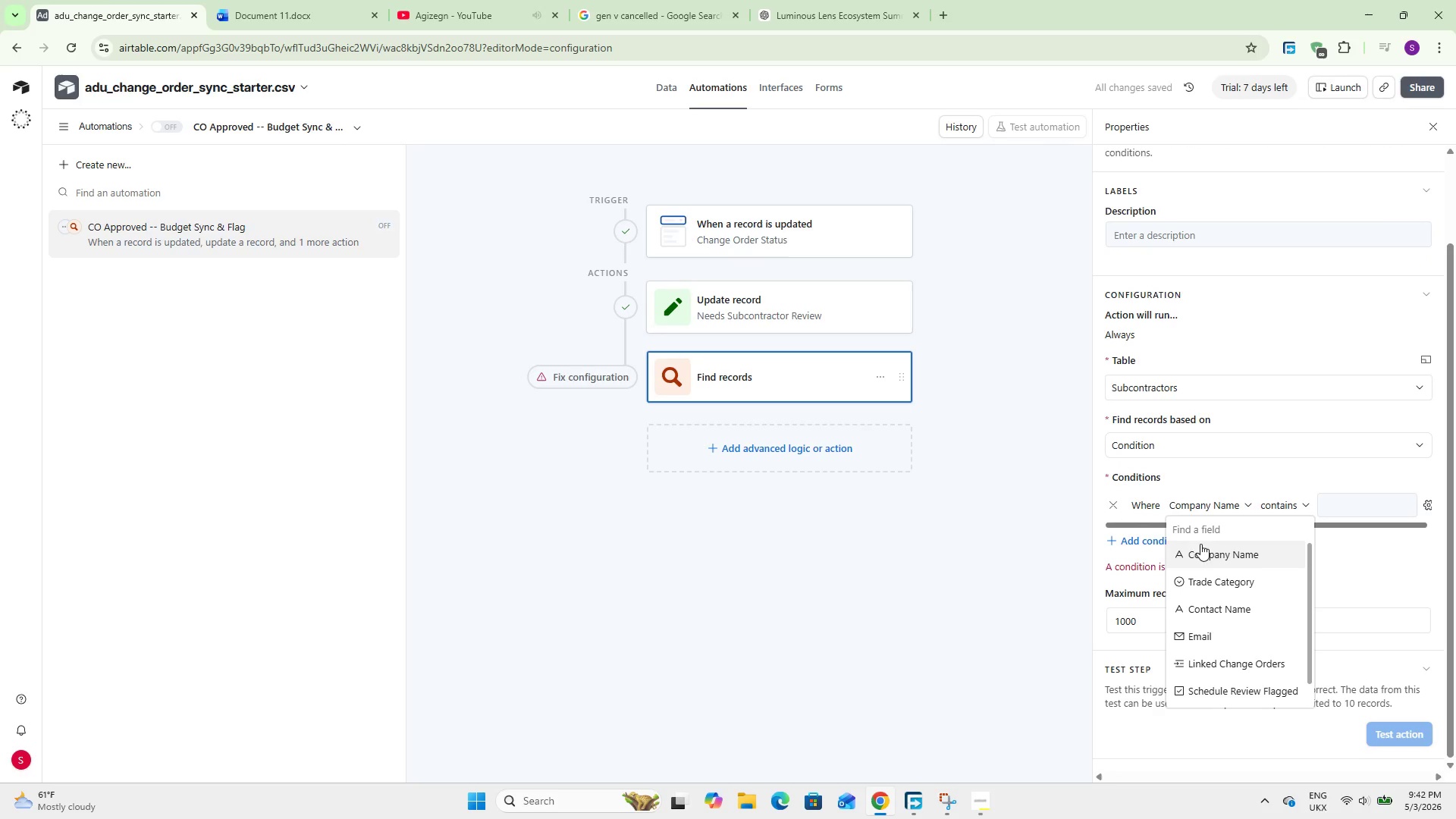 
scroll: coordinate [1164, 604], scroll_direction: down, amount: 3.0
 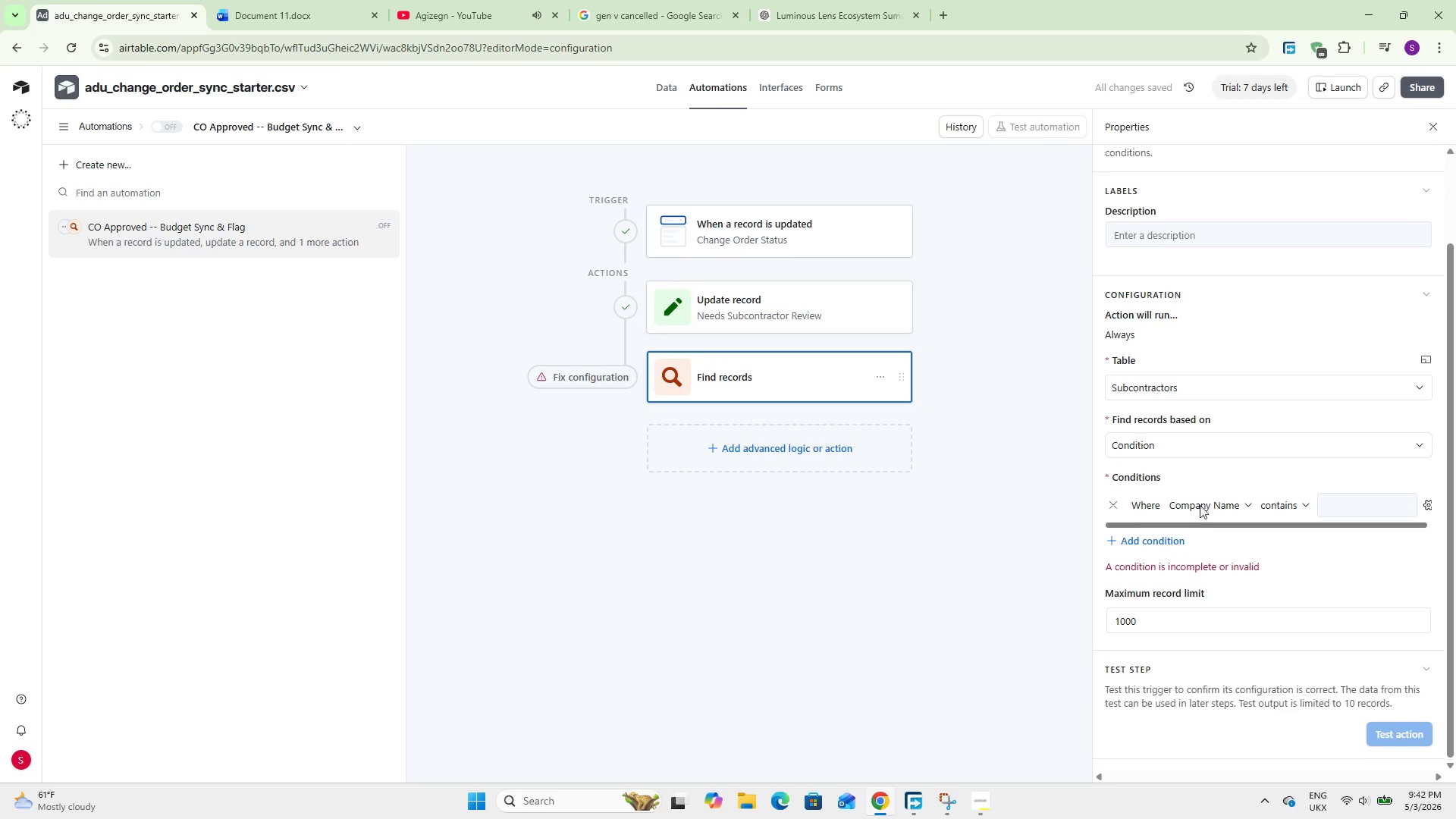 
left_click([1210, 543])
 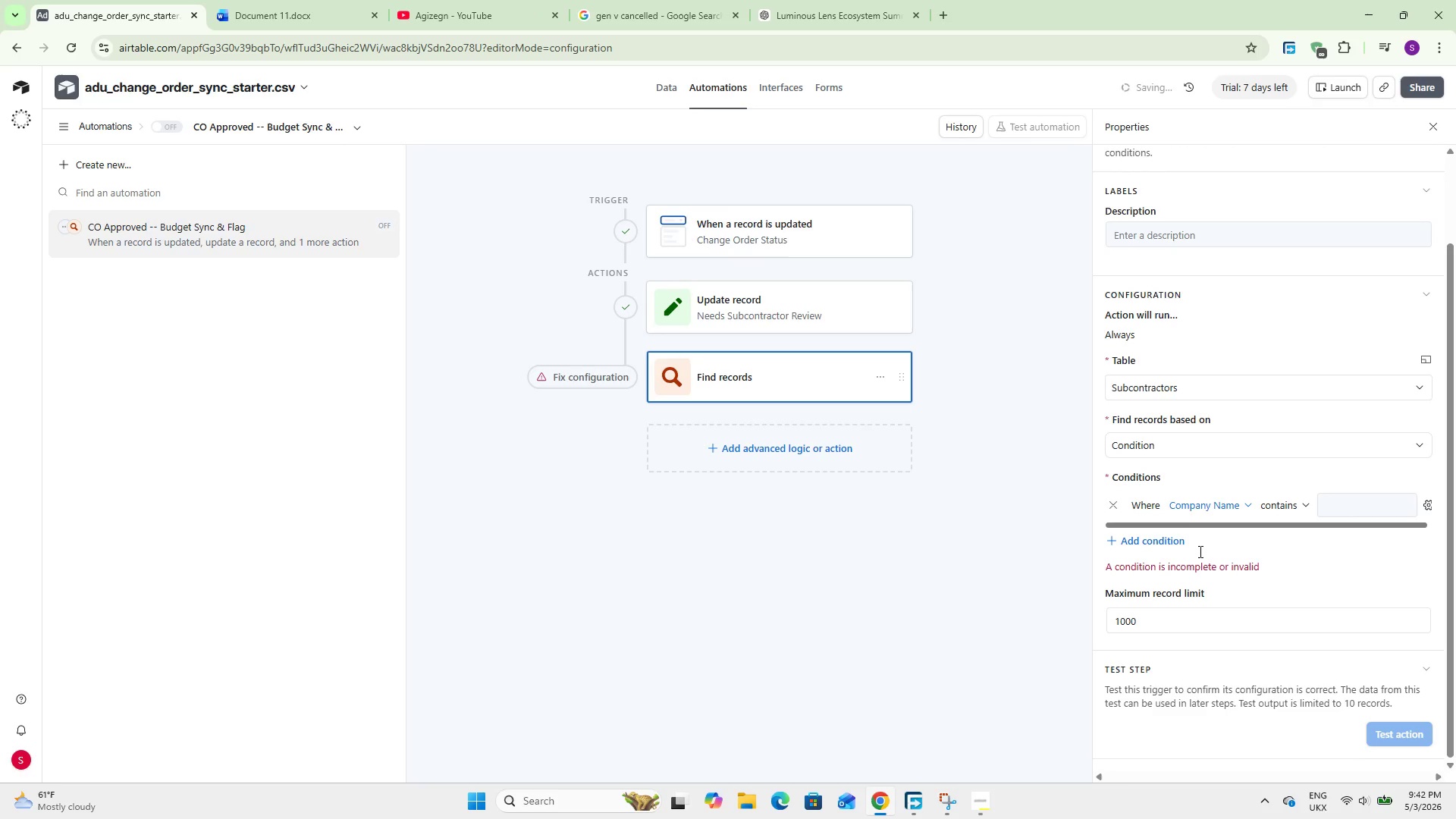 
scroll: coordinate [1203, 558], scroll_direction: down, amount: 1.0
 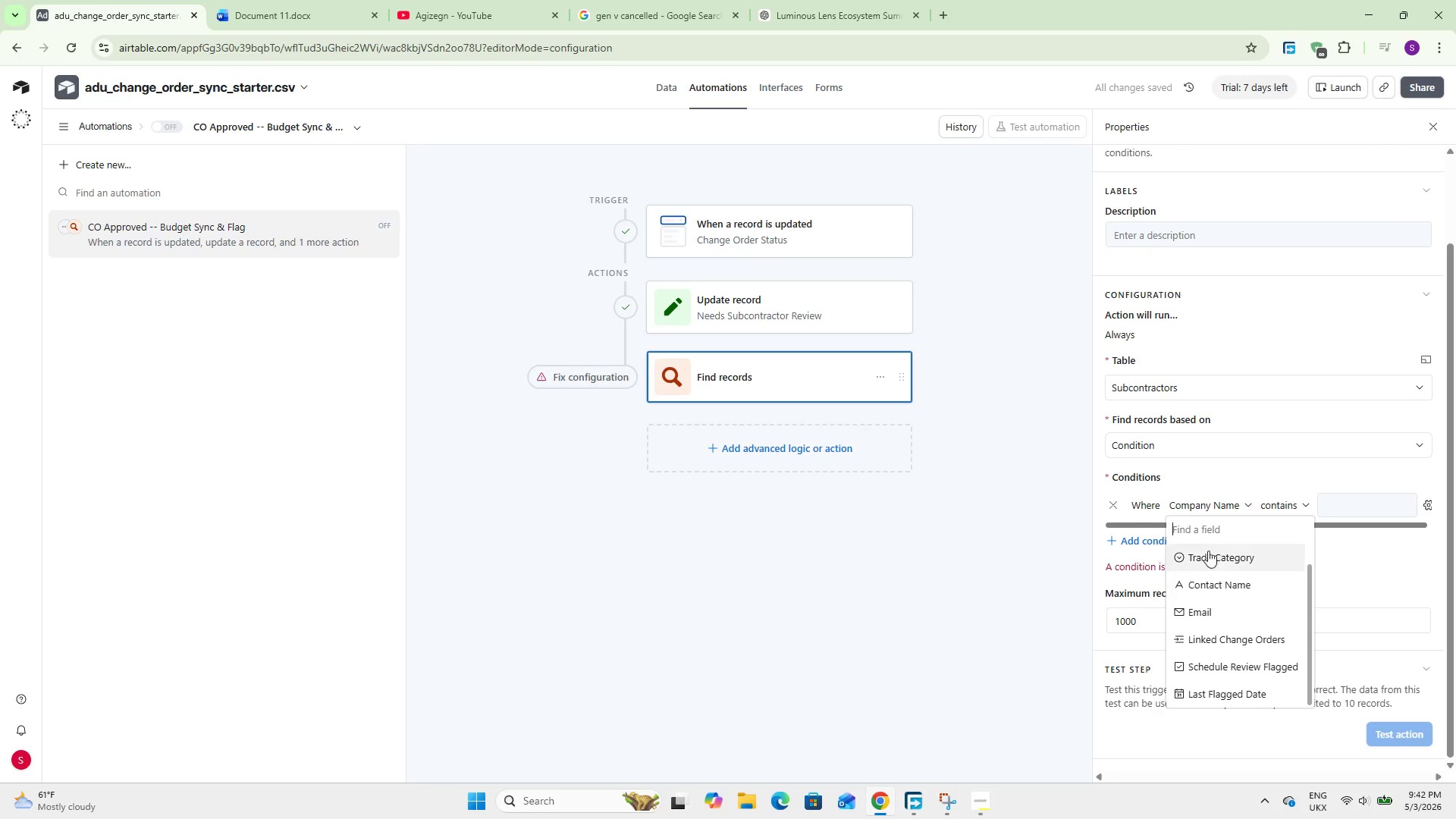 
left_click([1187, 513])
 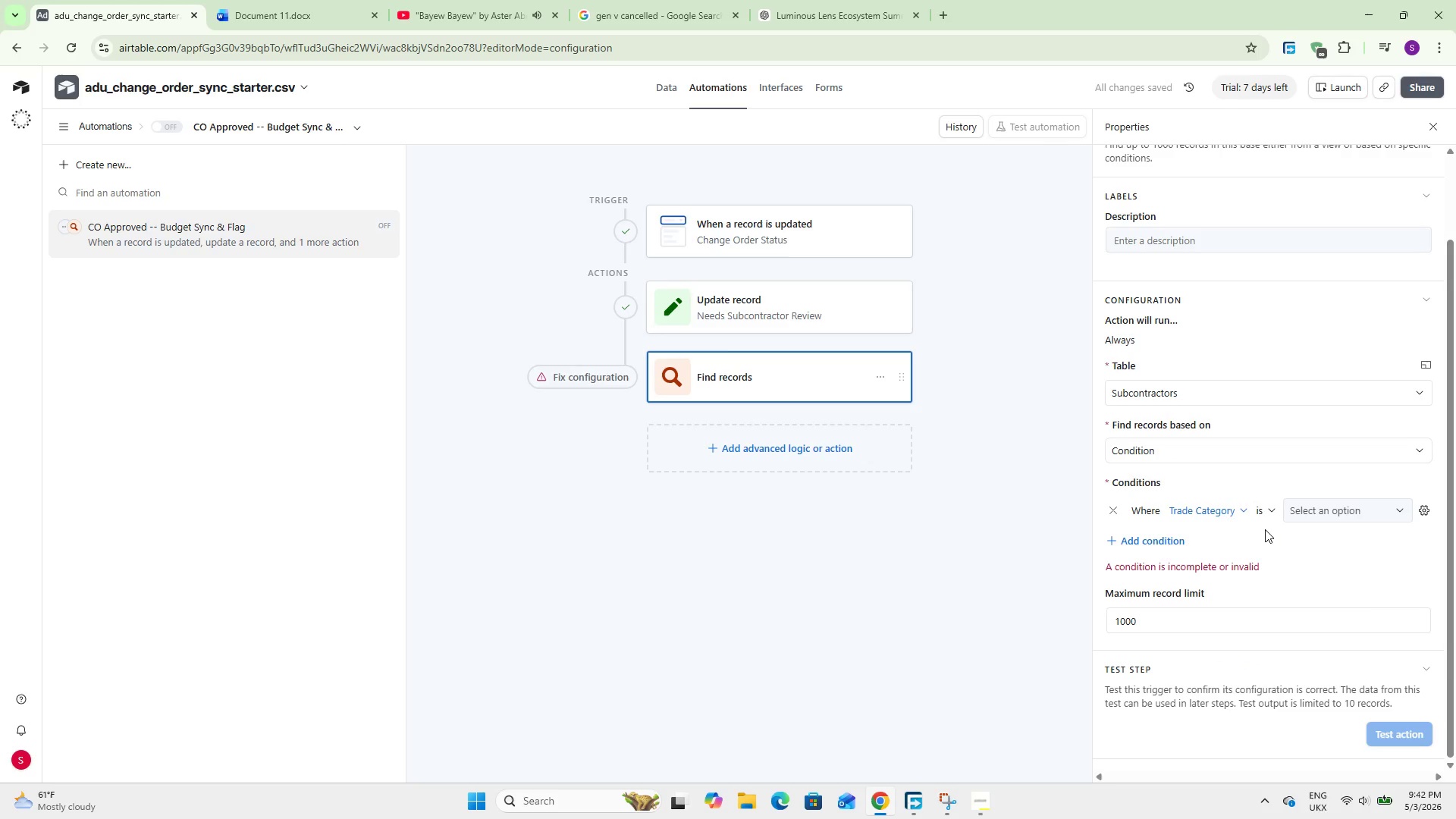 
wait(8.91)
 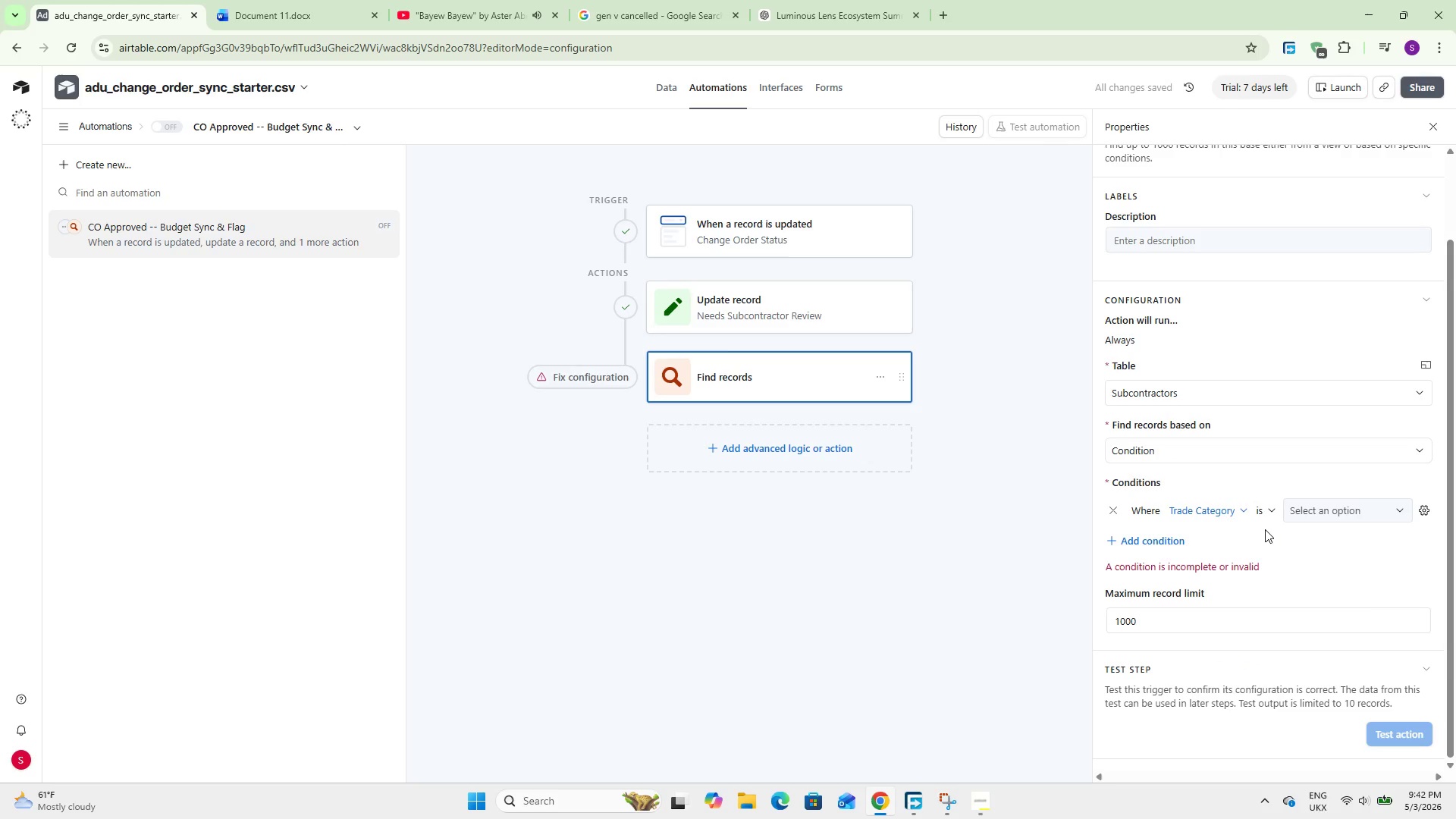 
left_click([1420, 508])
 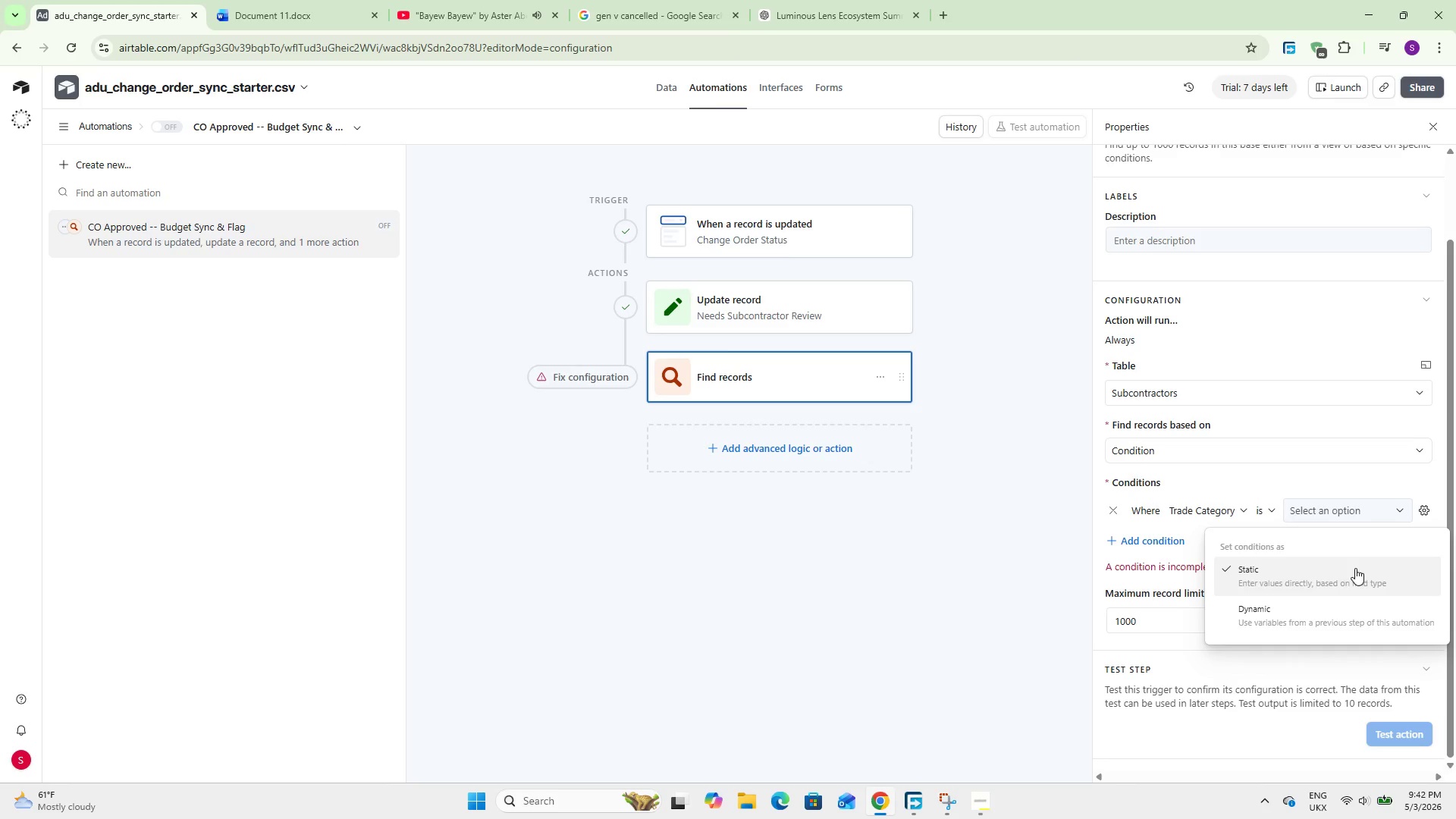 
left_click([1301, 620])
 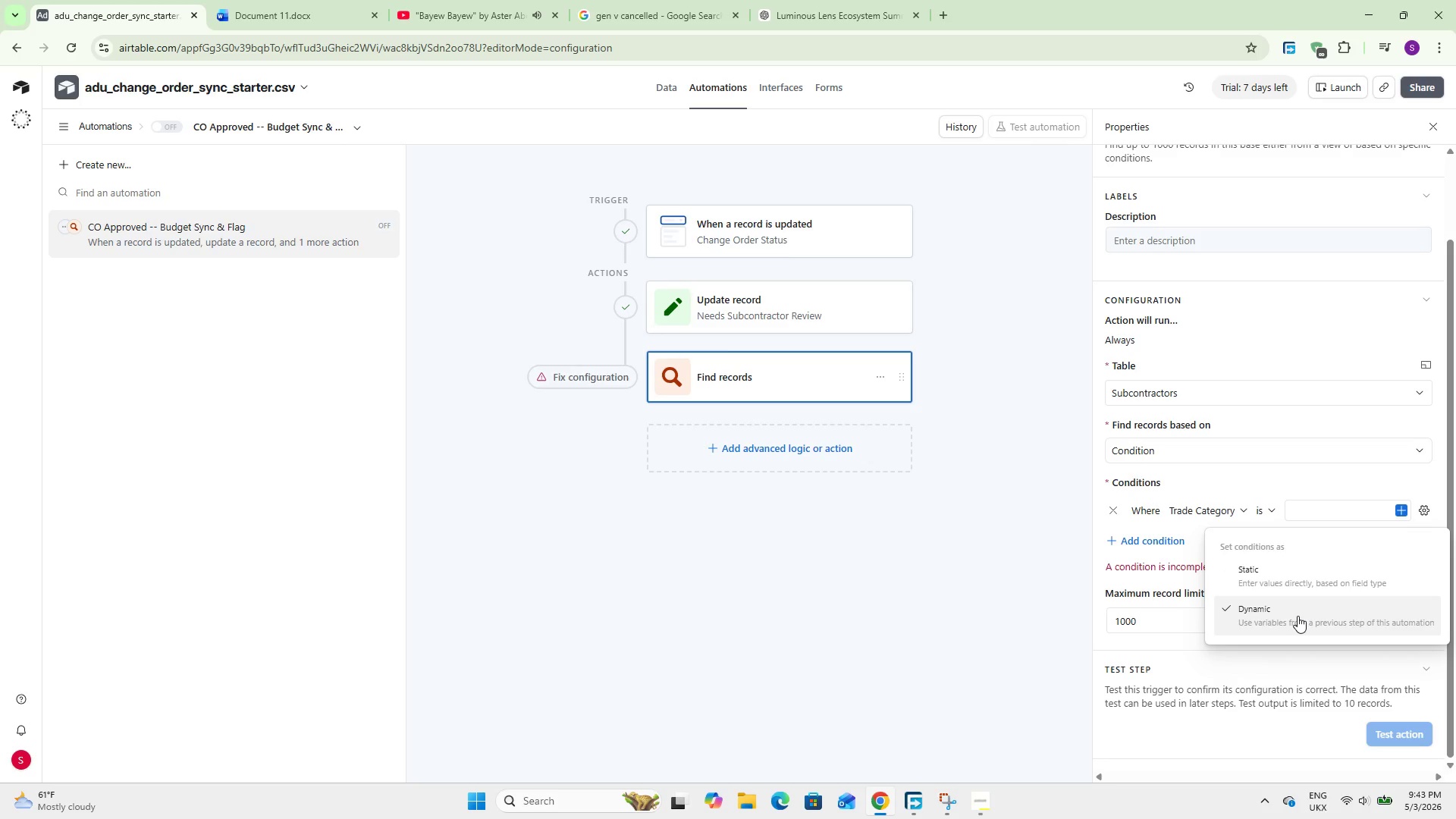 
wait(12.17)
 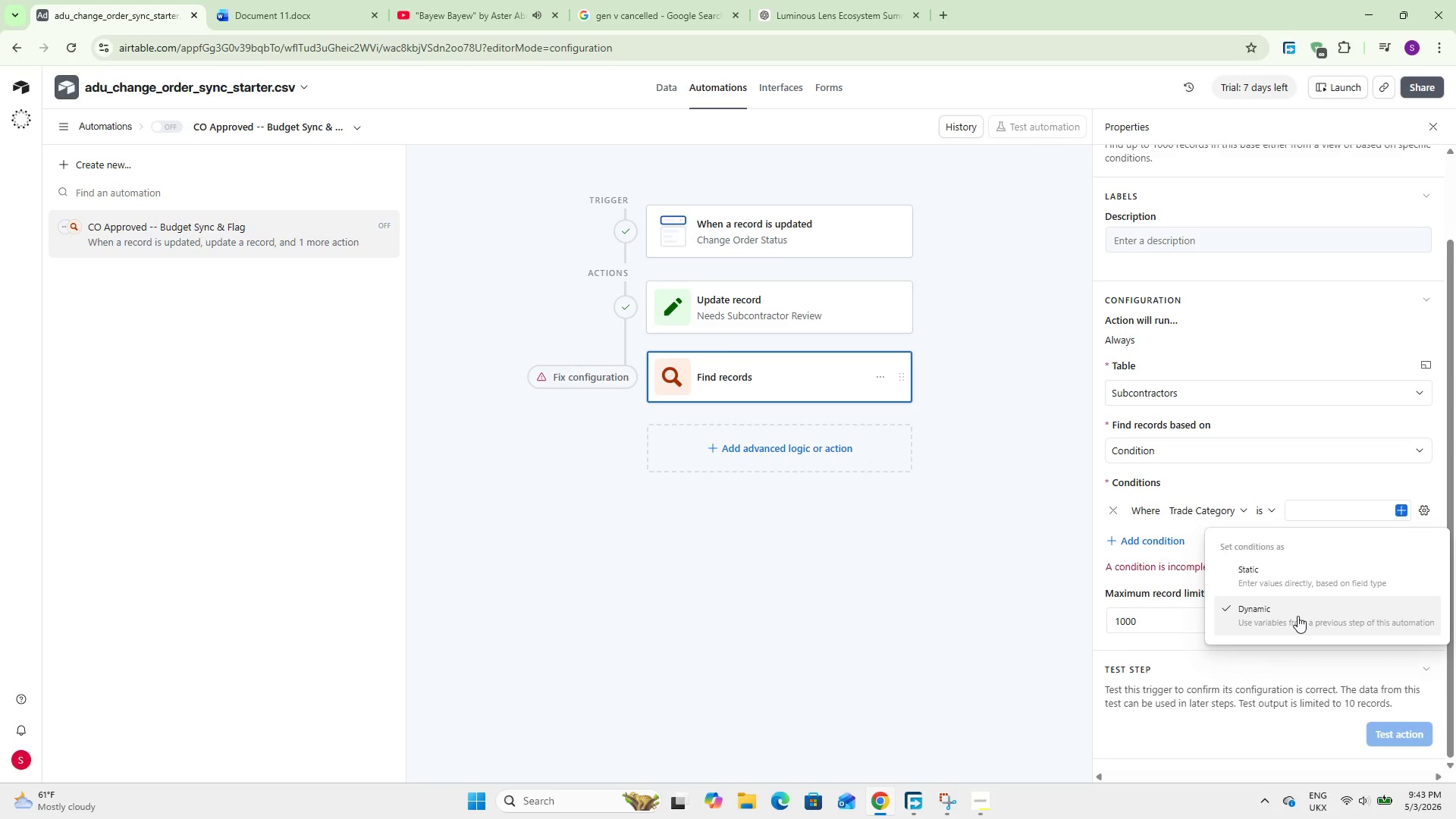 
left_click([1399, 507])
 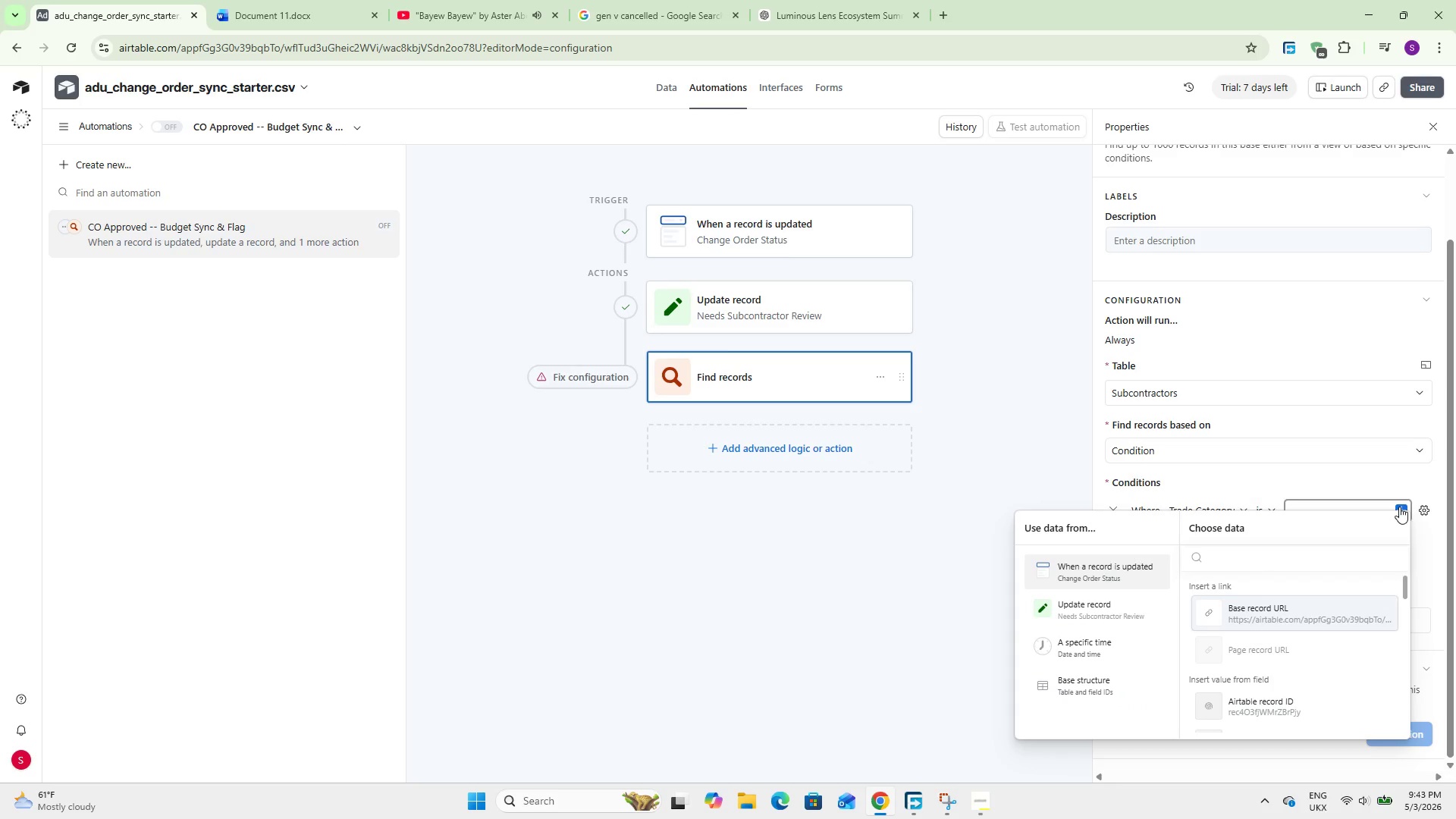 
scroll: coordinate [1329, 605], scroll_direction: down, amount: 3.0
 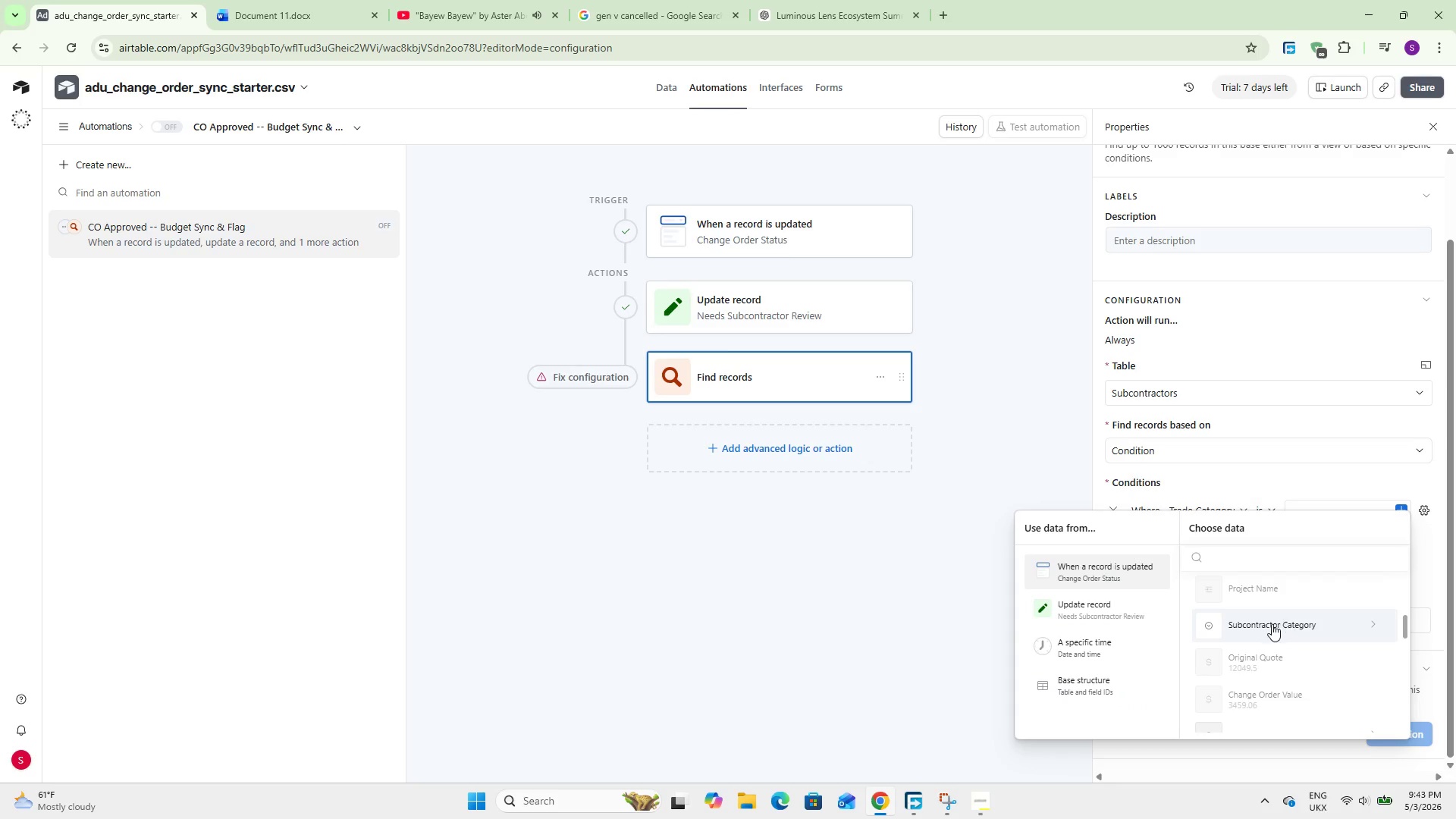 
left_click([1266, 626])
 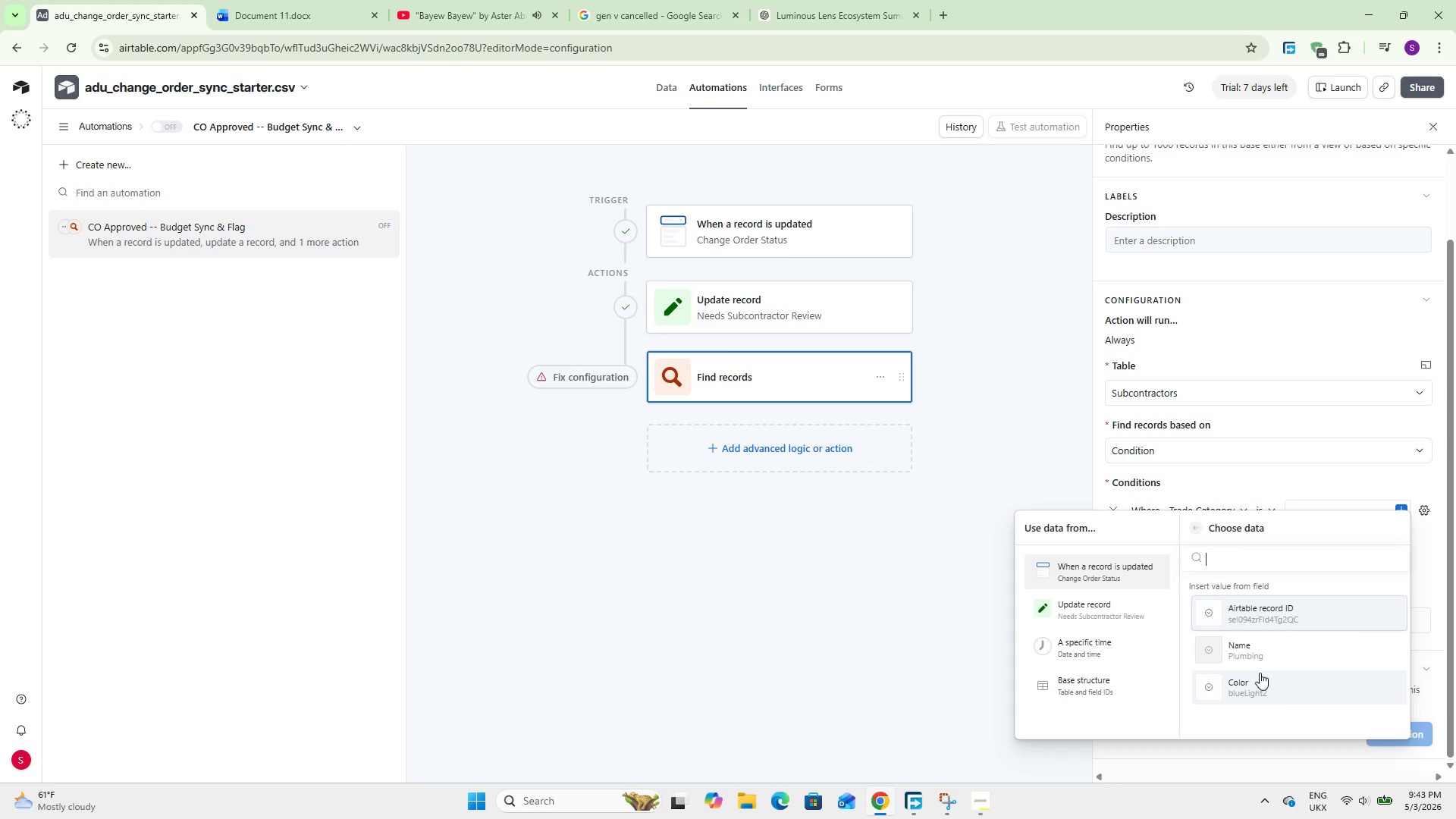 
left_click([1254, 617])
 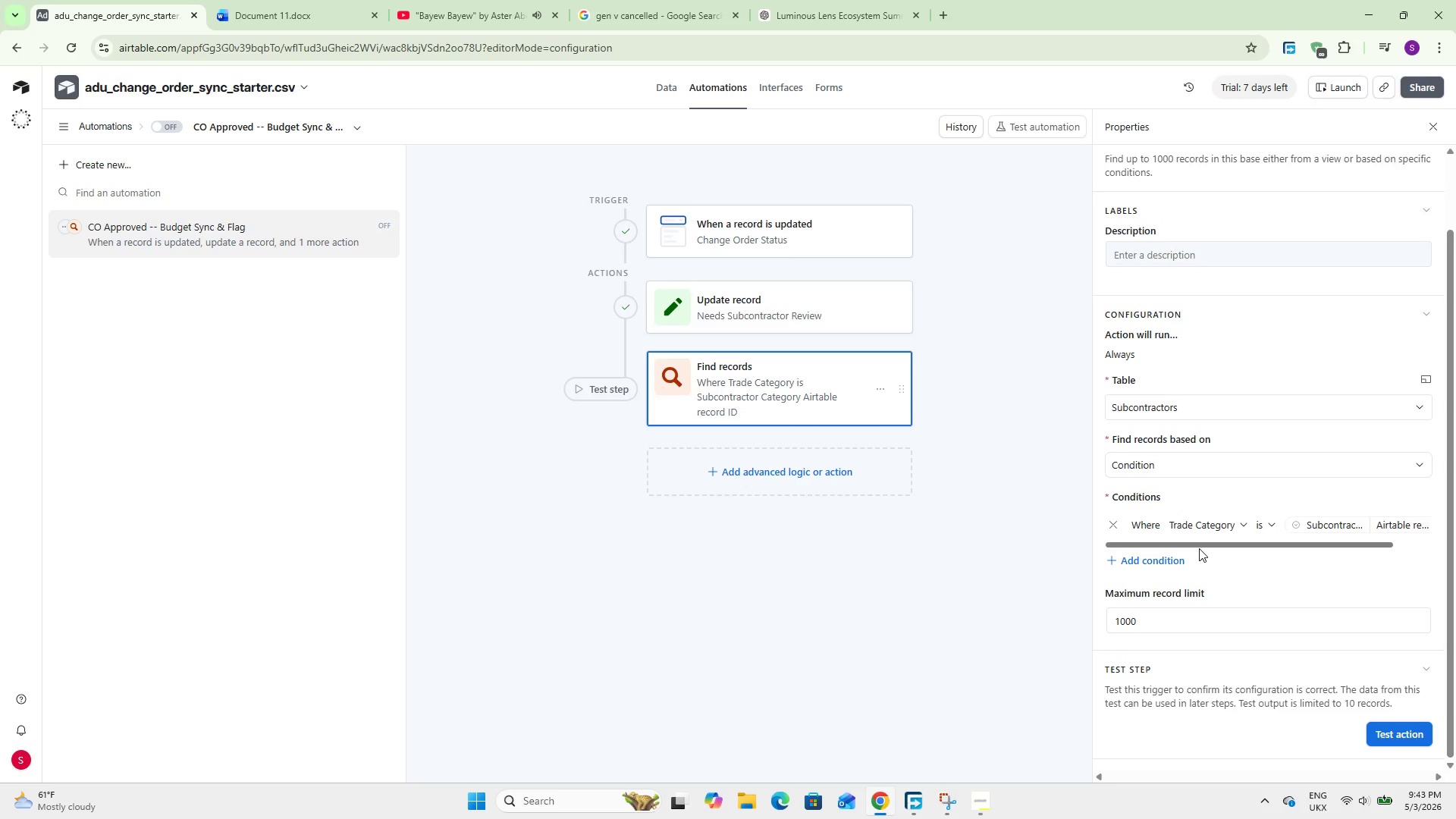 
wait(16.25)
 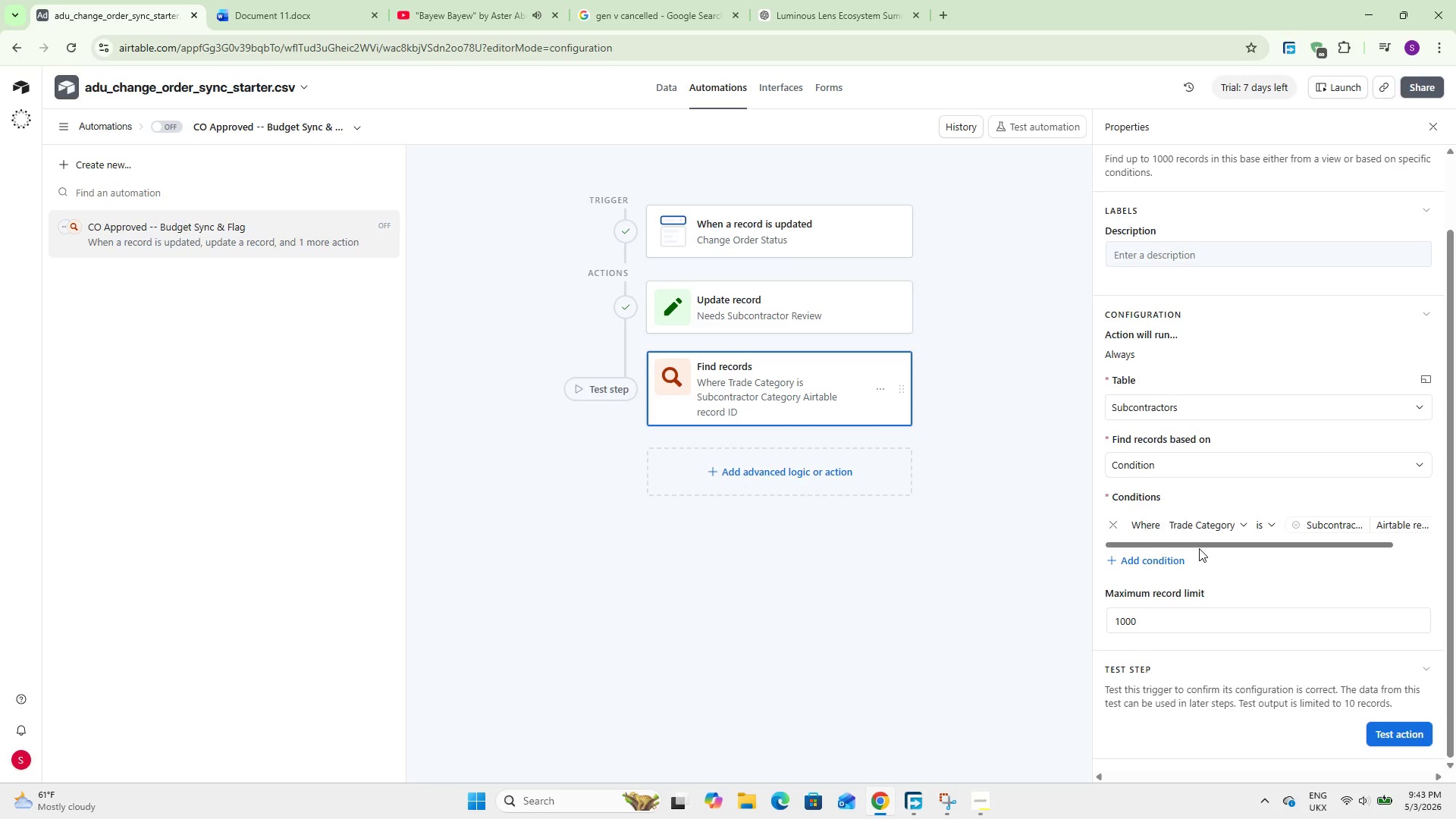 
left_click([752, 469])
 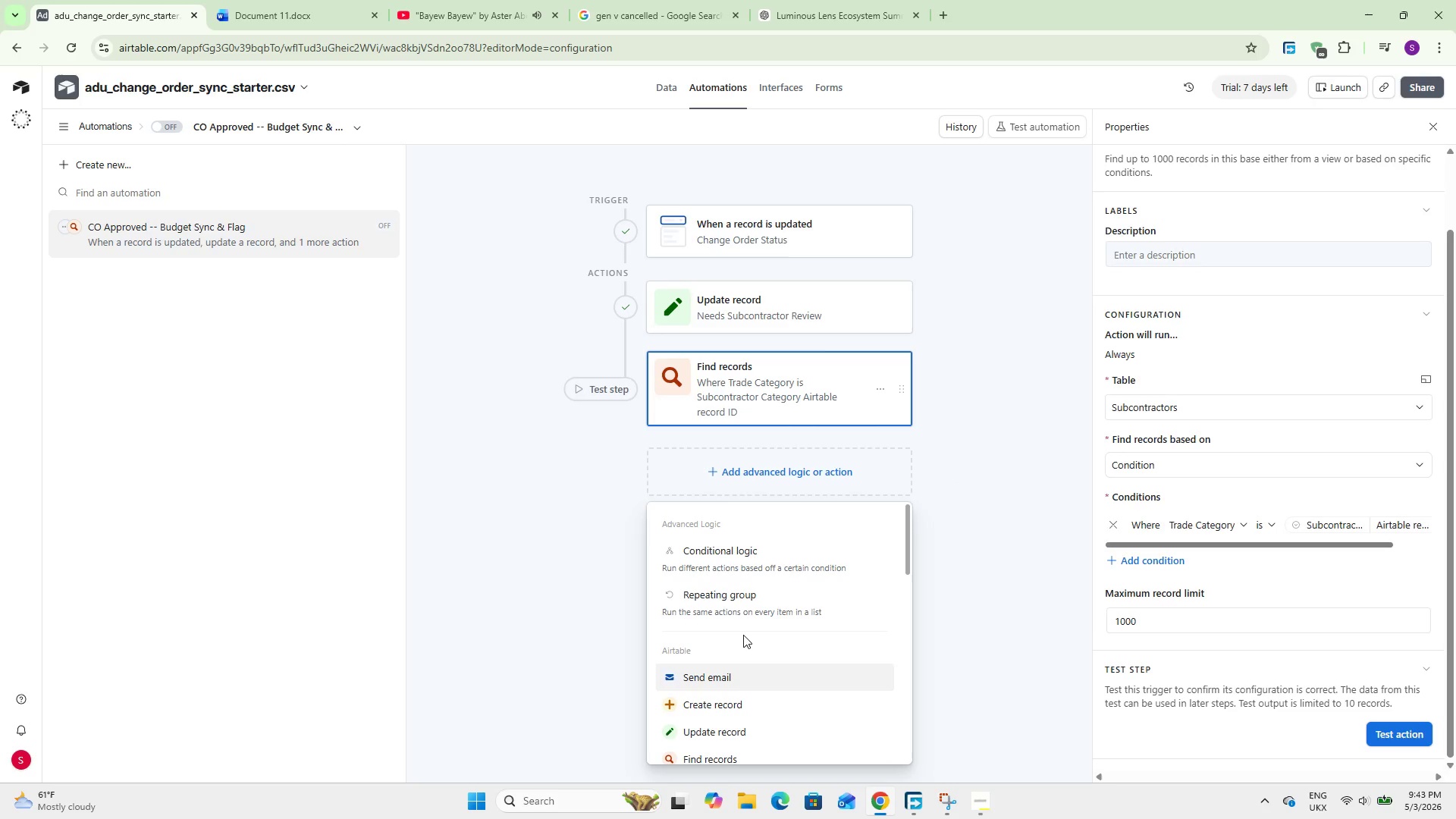 
scroll: coordinate [745, 596], scroll_direction: down, amount: 2.0
 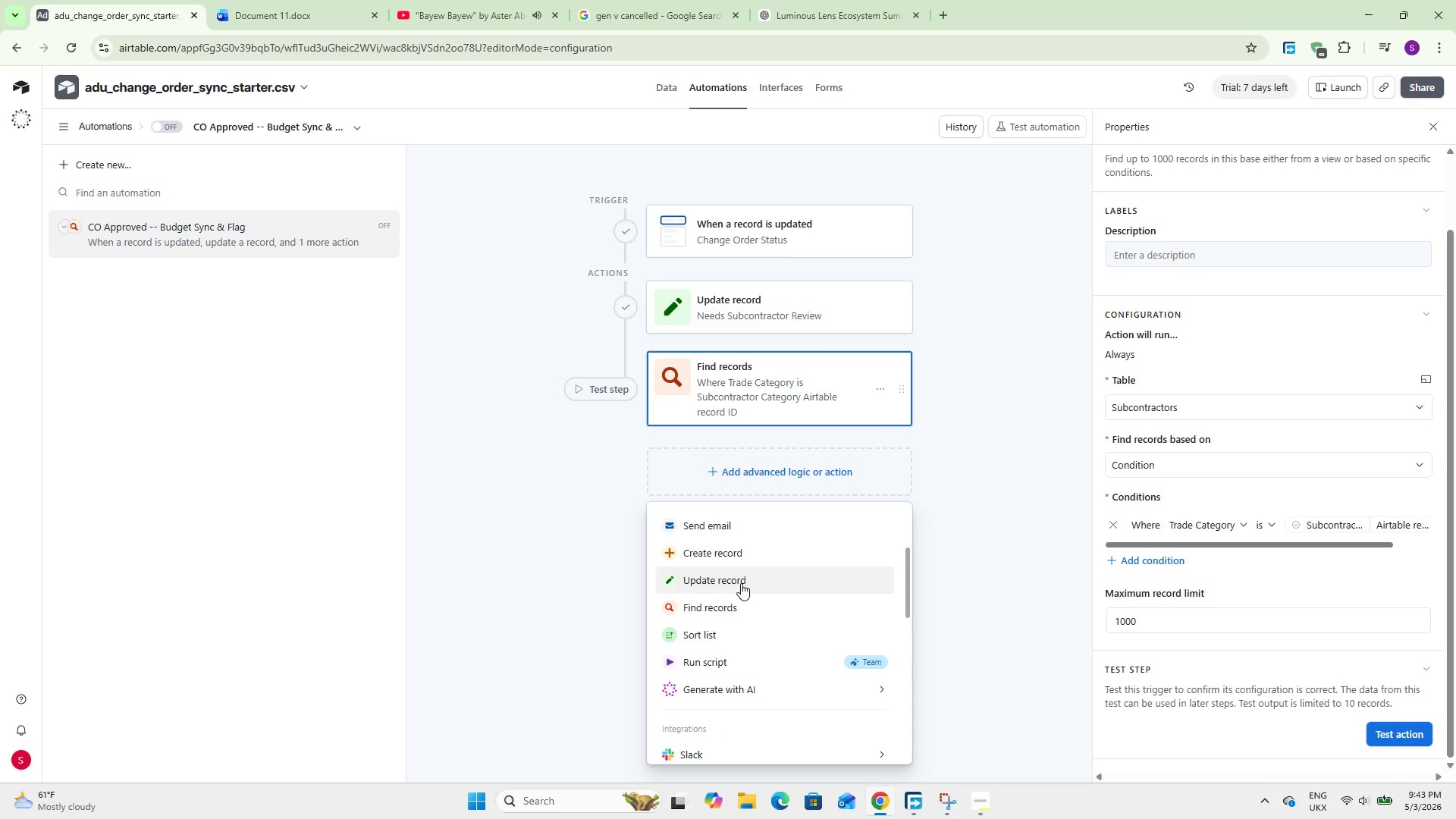 
left_click([741, 582])
 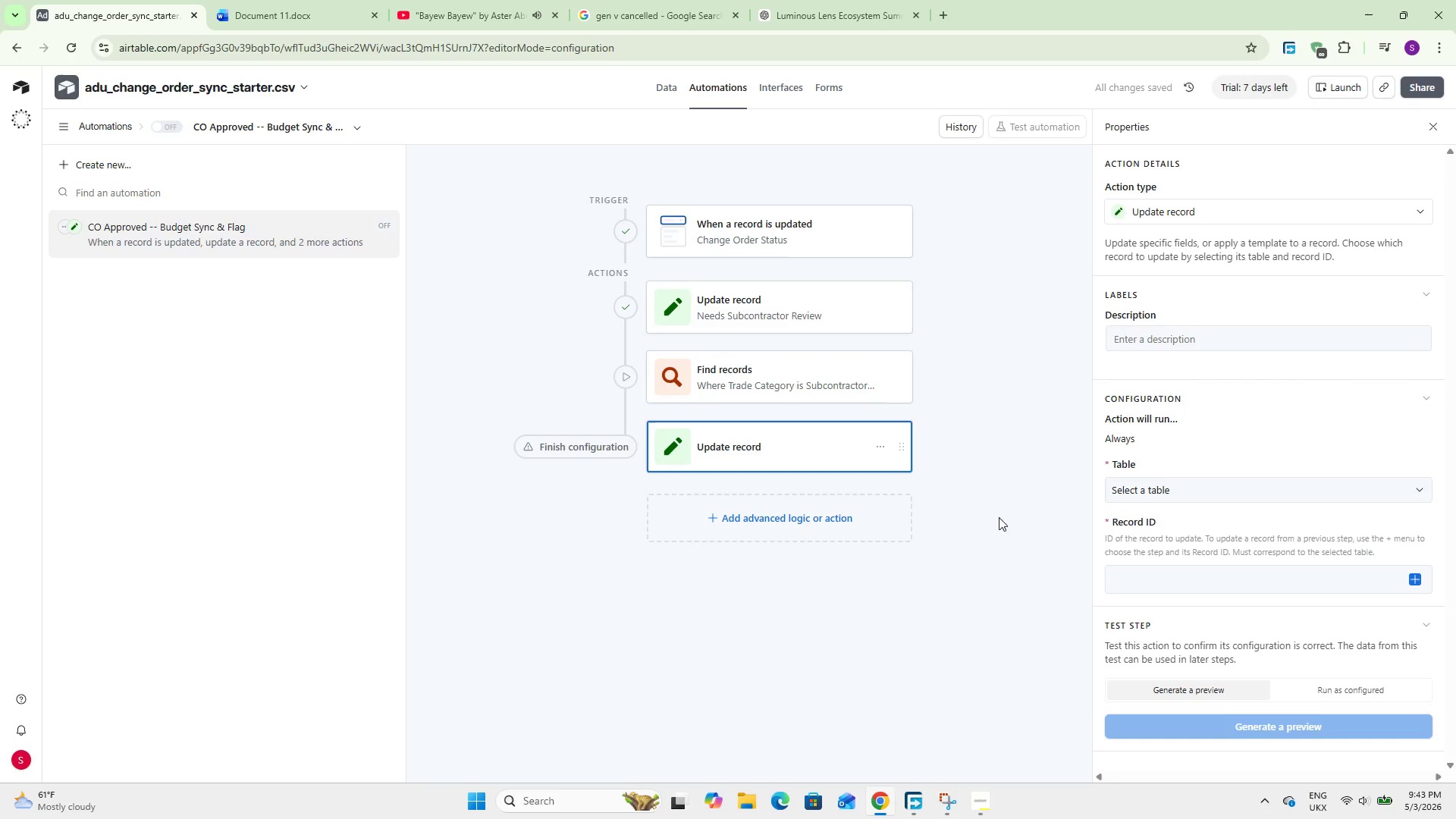 
left_click([1141, 492])
 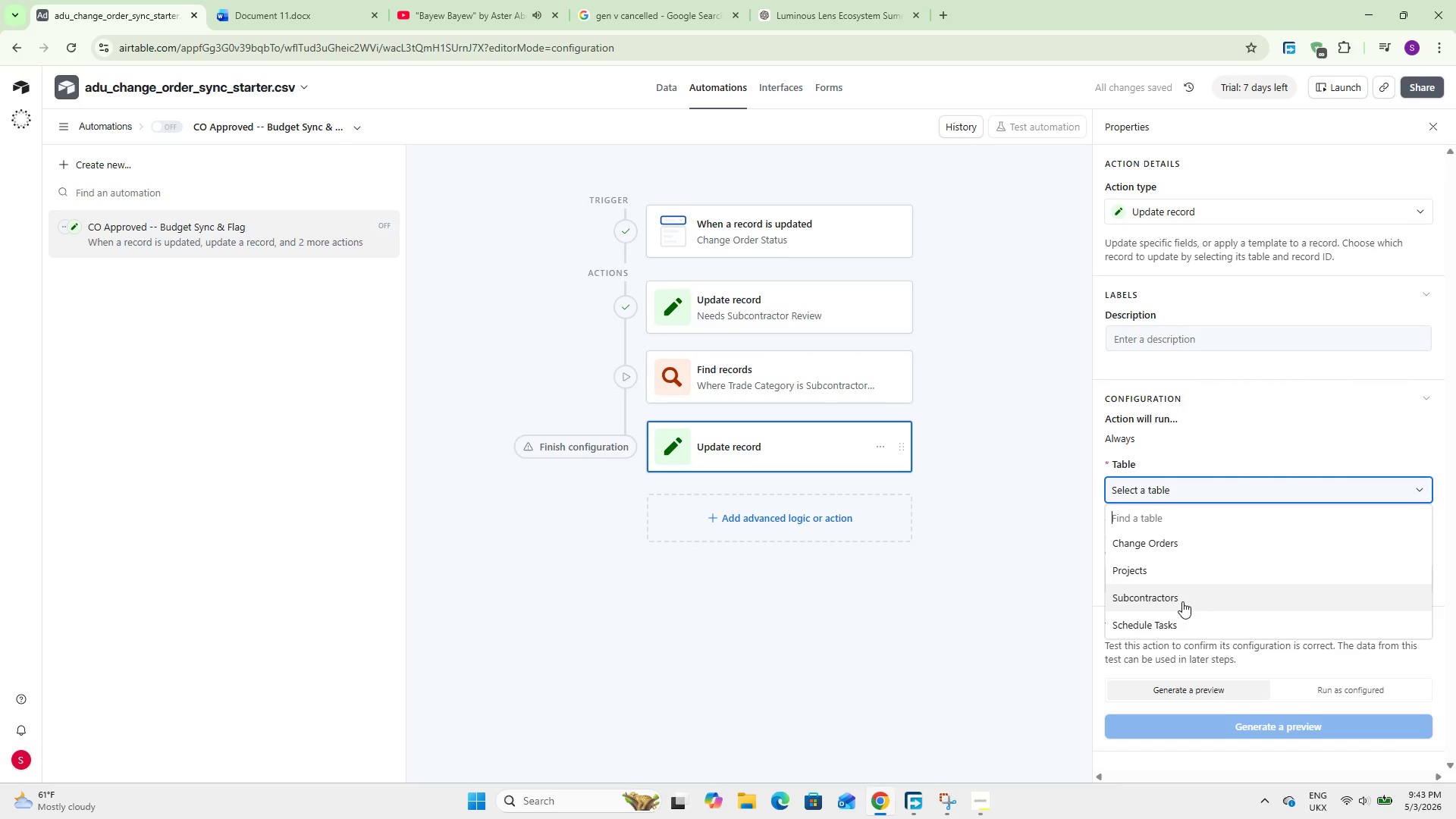 
left_click([1182, 601])
 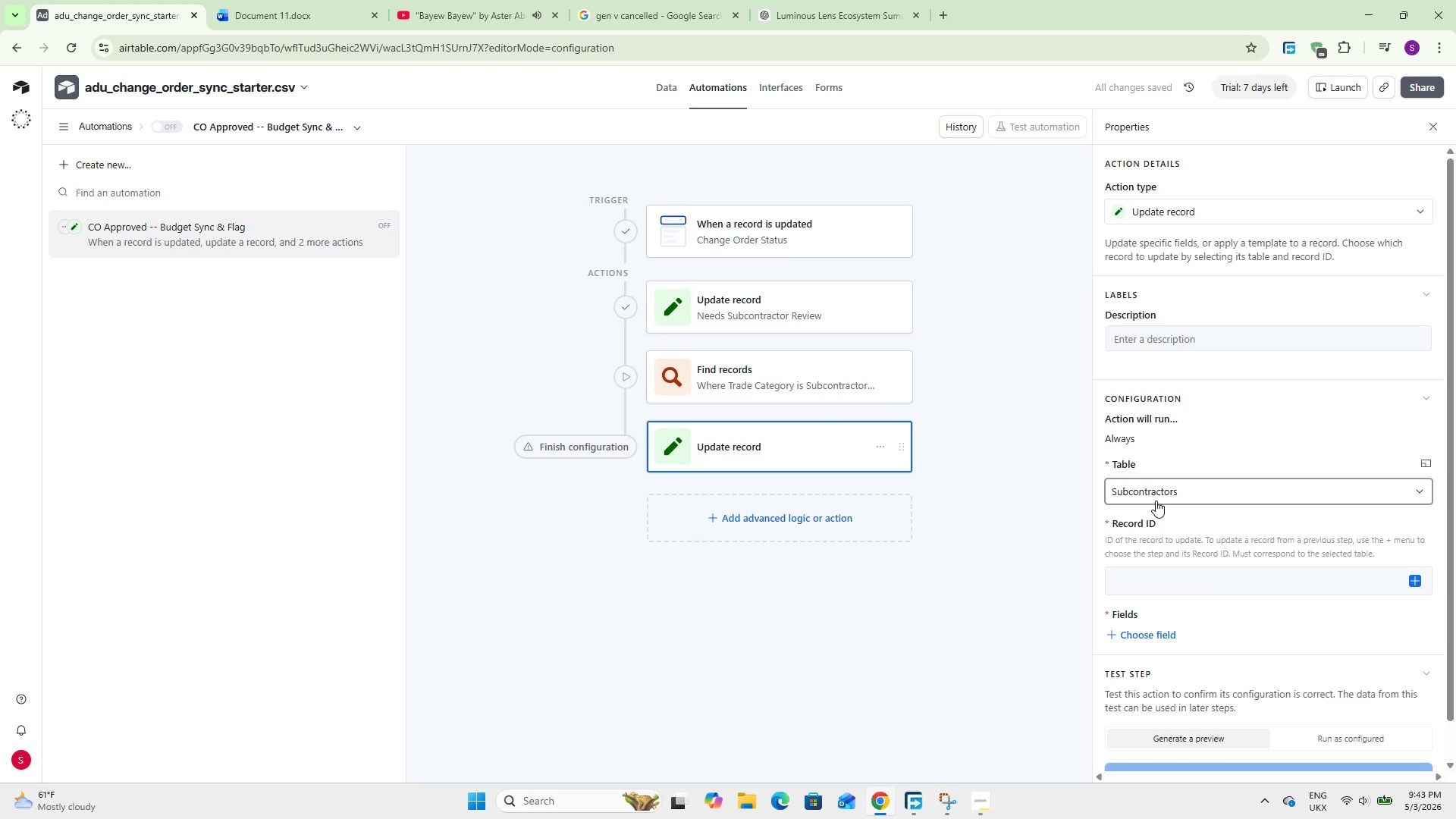 
wait(10.08)
 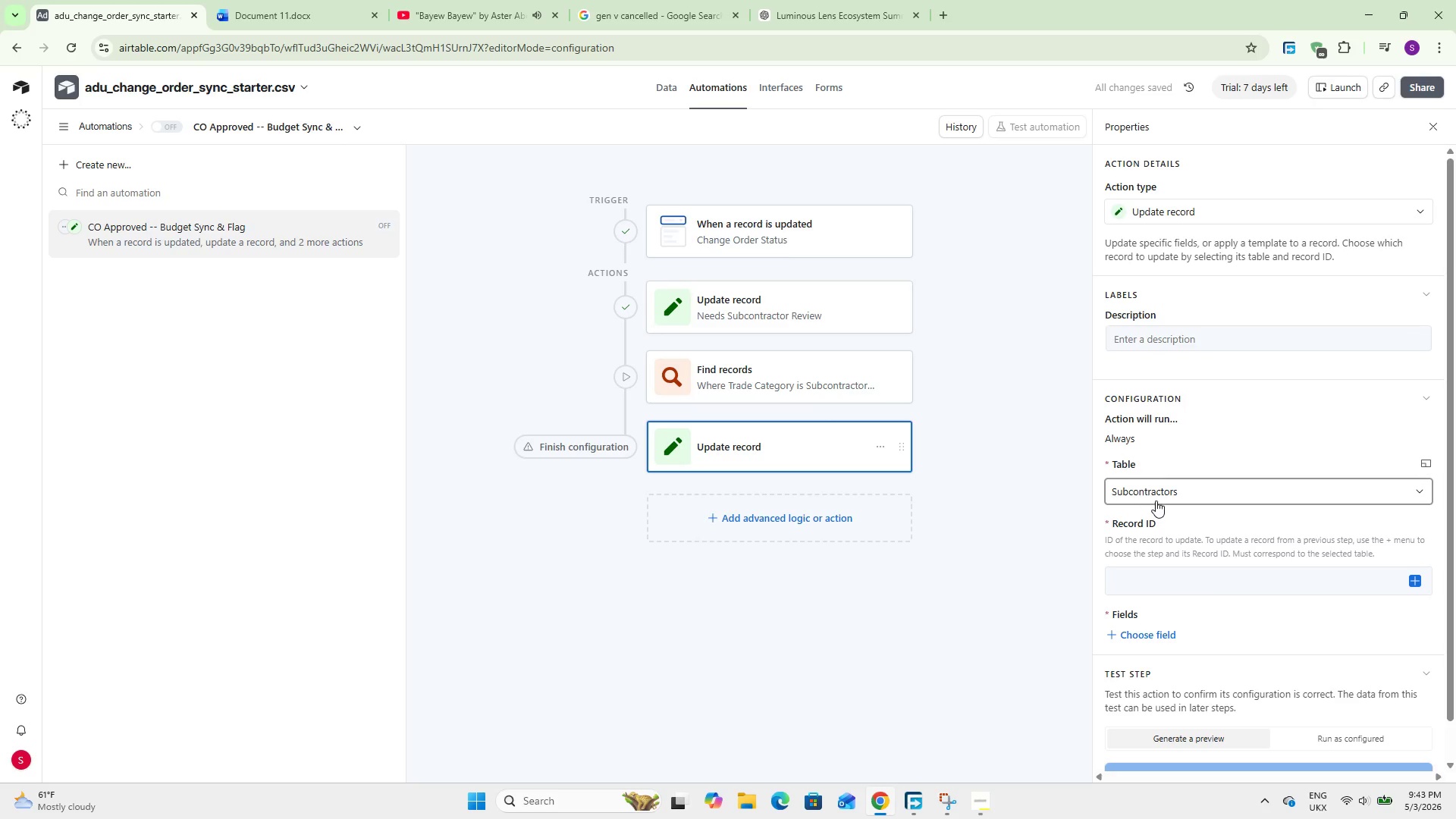 
left_click([1417, 580])
 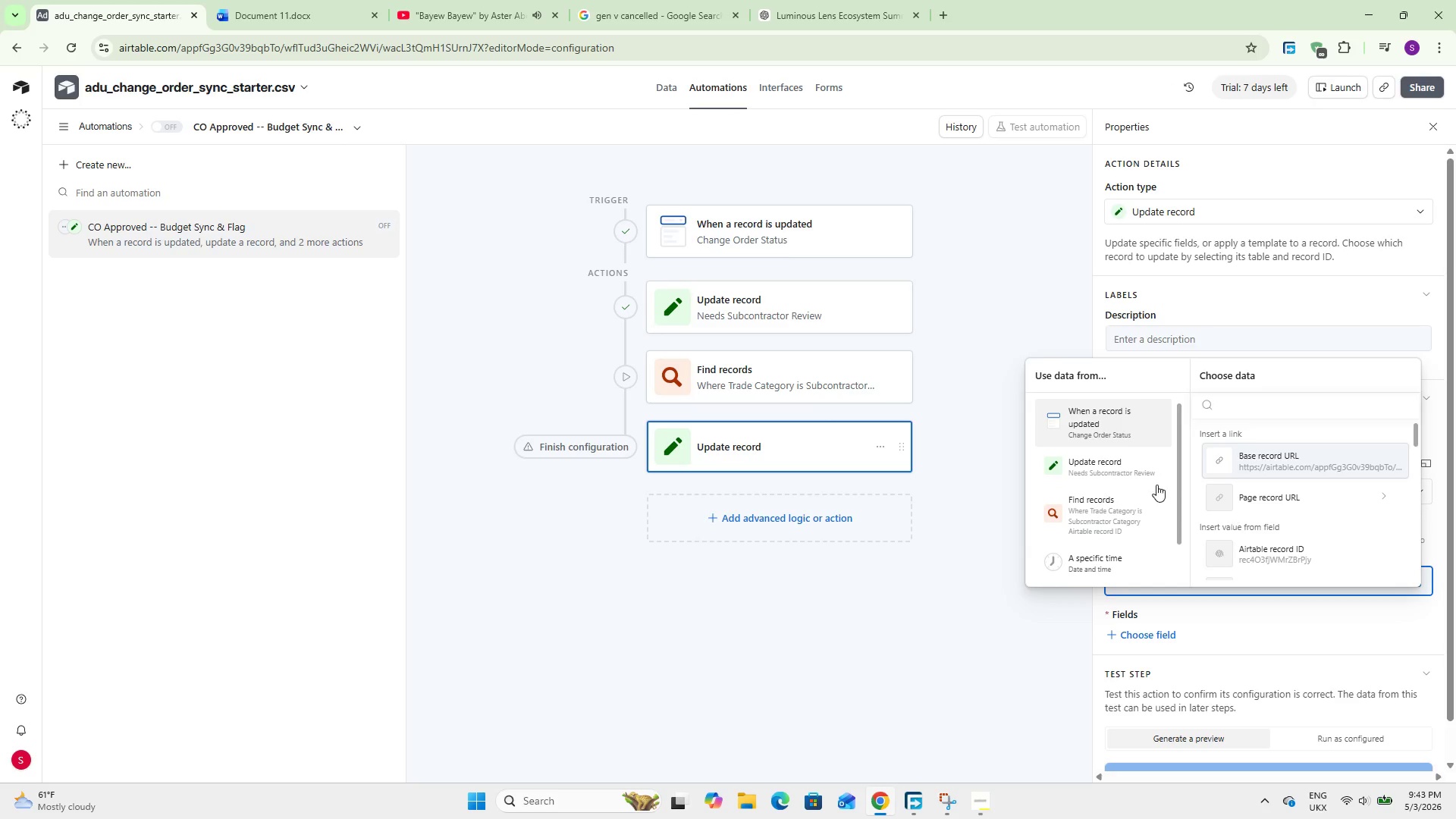 
left_click([1094, 509])
 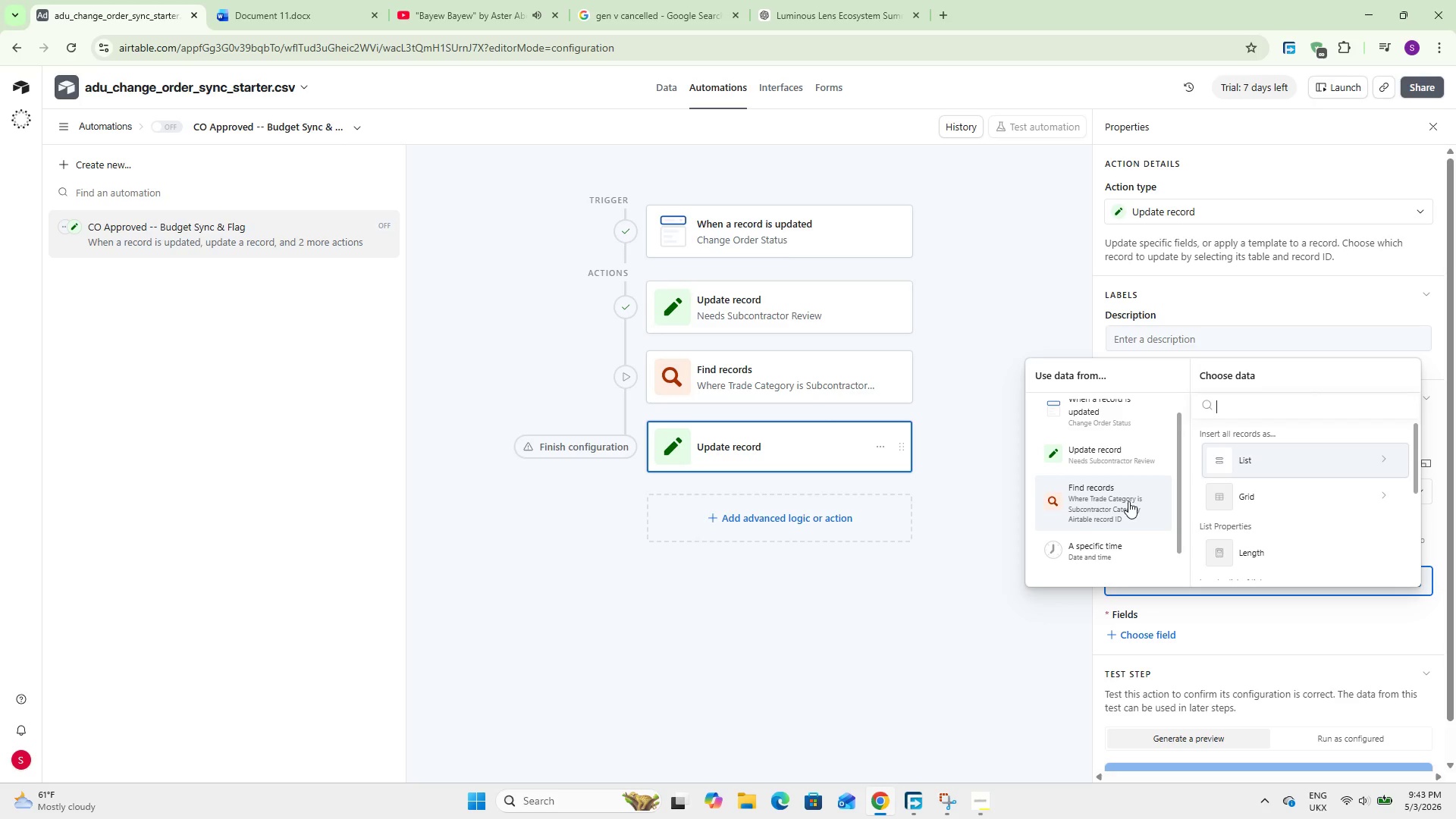 
wait(8.33)
 